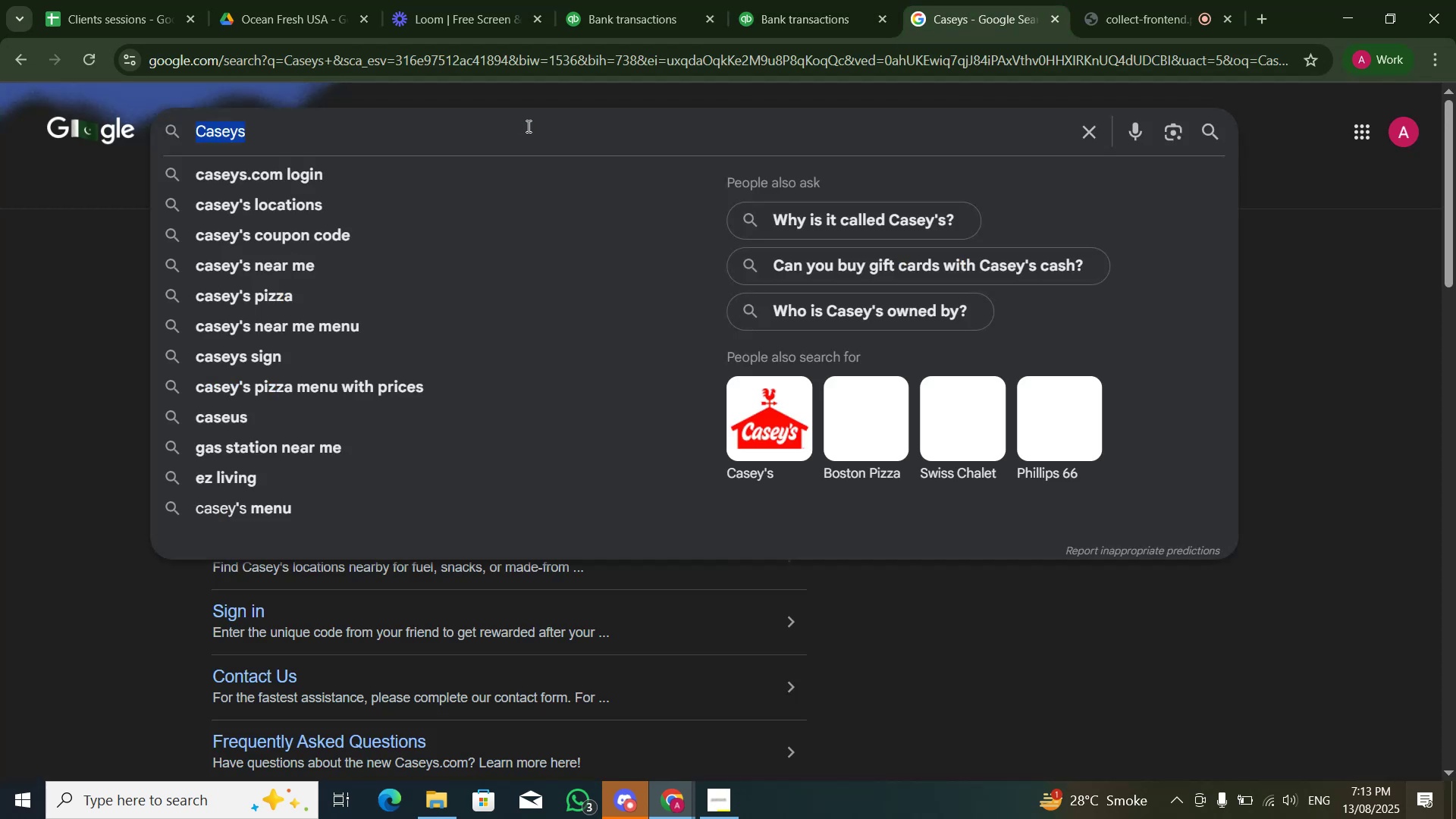 
type(chick)
 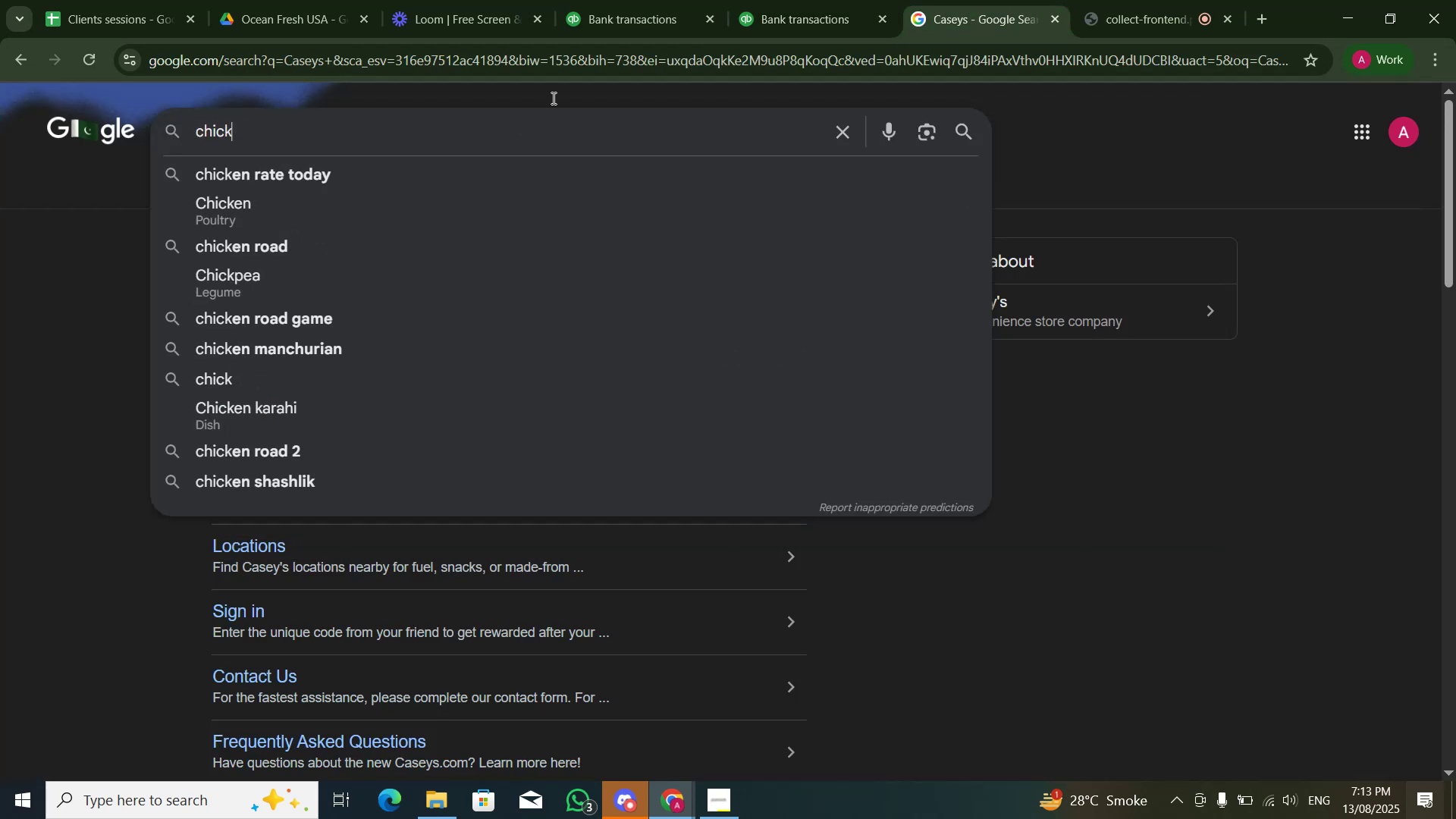 
left_click([857, 2])
 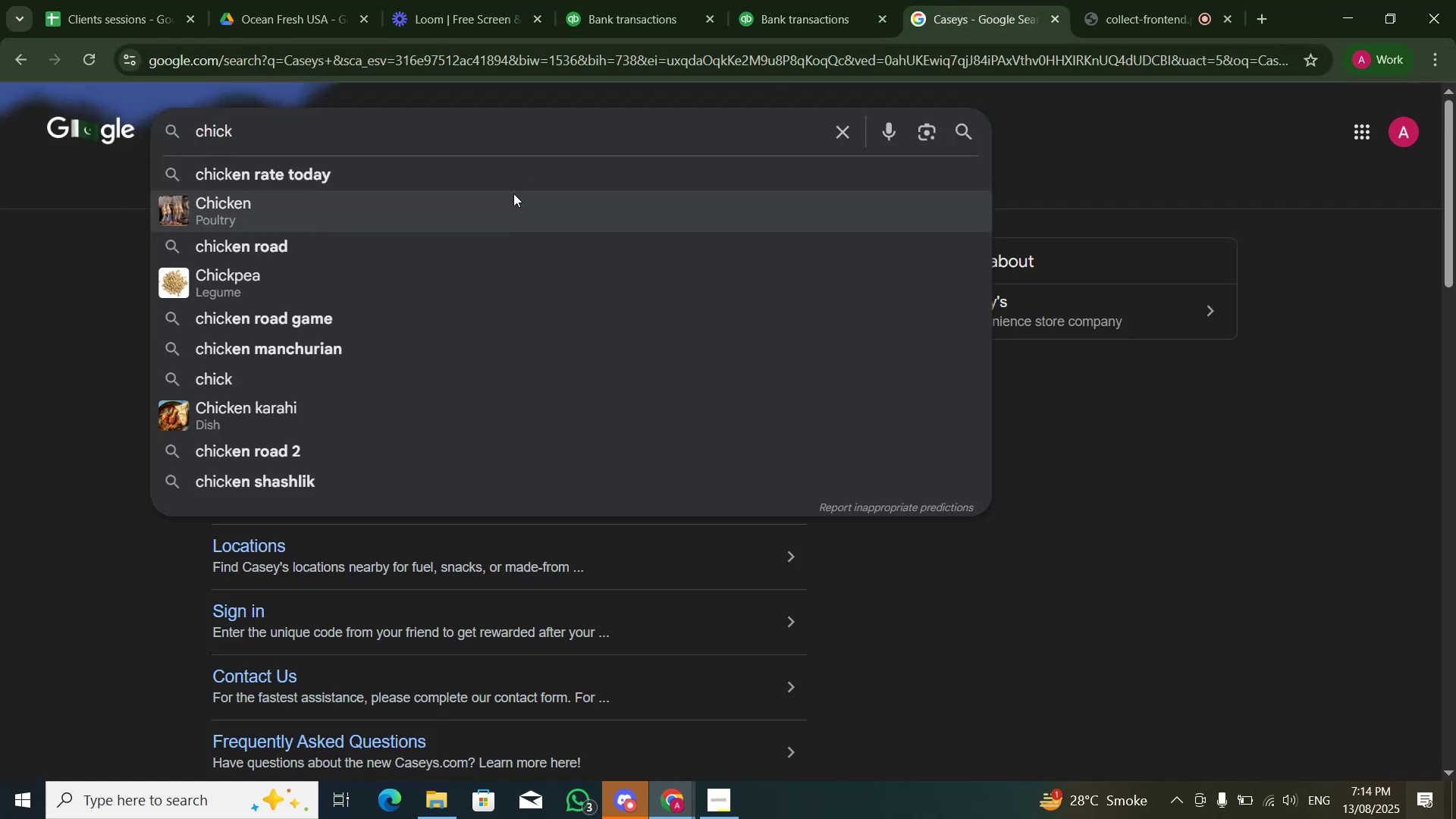 
type(-fil)
 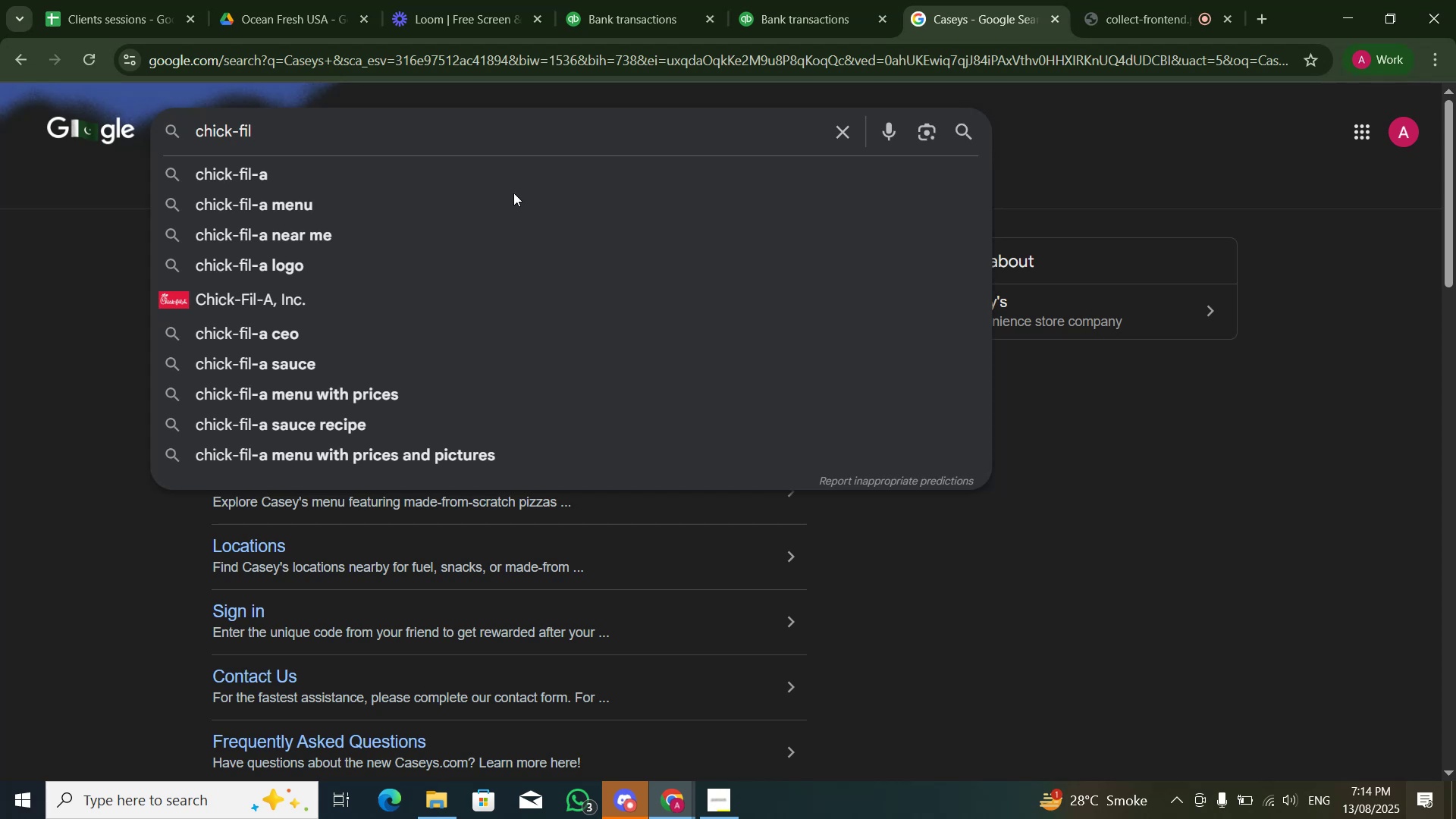 
key(ArrowDown)
 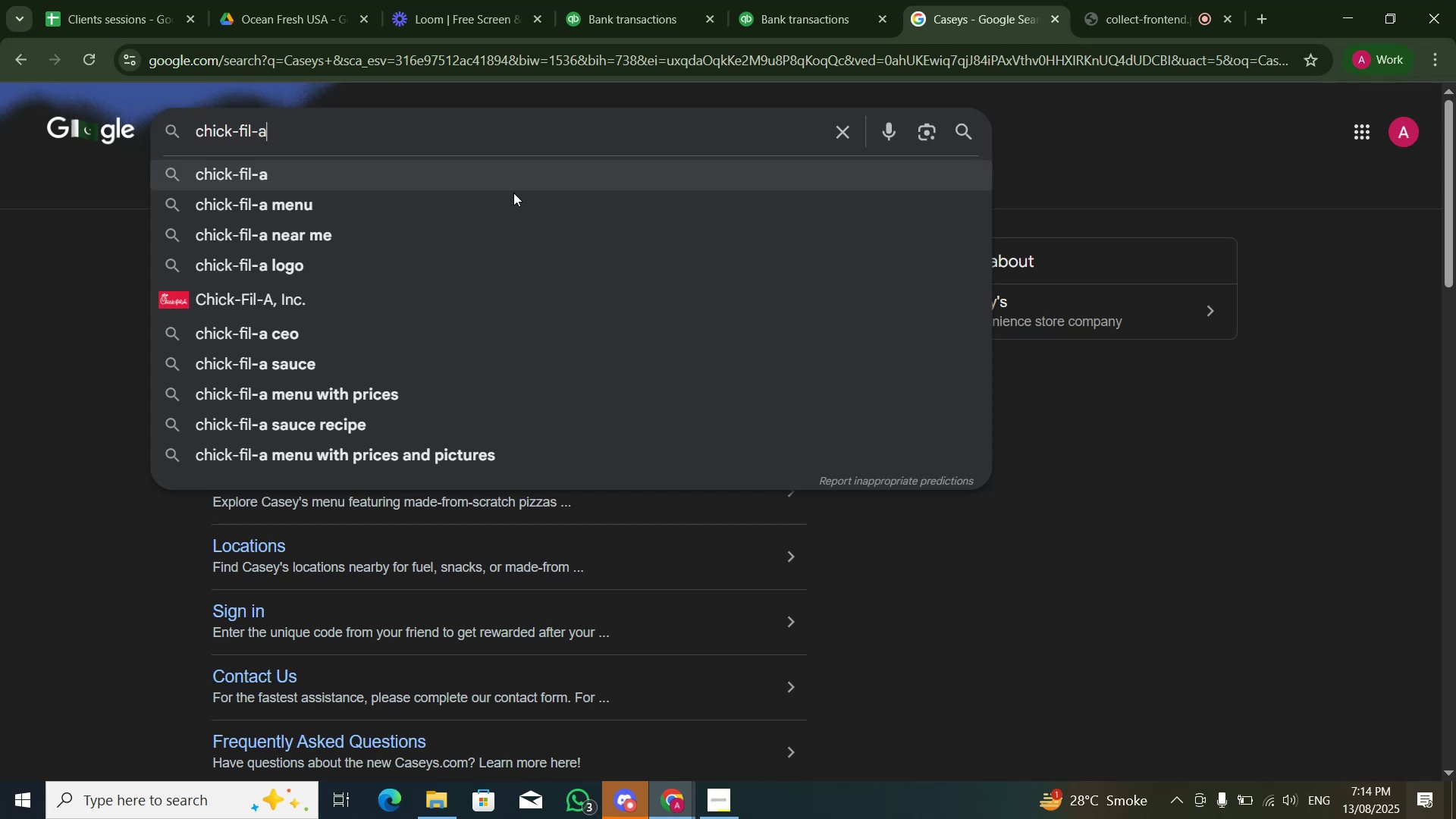 
key(Enter)
 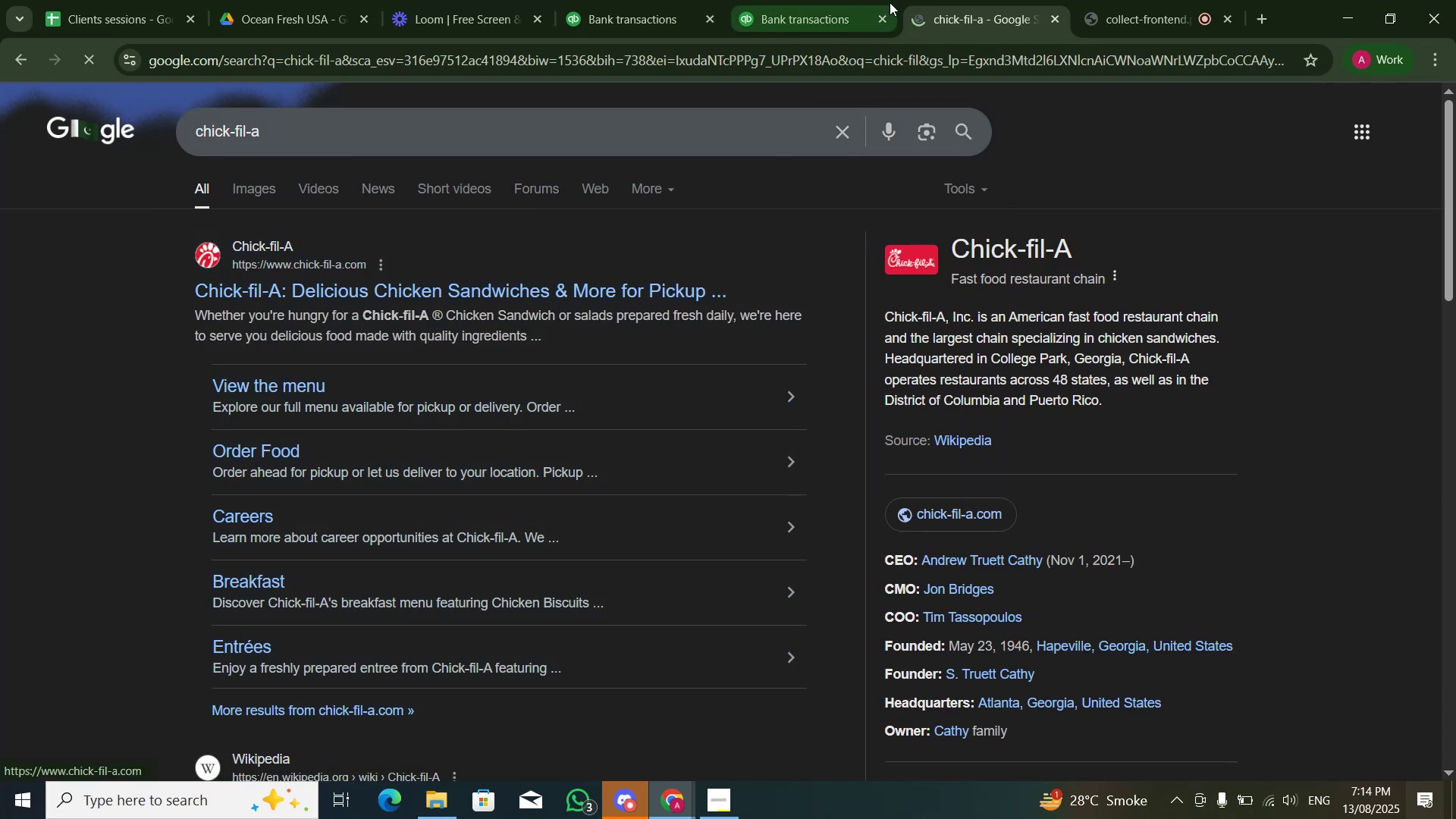 
left_click([851, 0])
 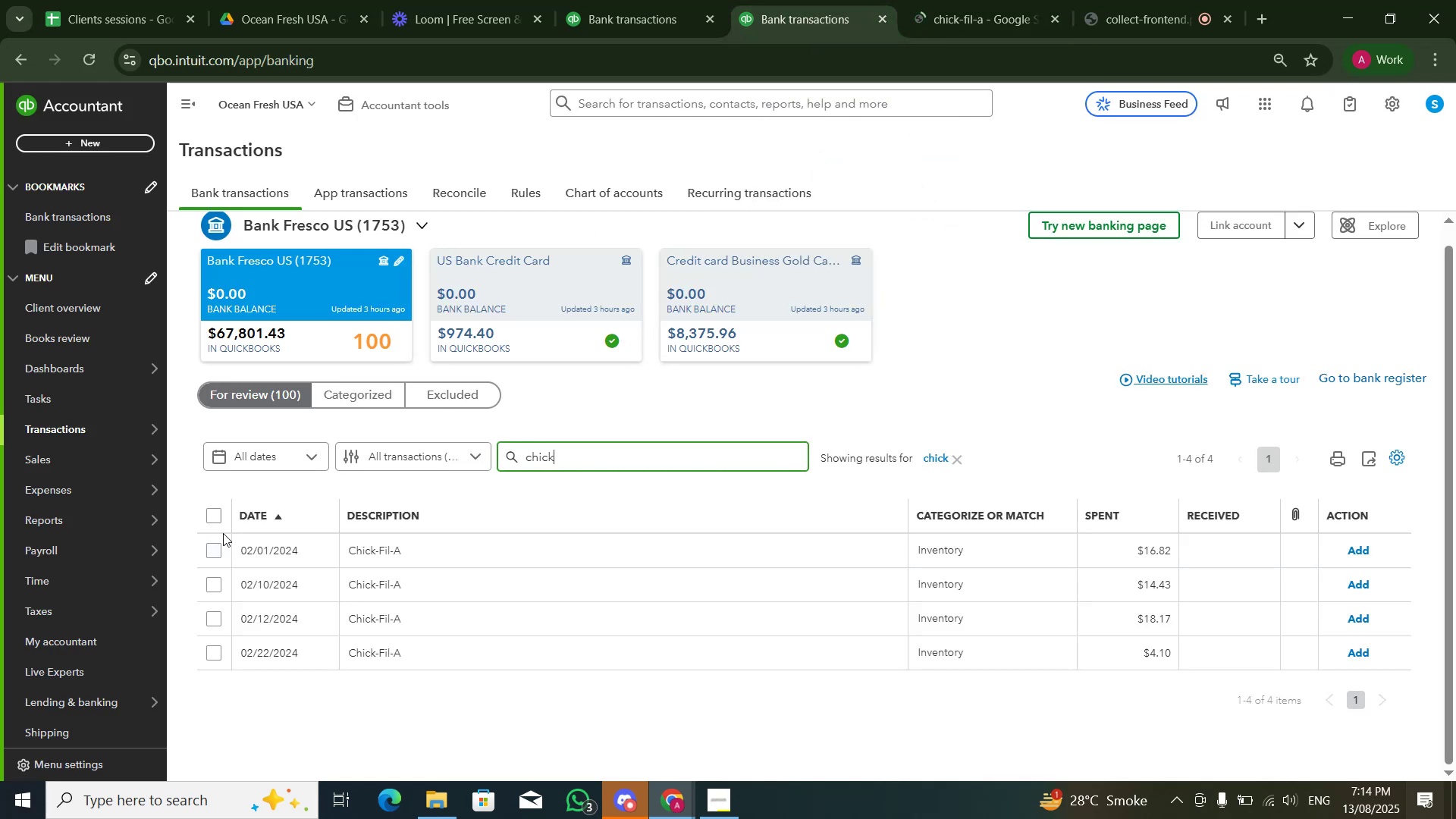 
left_click([212, 522])
 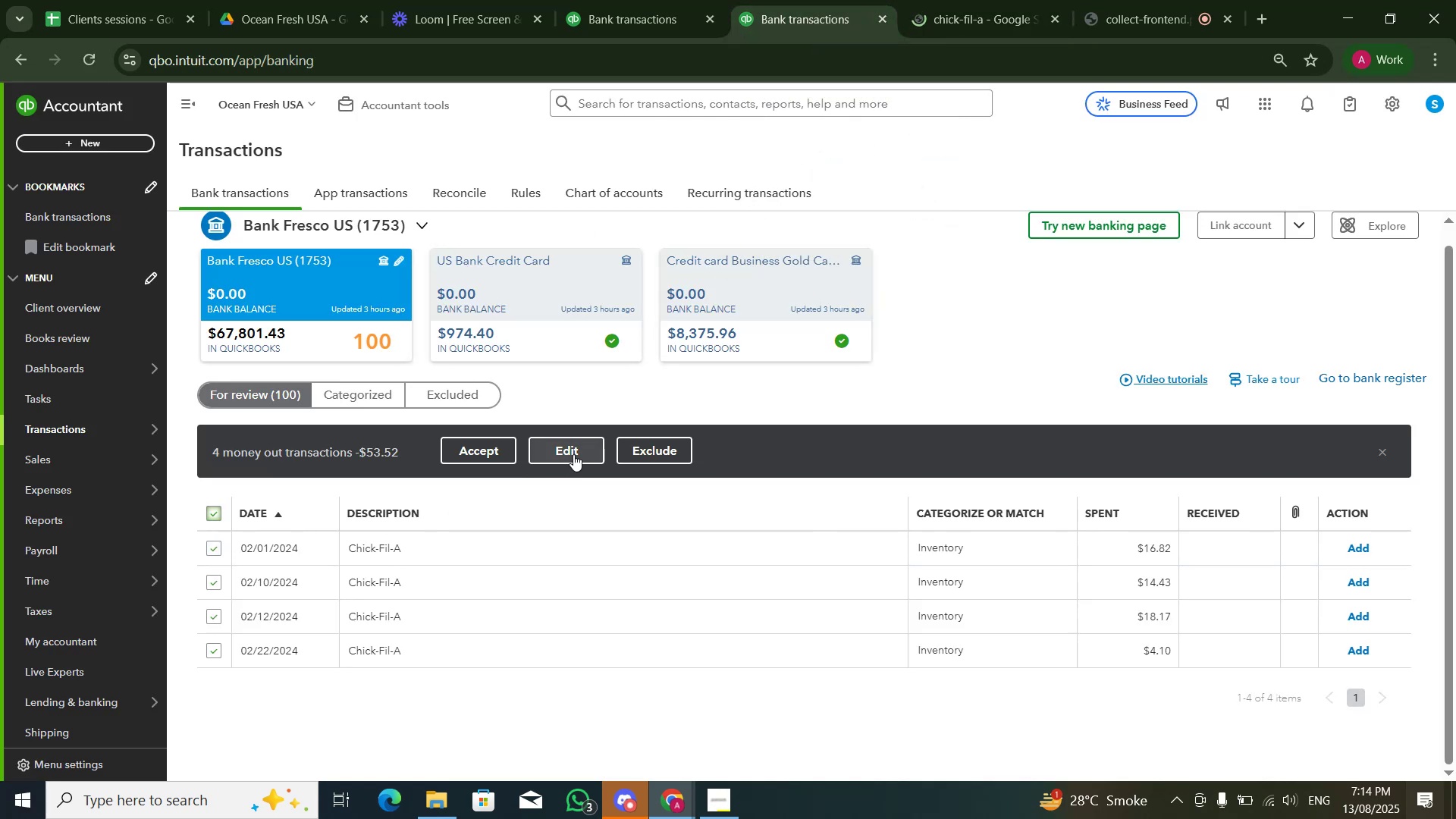 
left_click([573, 454])
 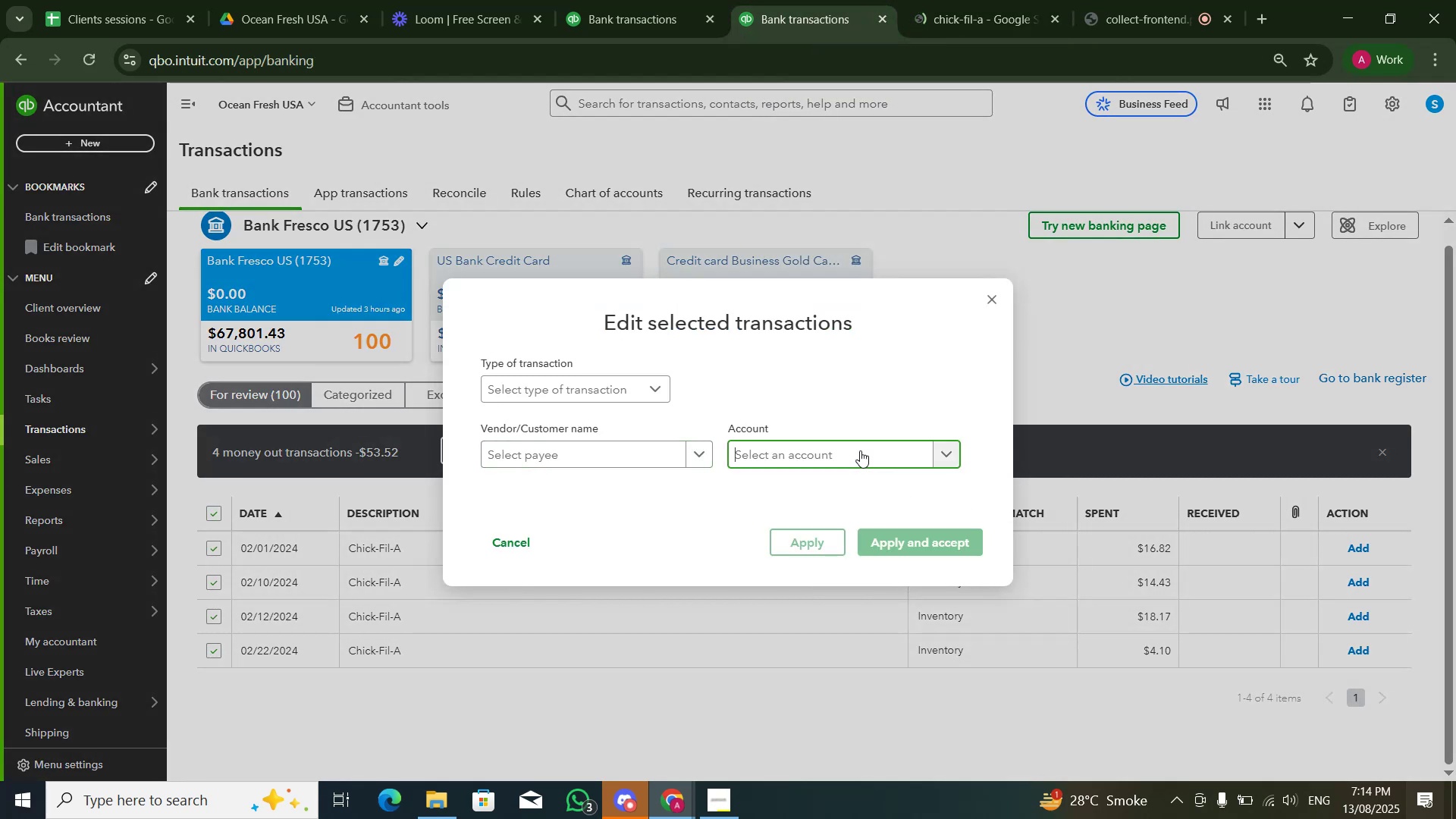 
type(meals)
 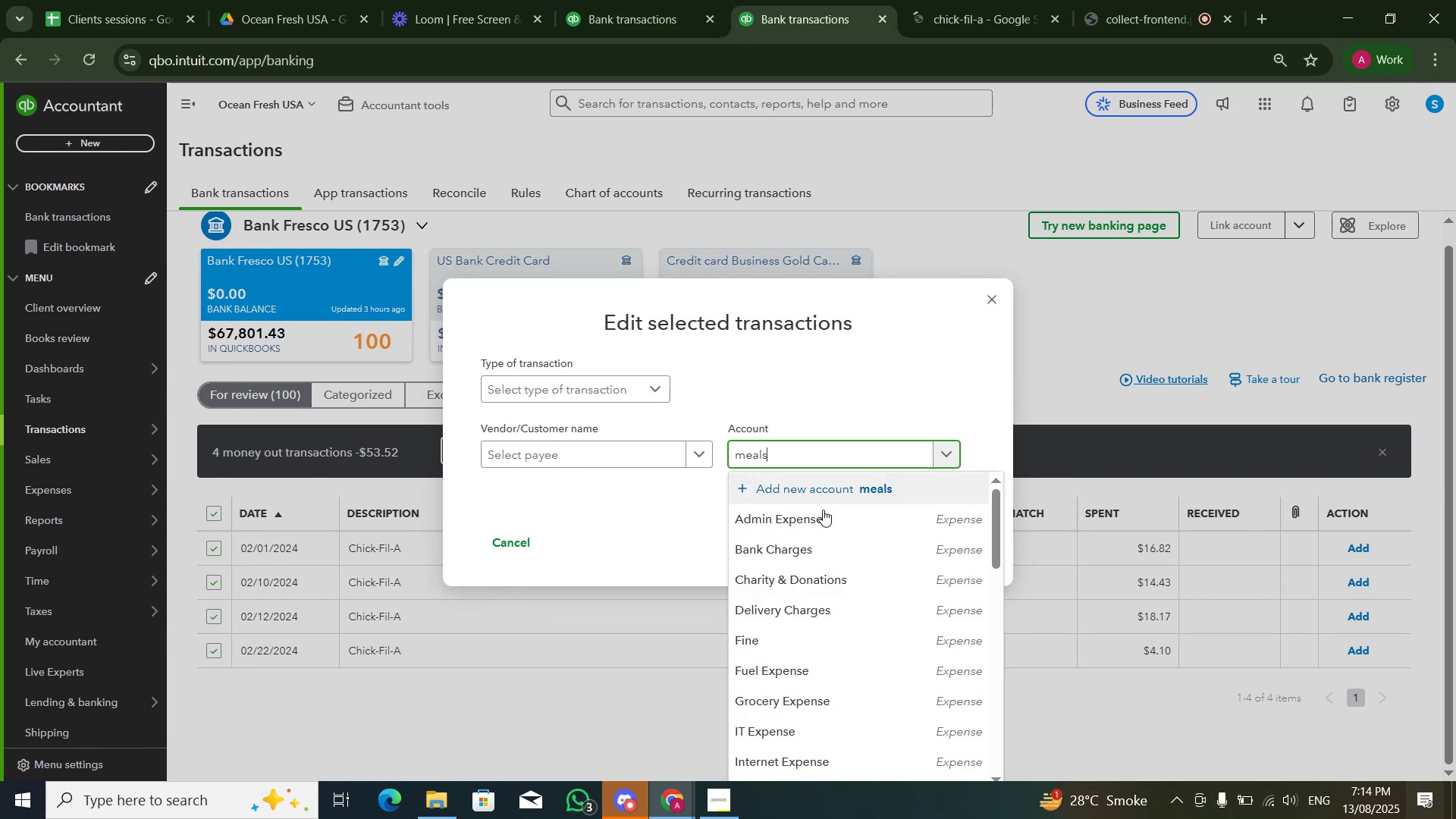 
scroll: coordinate [815, 610], scroll_direction: down, amount: 3.0
 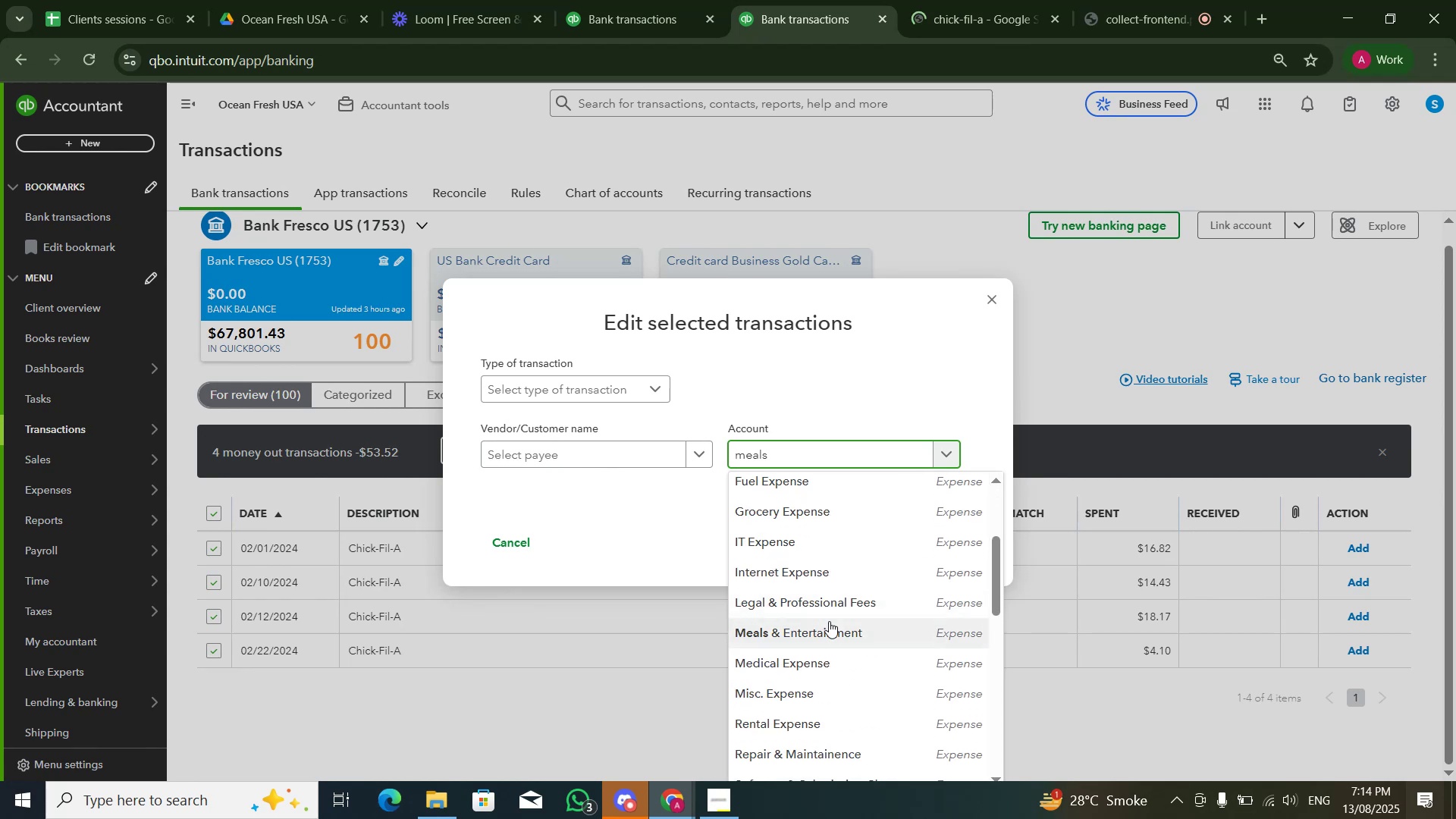 
left_click([829, 626])
 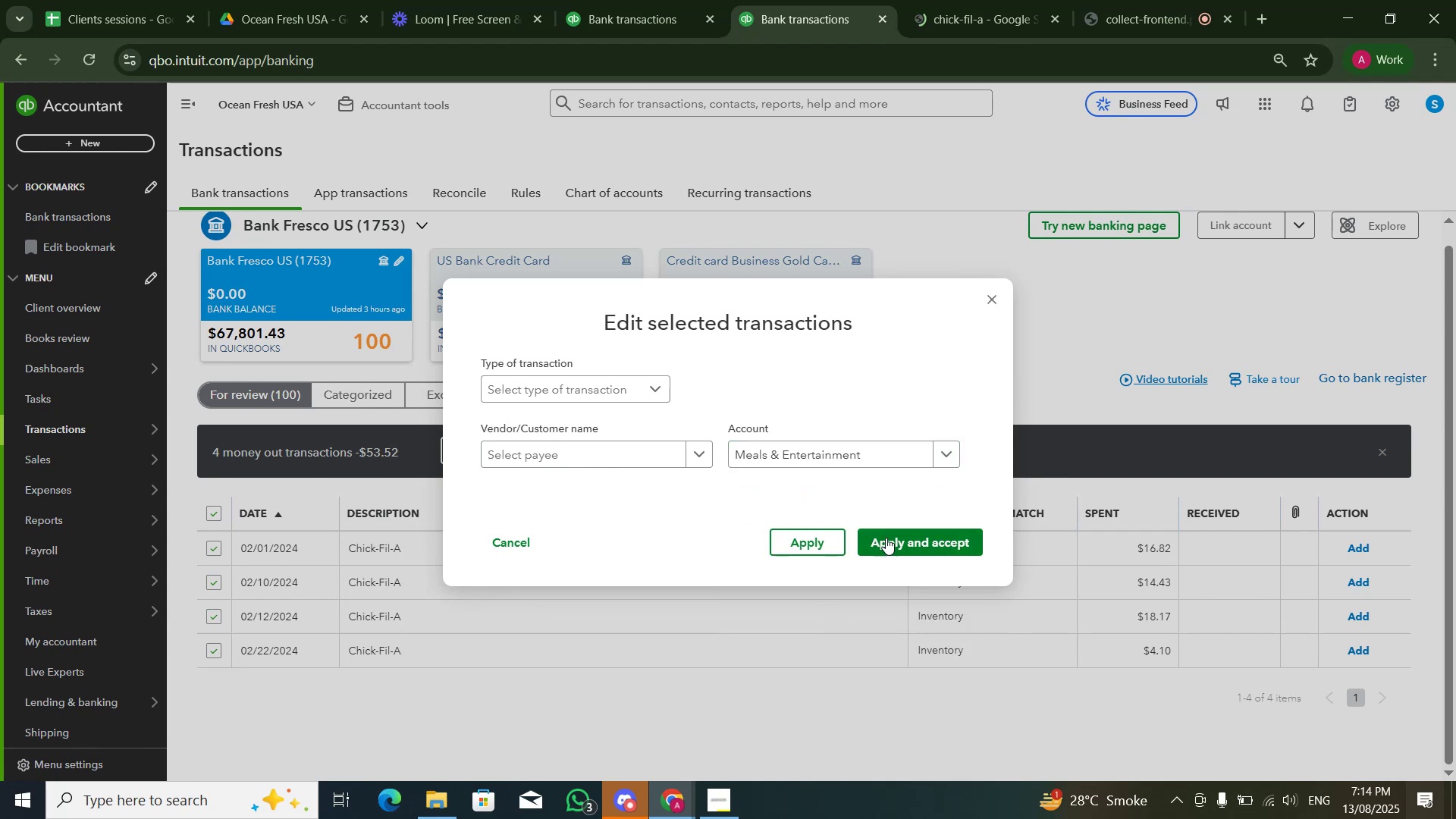 
left_click([889, 541])
 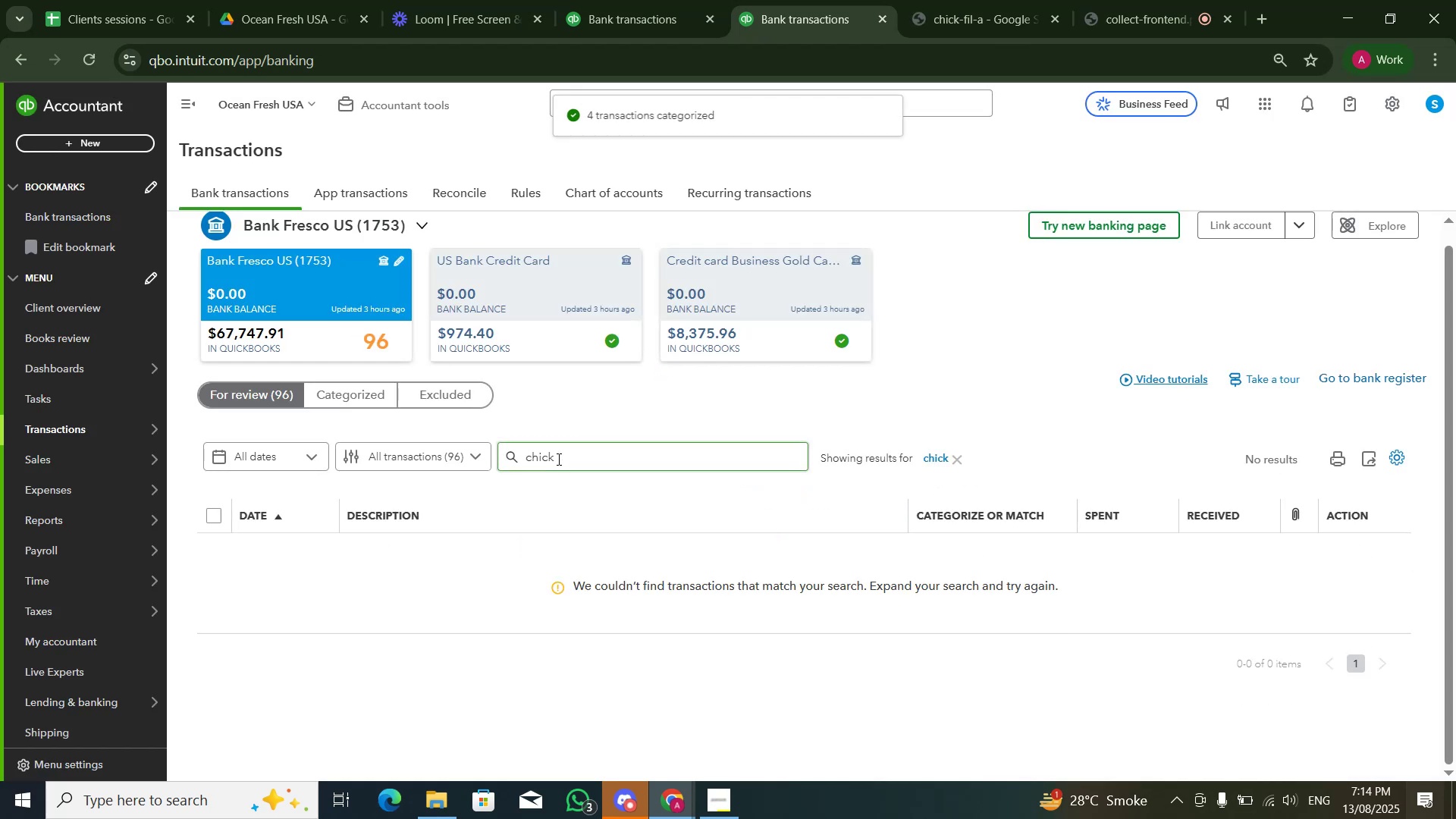 
left_click([960, 455])
 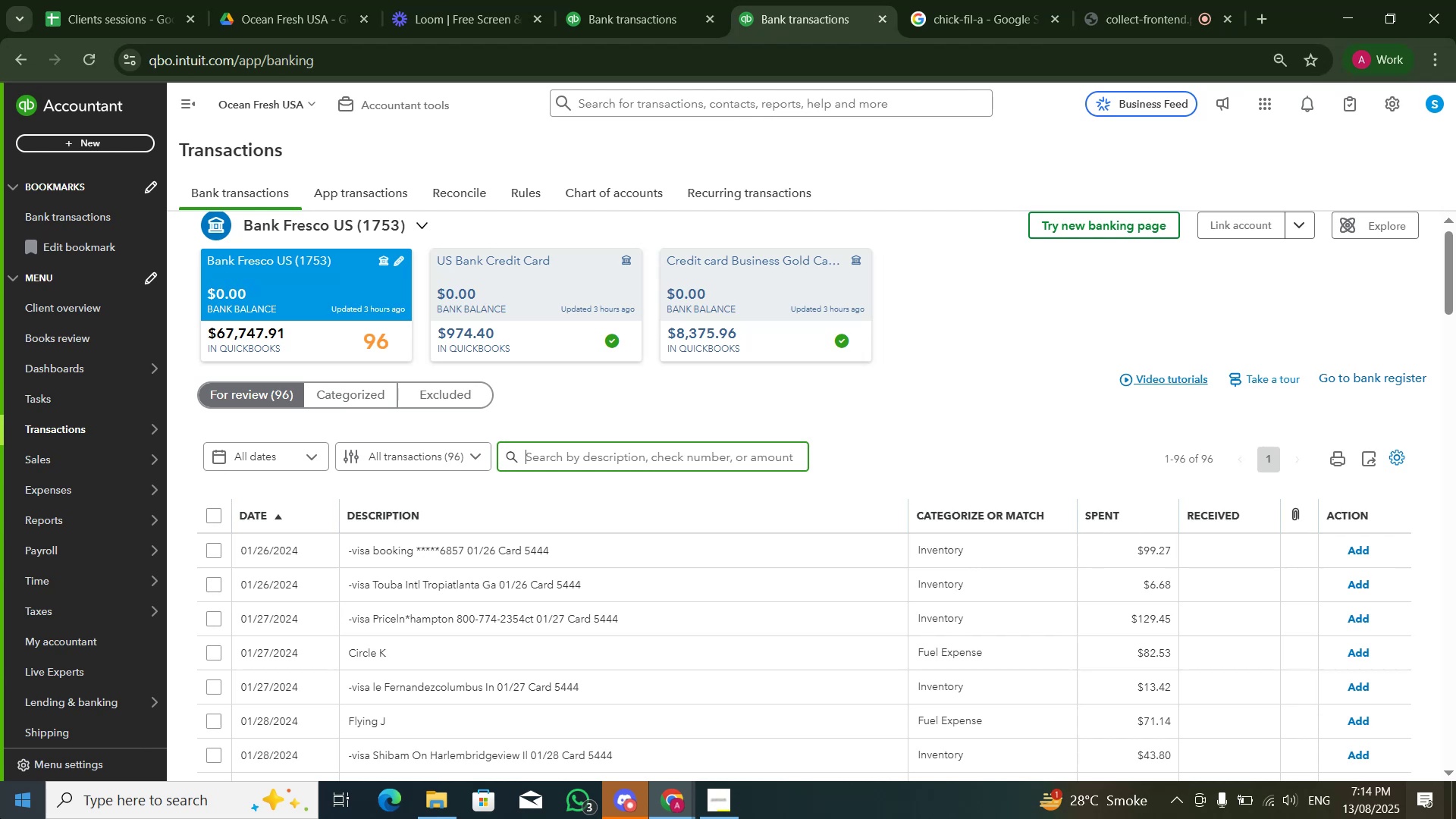 
wait(36.93)
 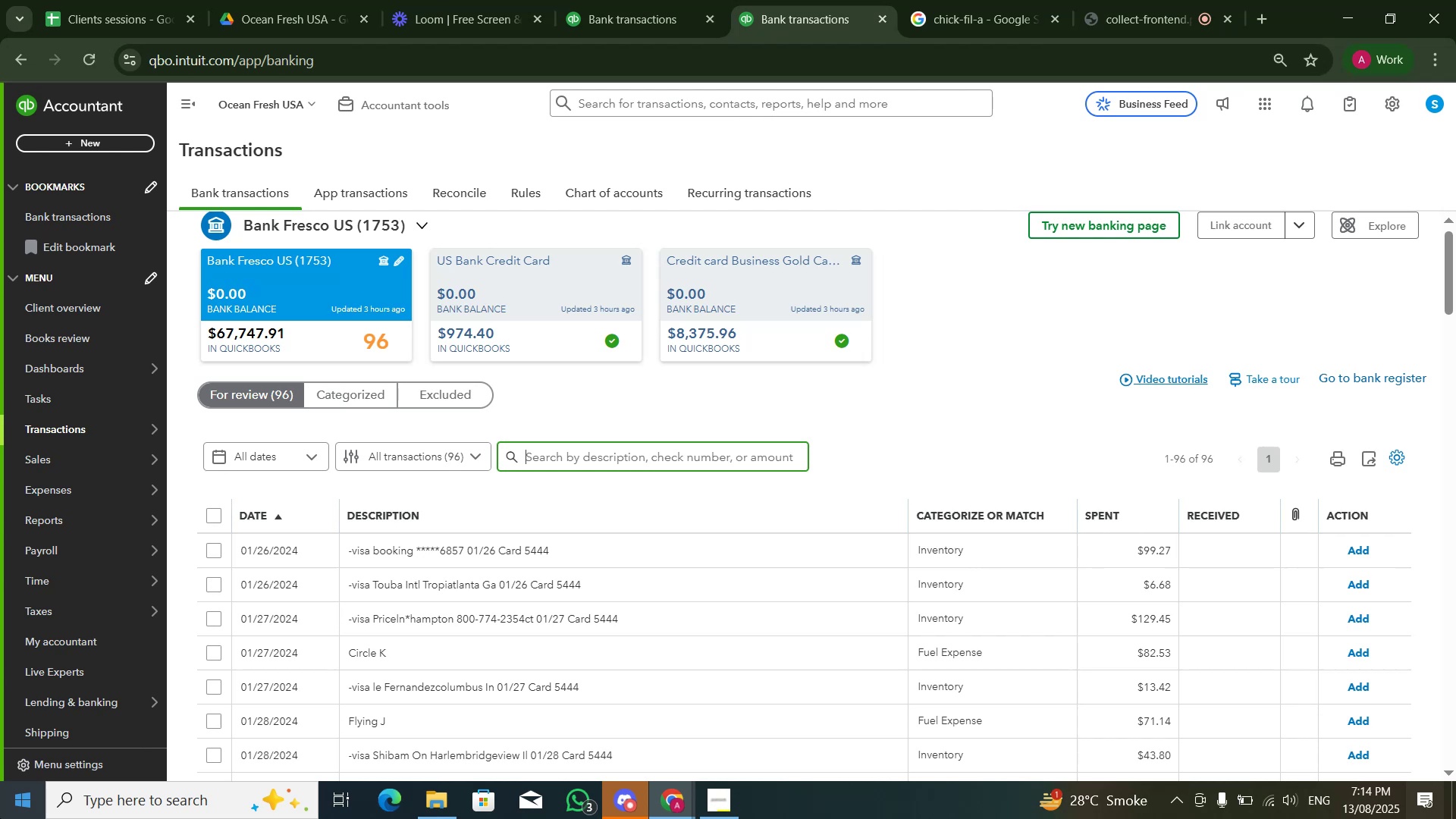 
scroll: coordinate [705, 411], scroll_direction: down, amount: 12.0
 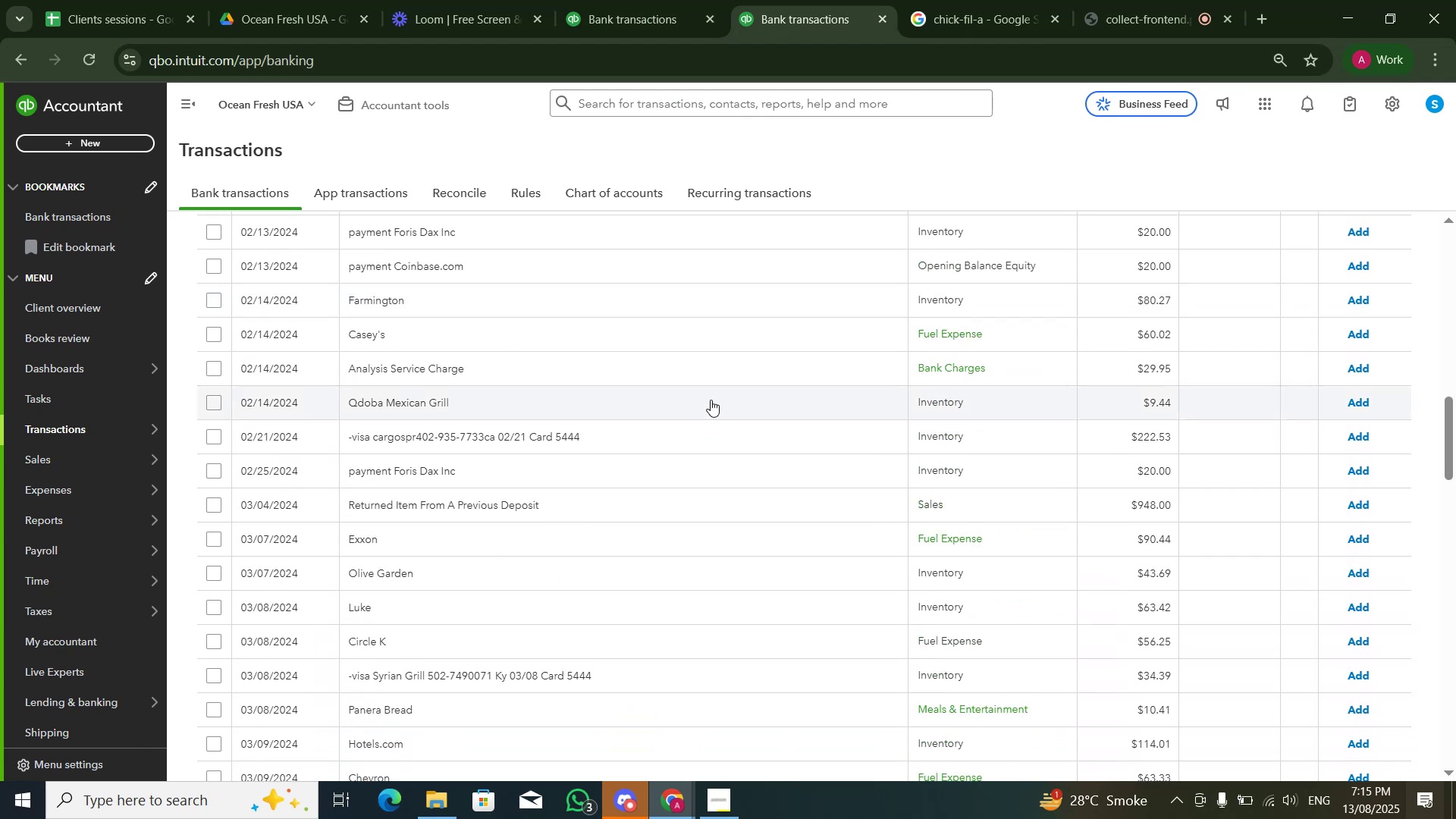 
scroll: coordinate [714, 394], scroll_direction: up, amount: 1.0
 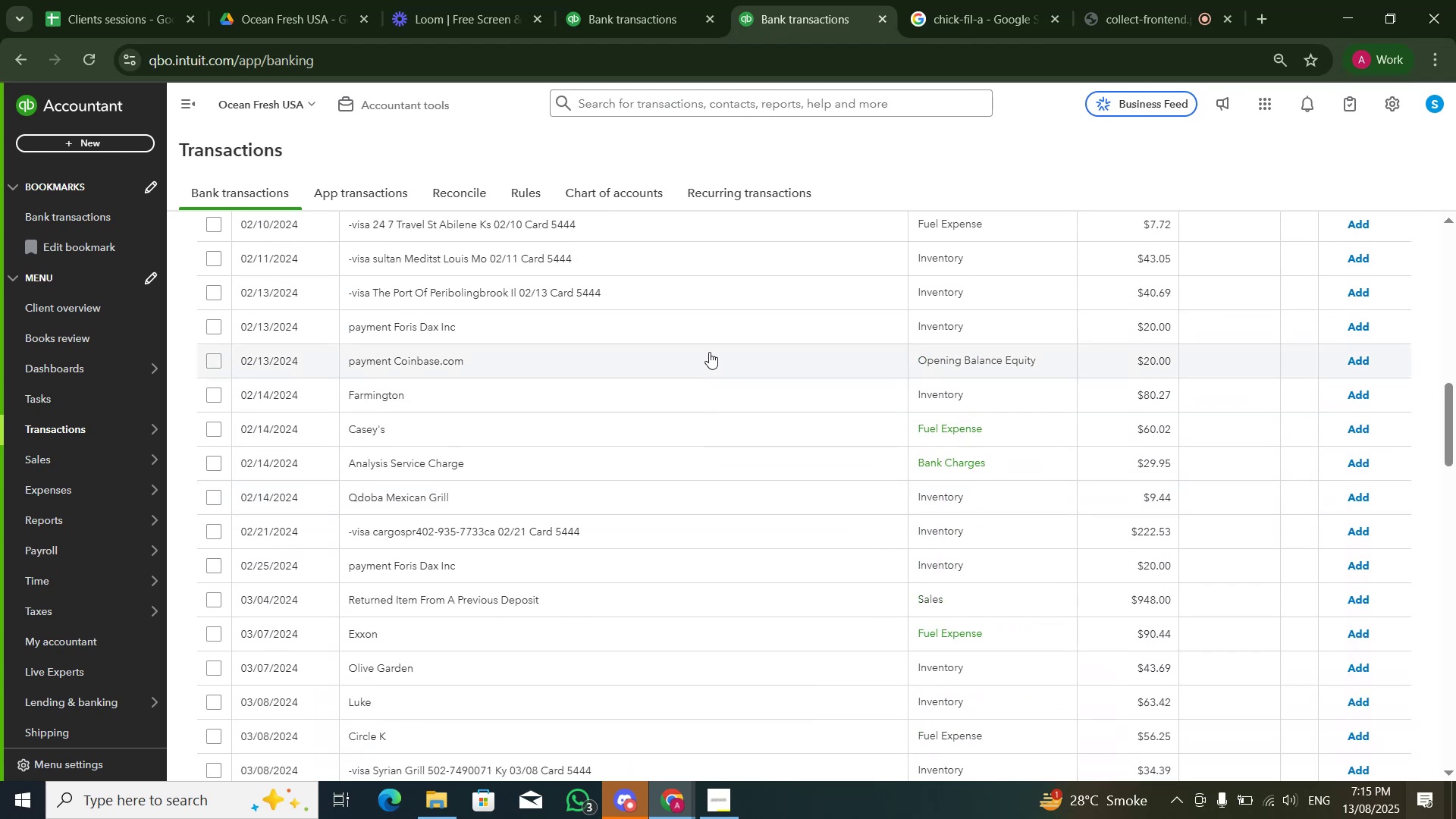 
scroll: coordinate [690, 478], scroll_direction: down, amount: 5.0
 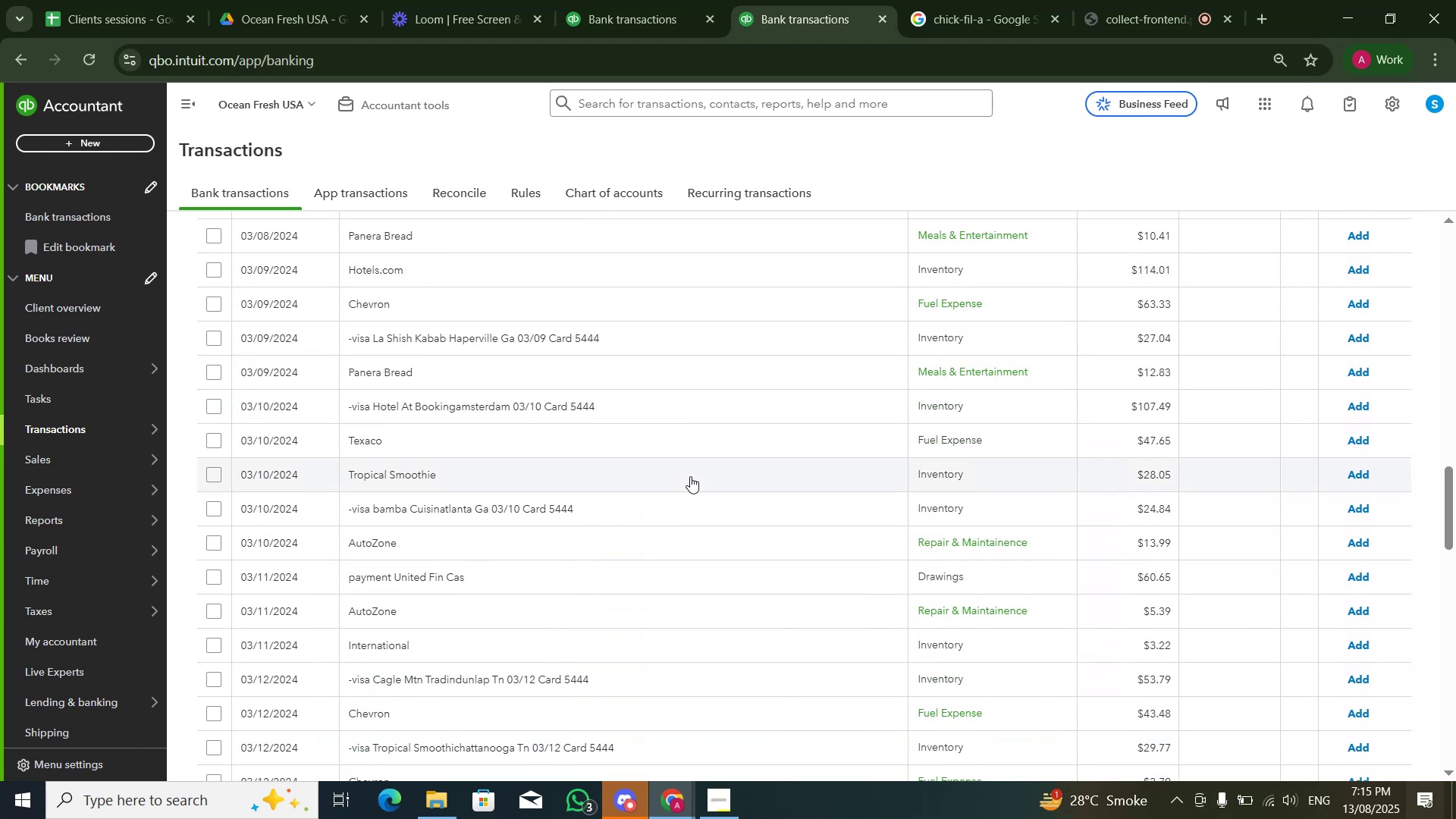 
scroll: coordinate [691, 479], scroll_direction: none, amount: 0.0
 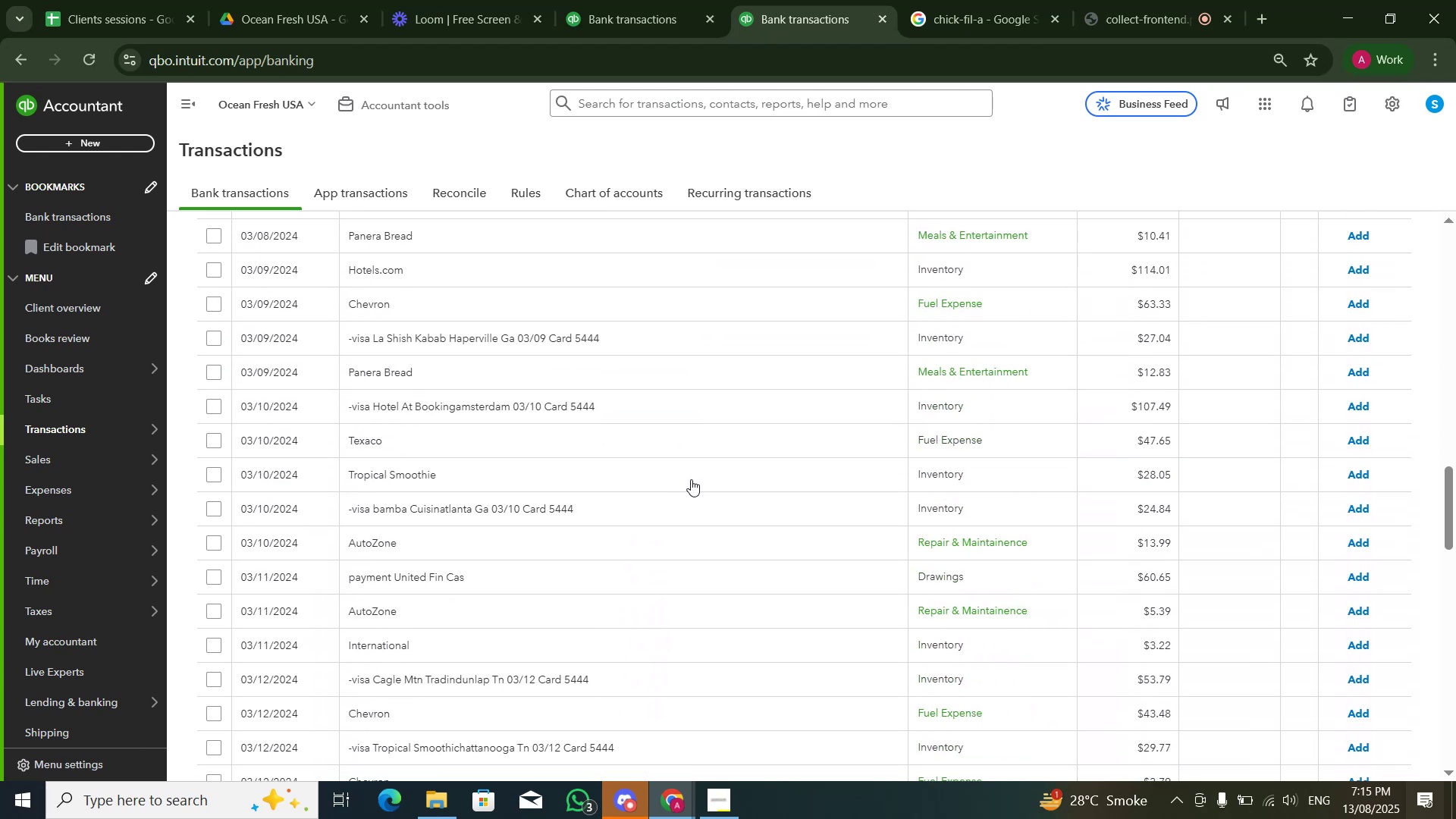 
scroll: coordinate [708, 449], scroll_direction: up, amount: 19.0
 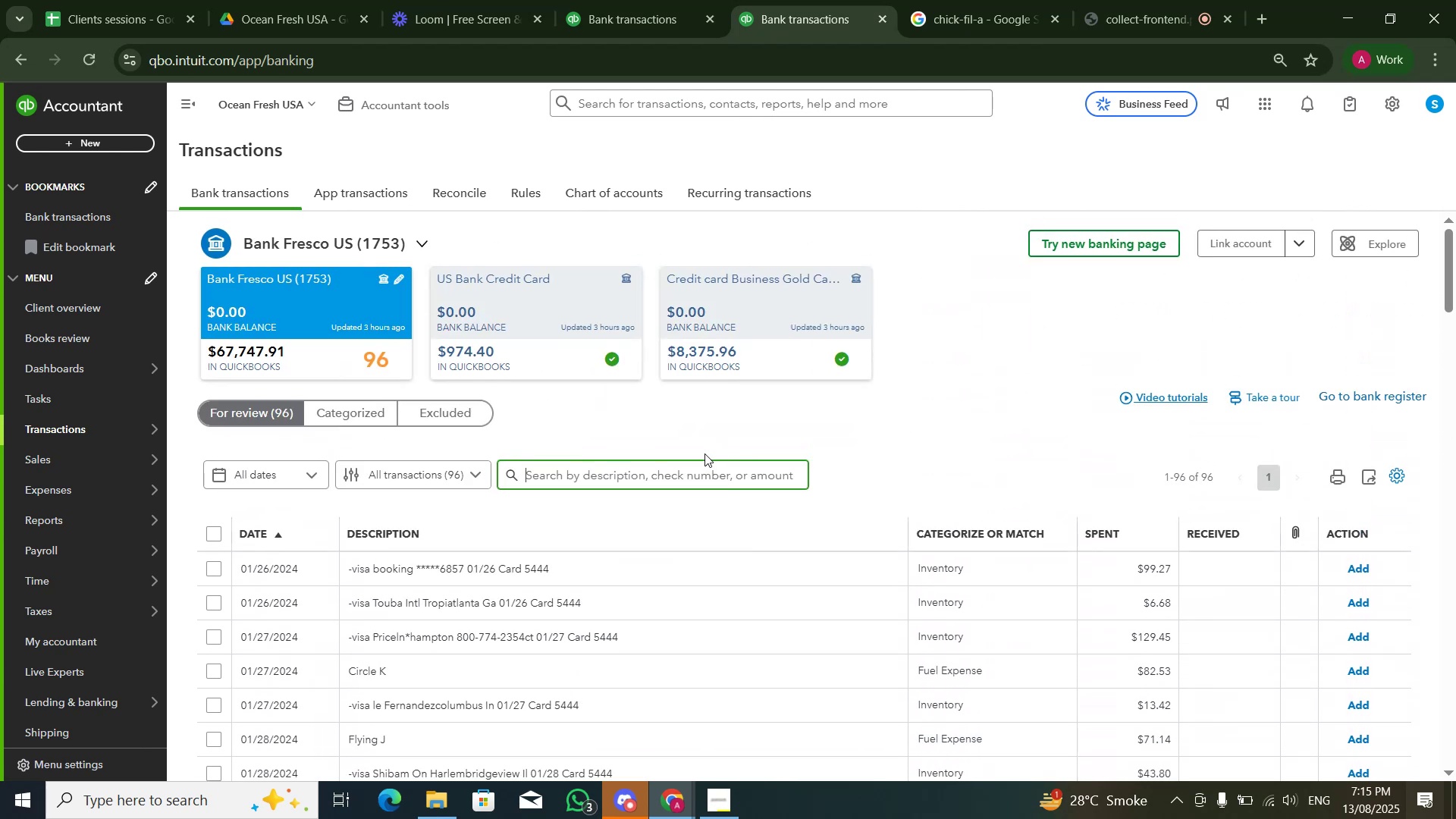 
left_click([704, 453])
 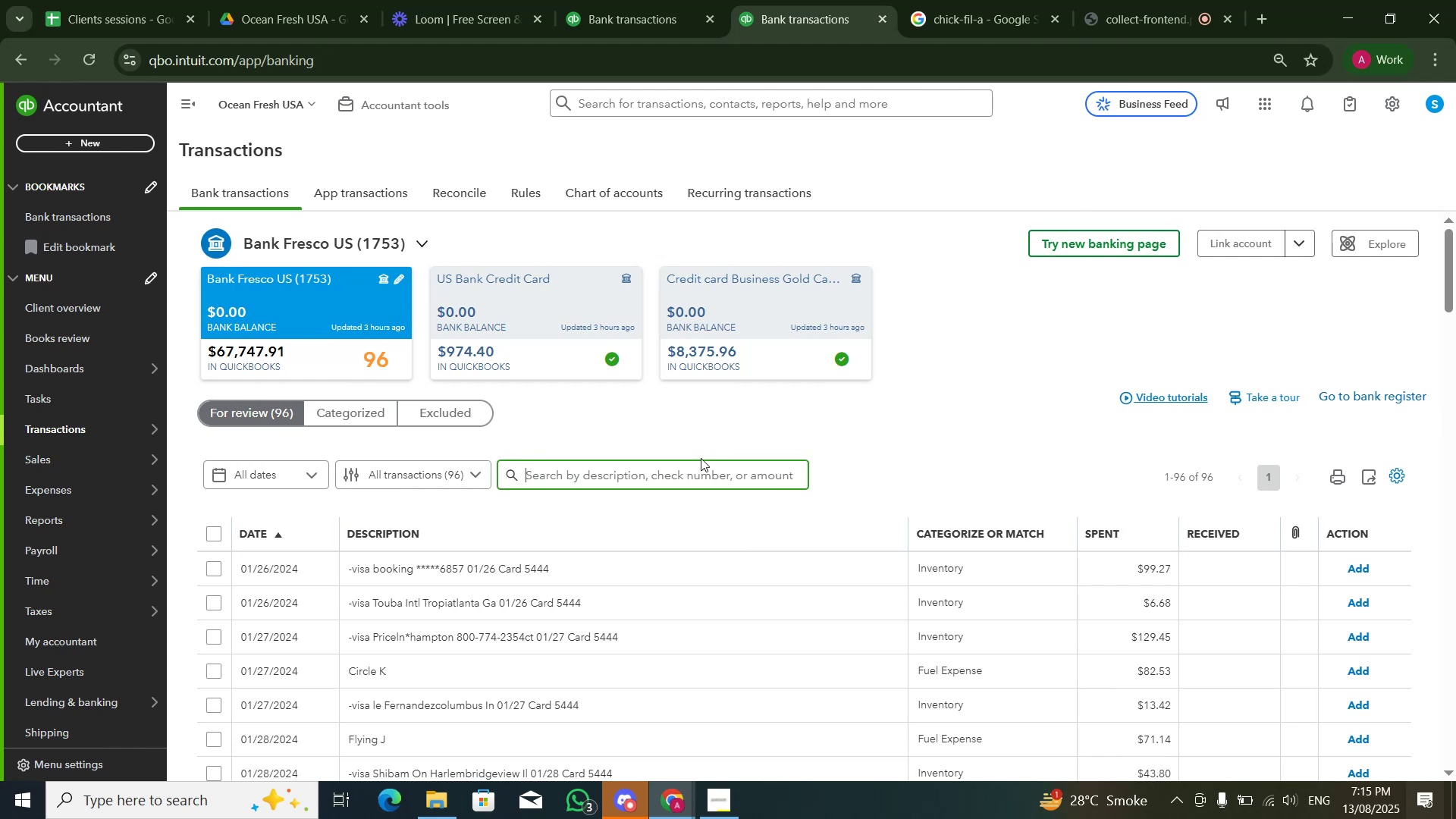 
type(auto)
 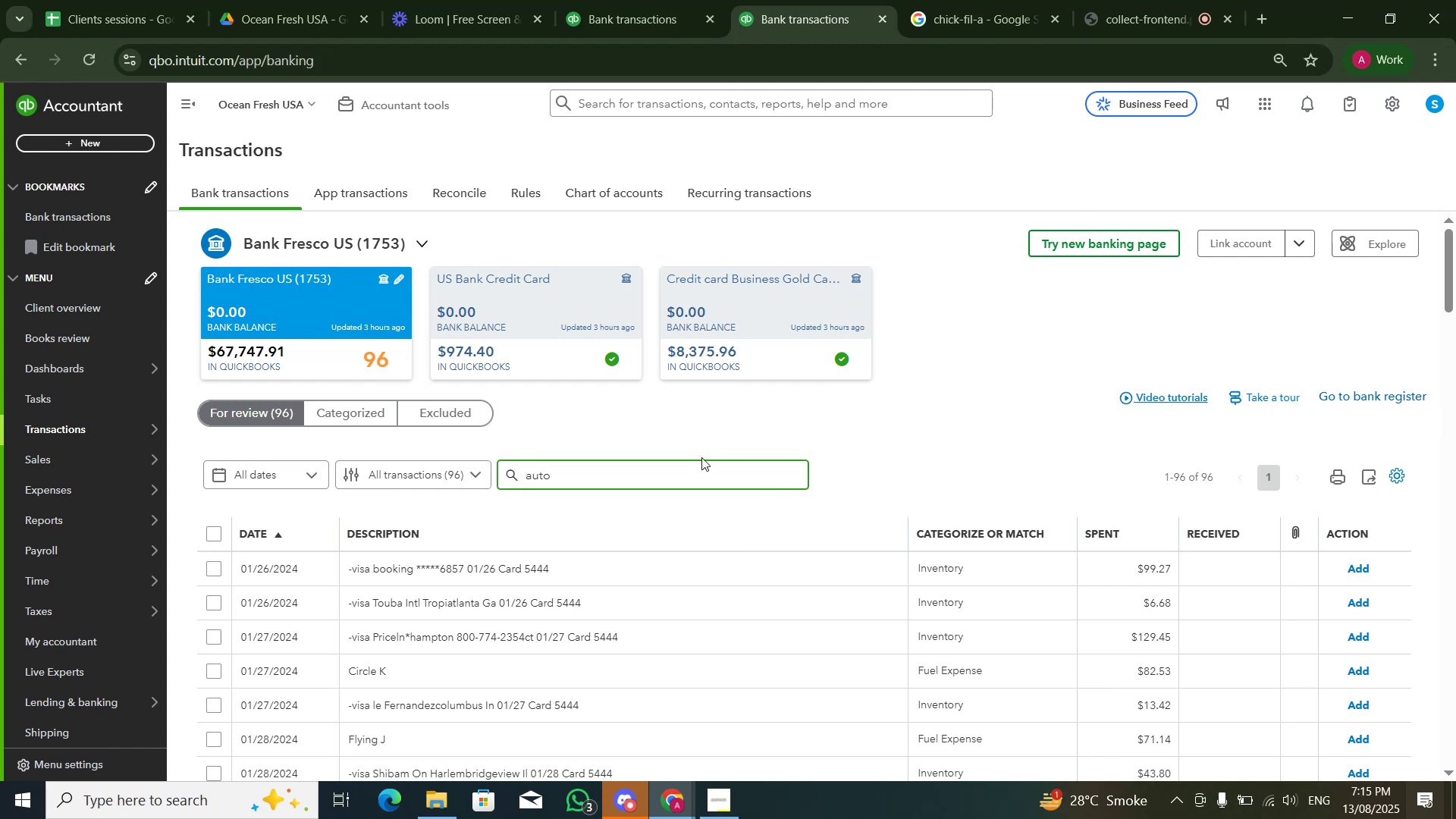 
wait(5.7)
 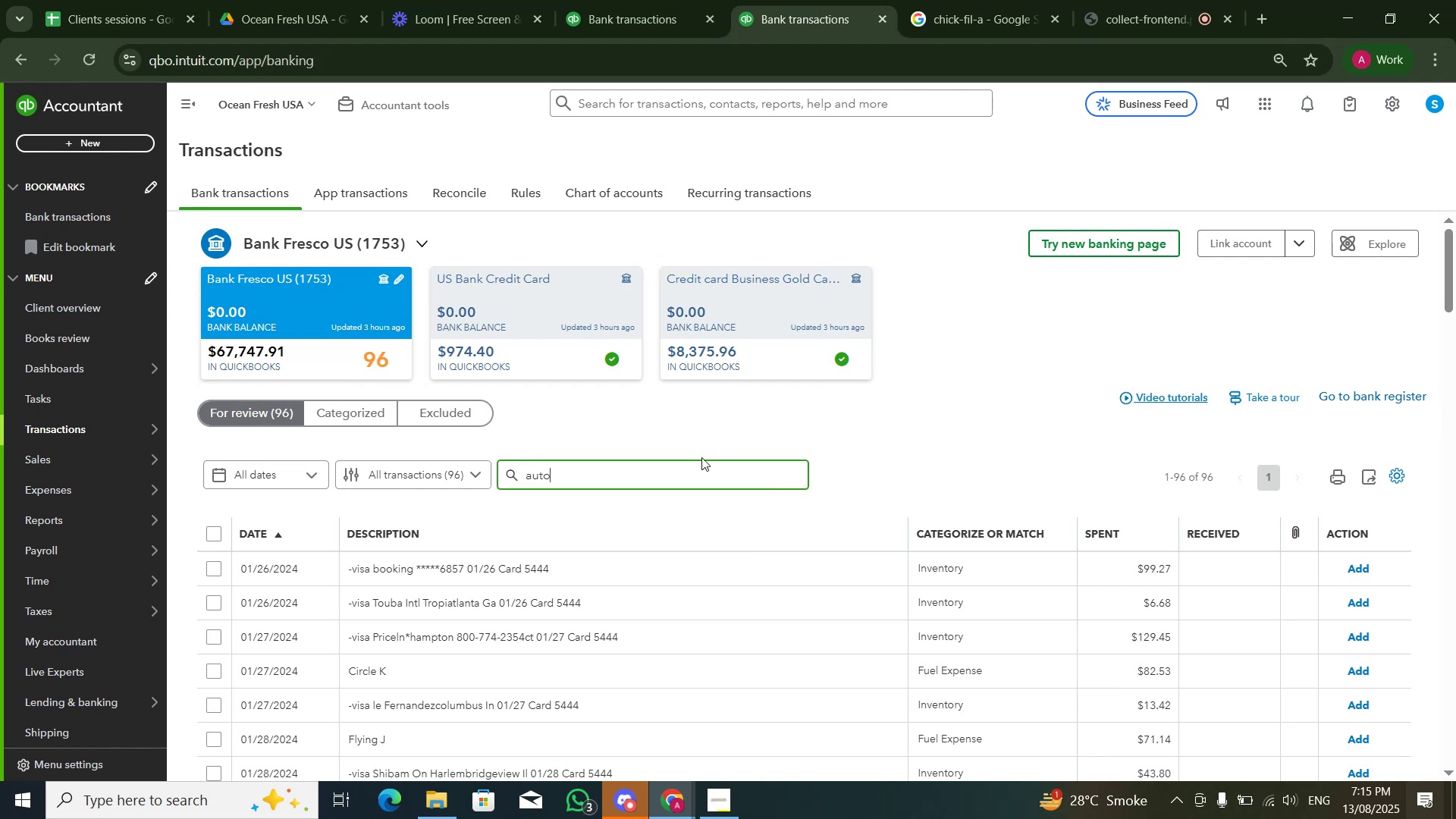 
key(Enter)
 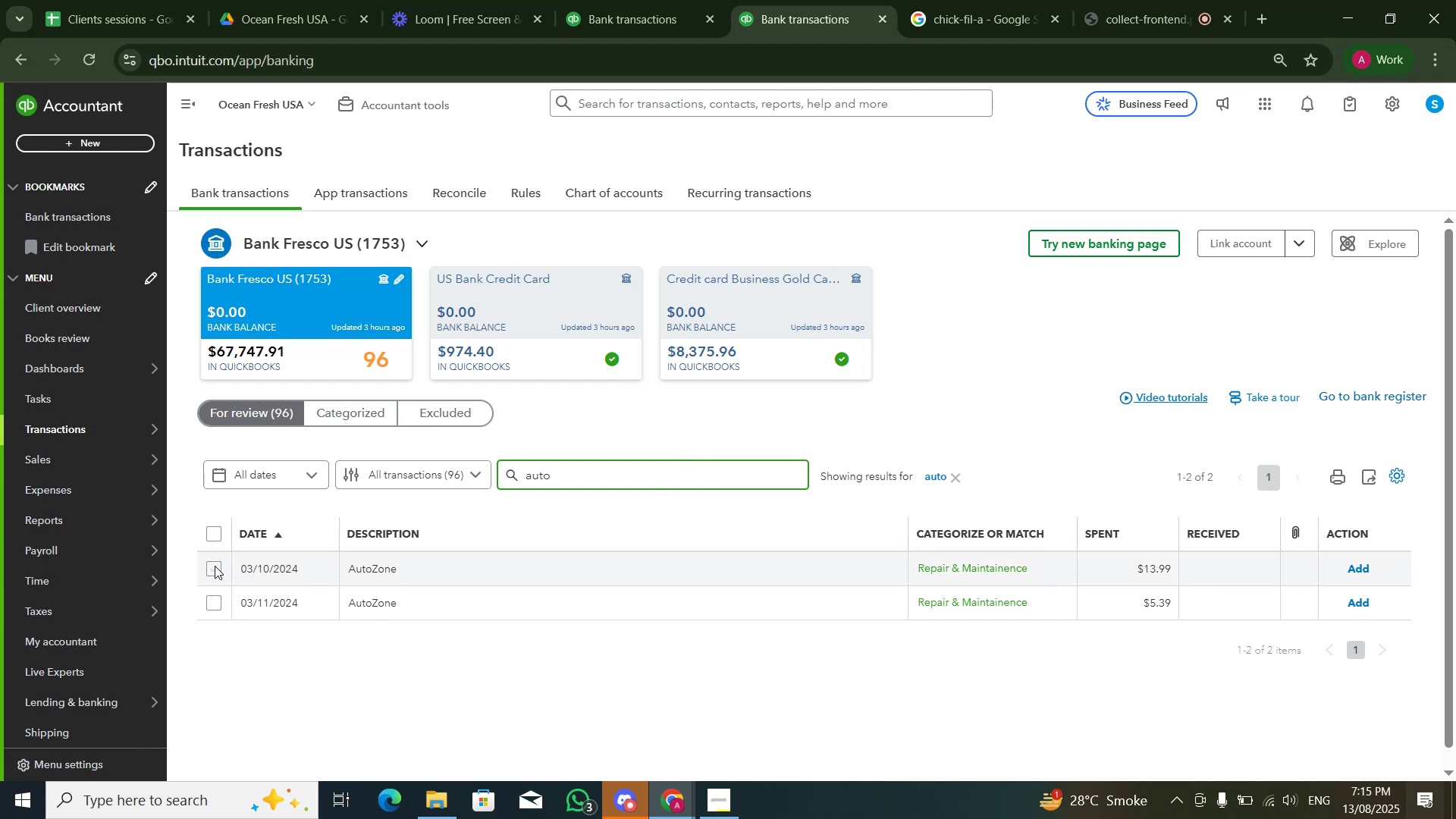 
wait(6.46)
 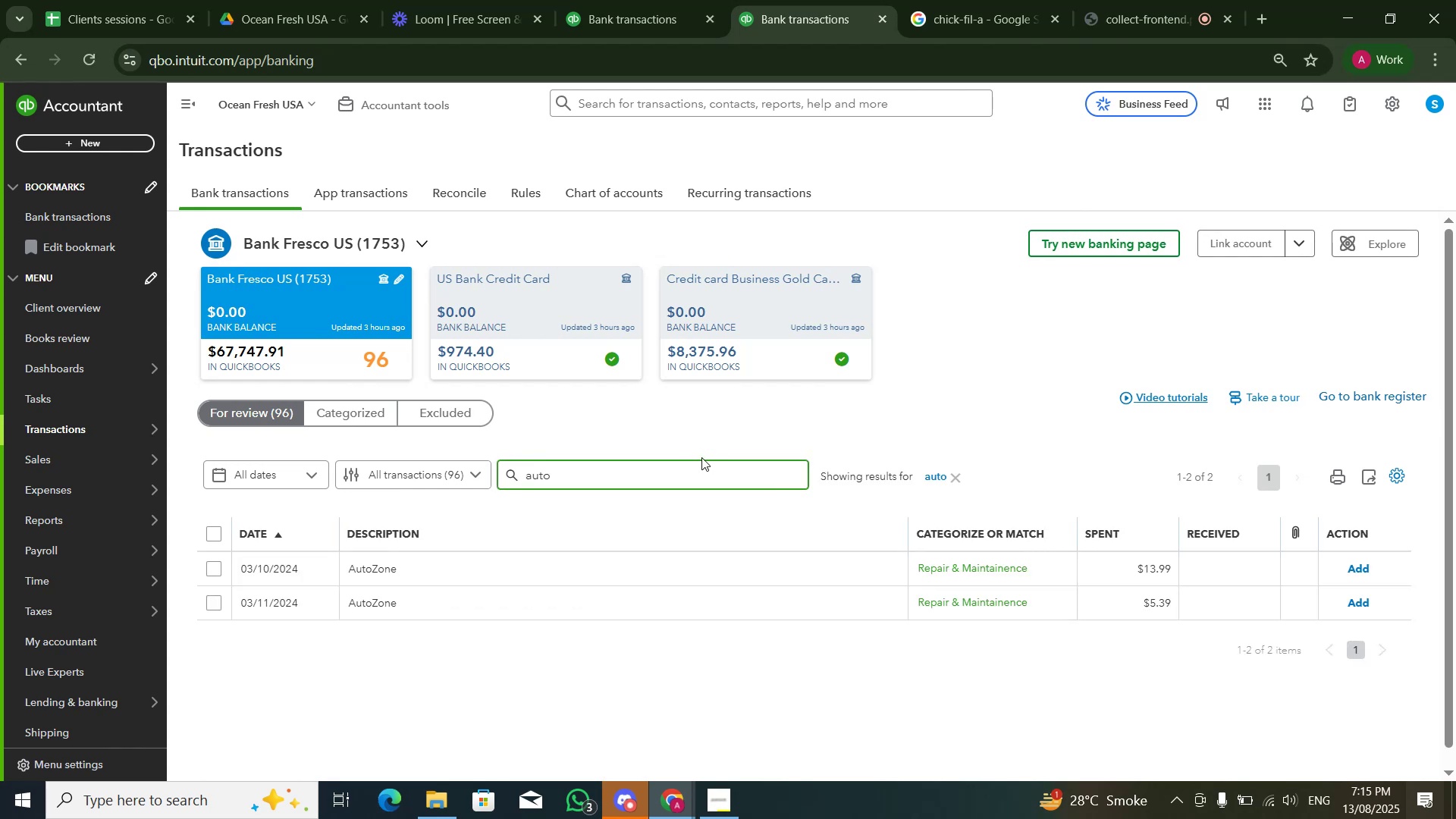 
left_click([216, 599])
 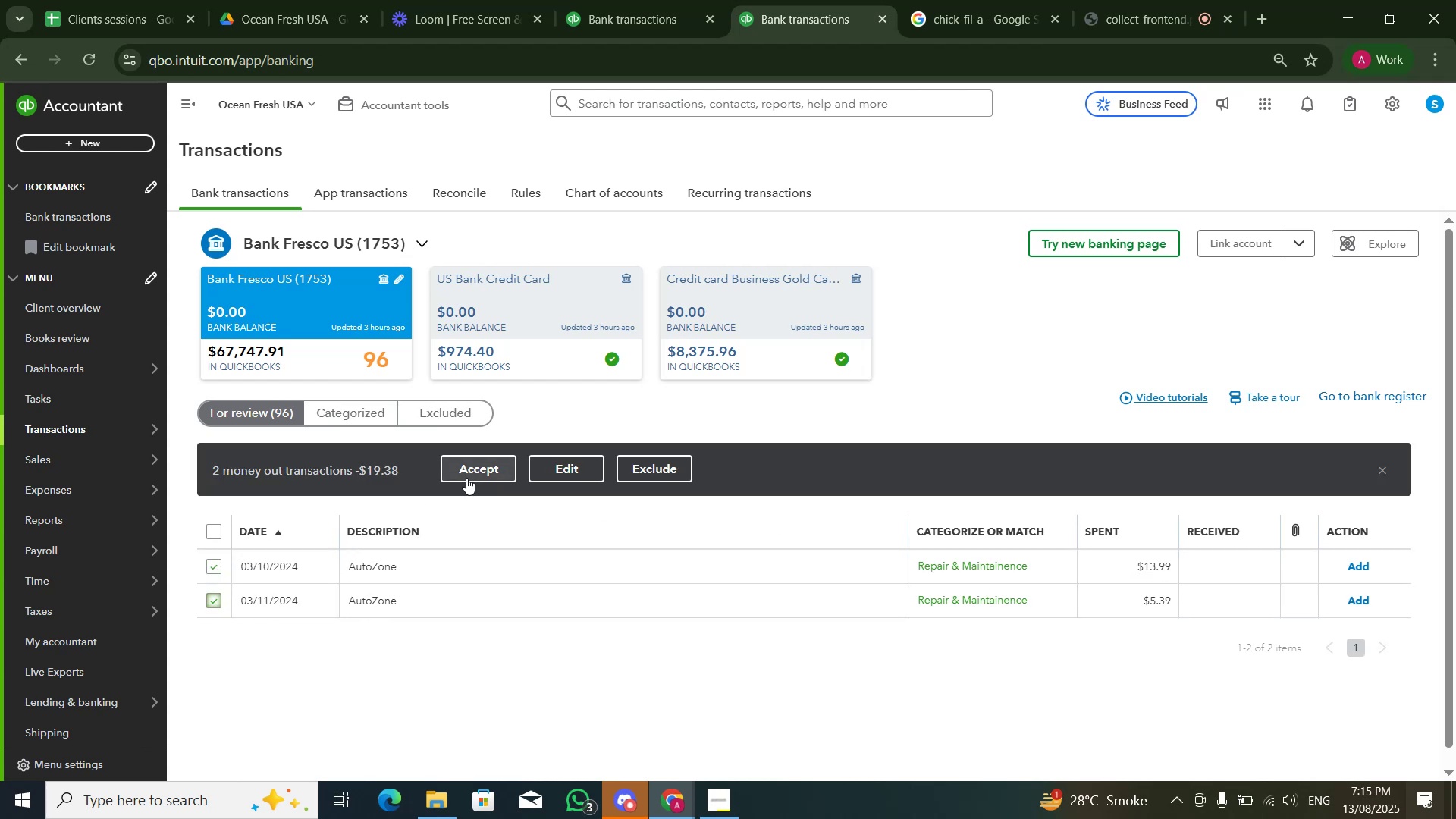 
left_click([467, 478])
 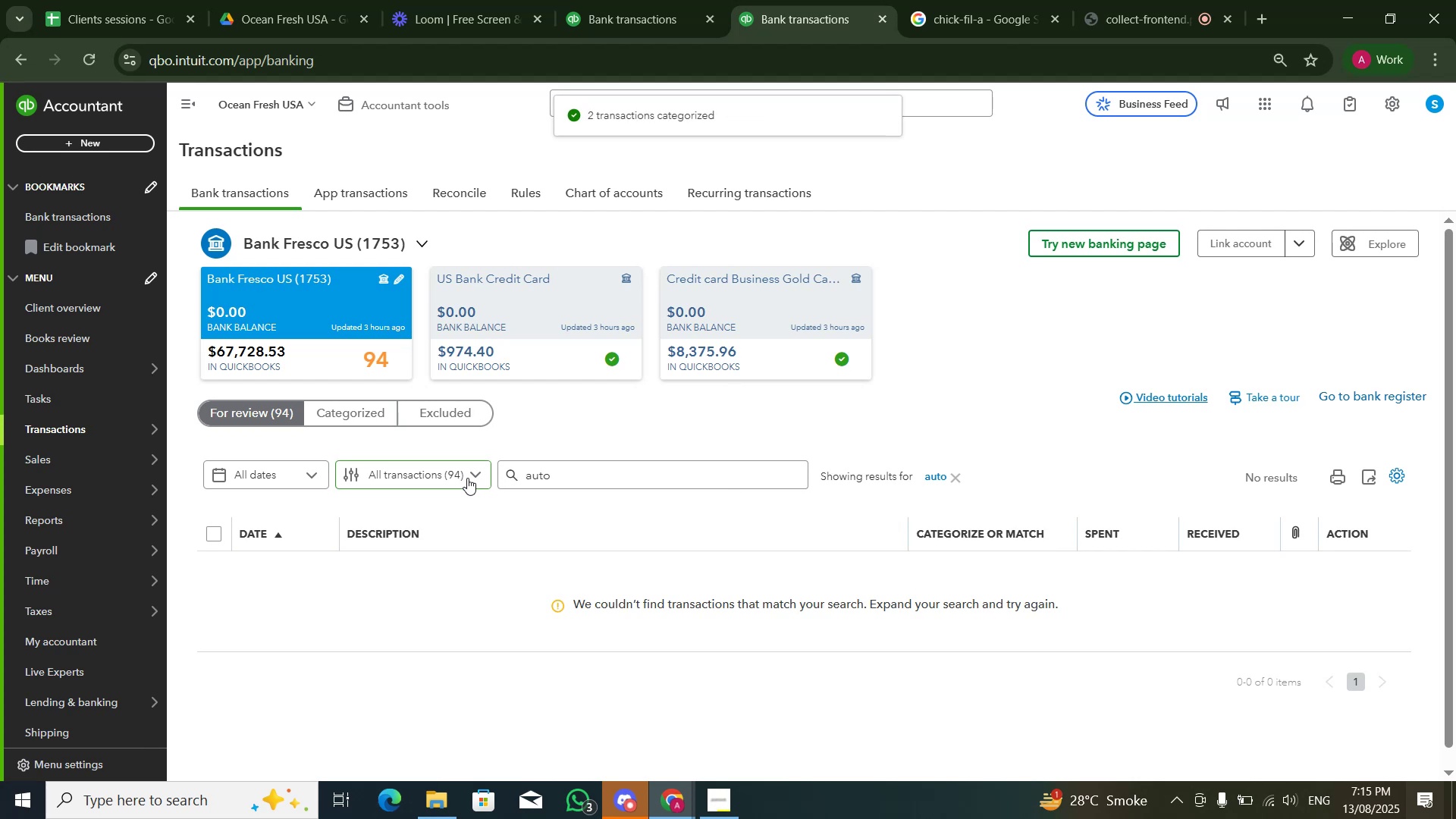 
wait(11.96)
 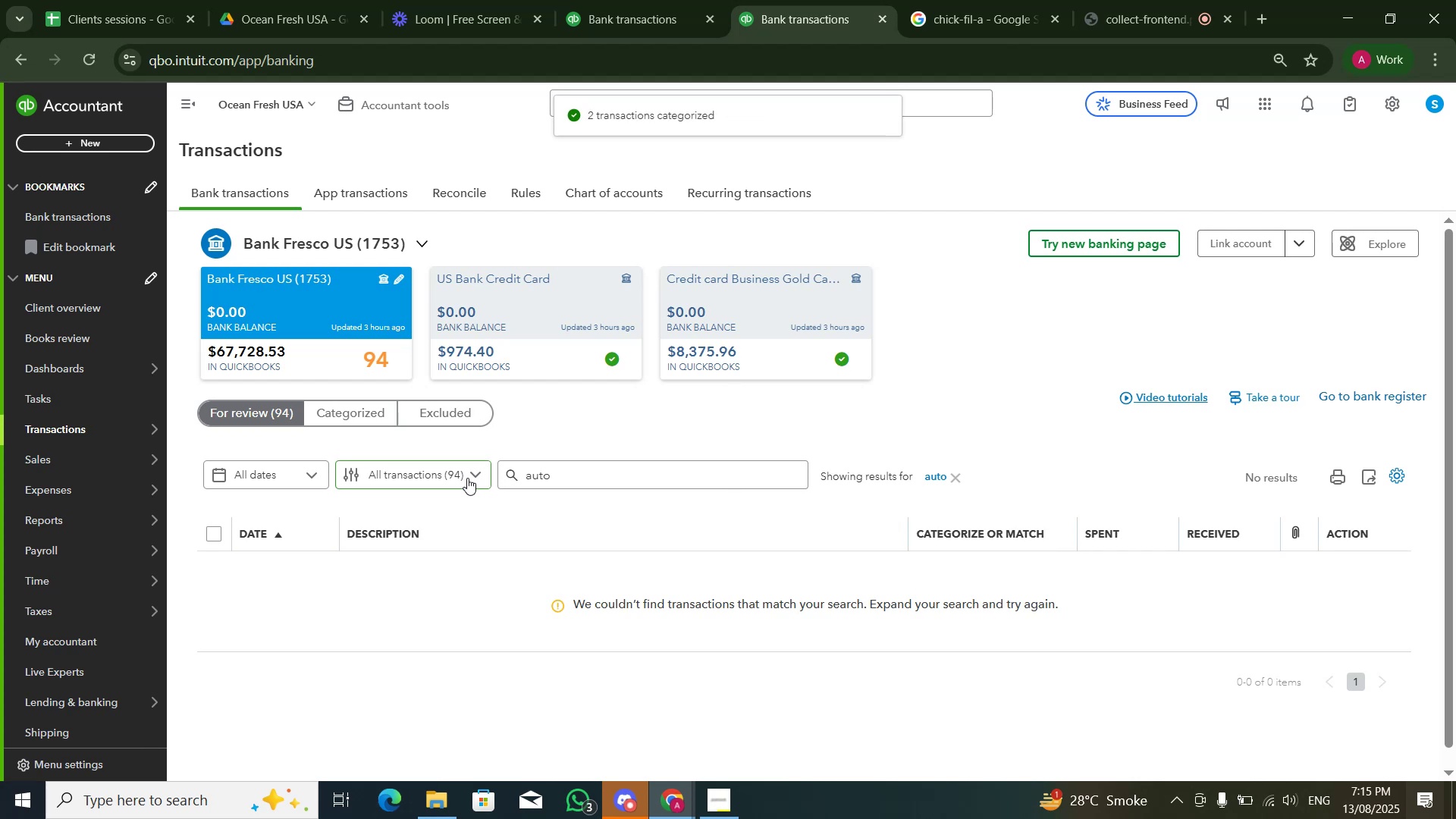 
left_click([959, 481])
 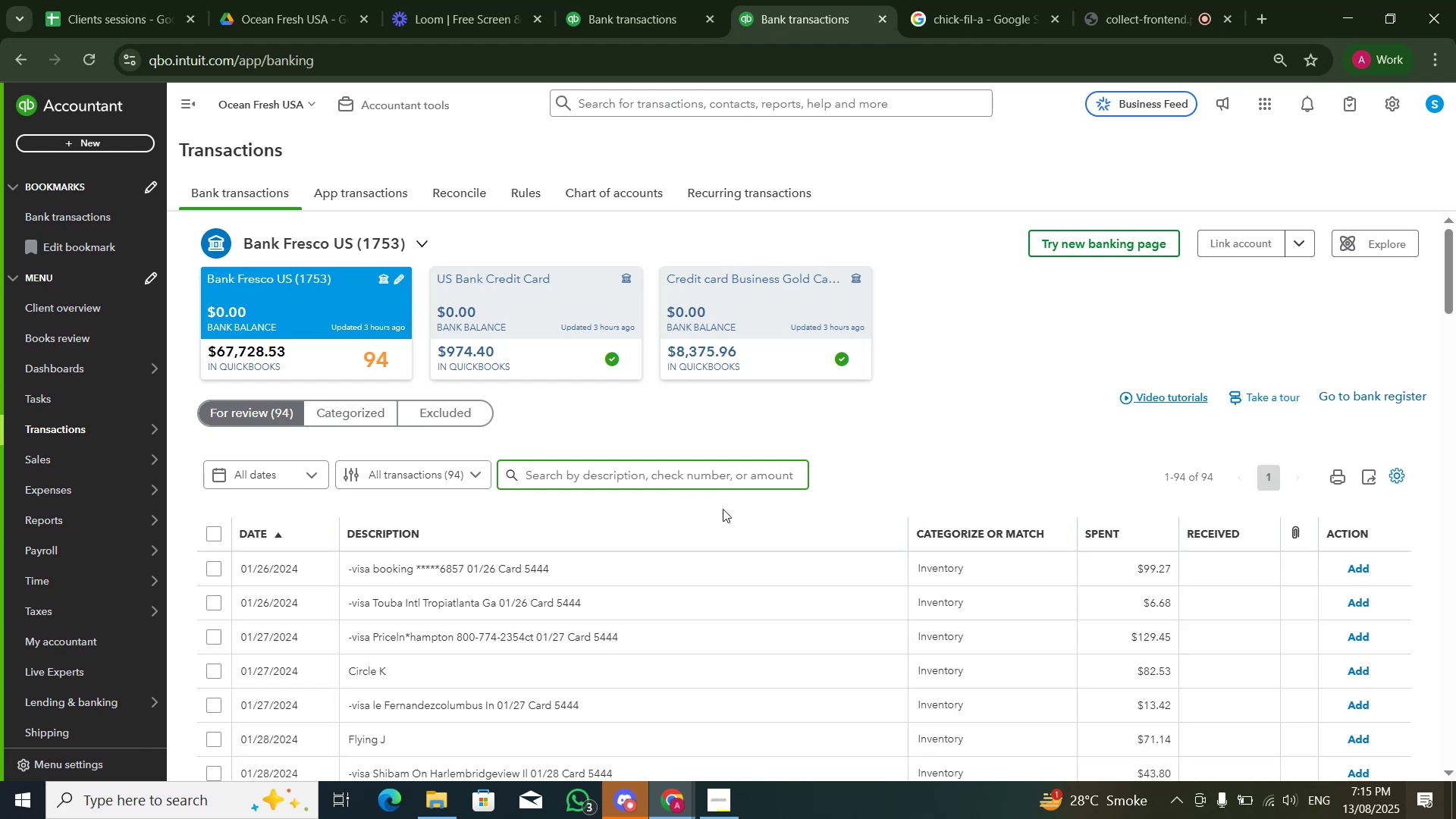 
wait(5.44)
 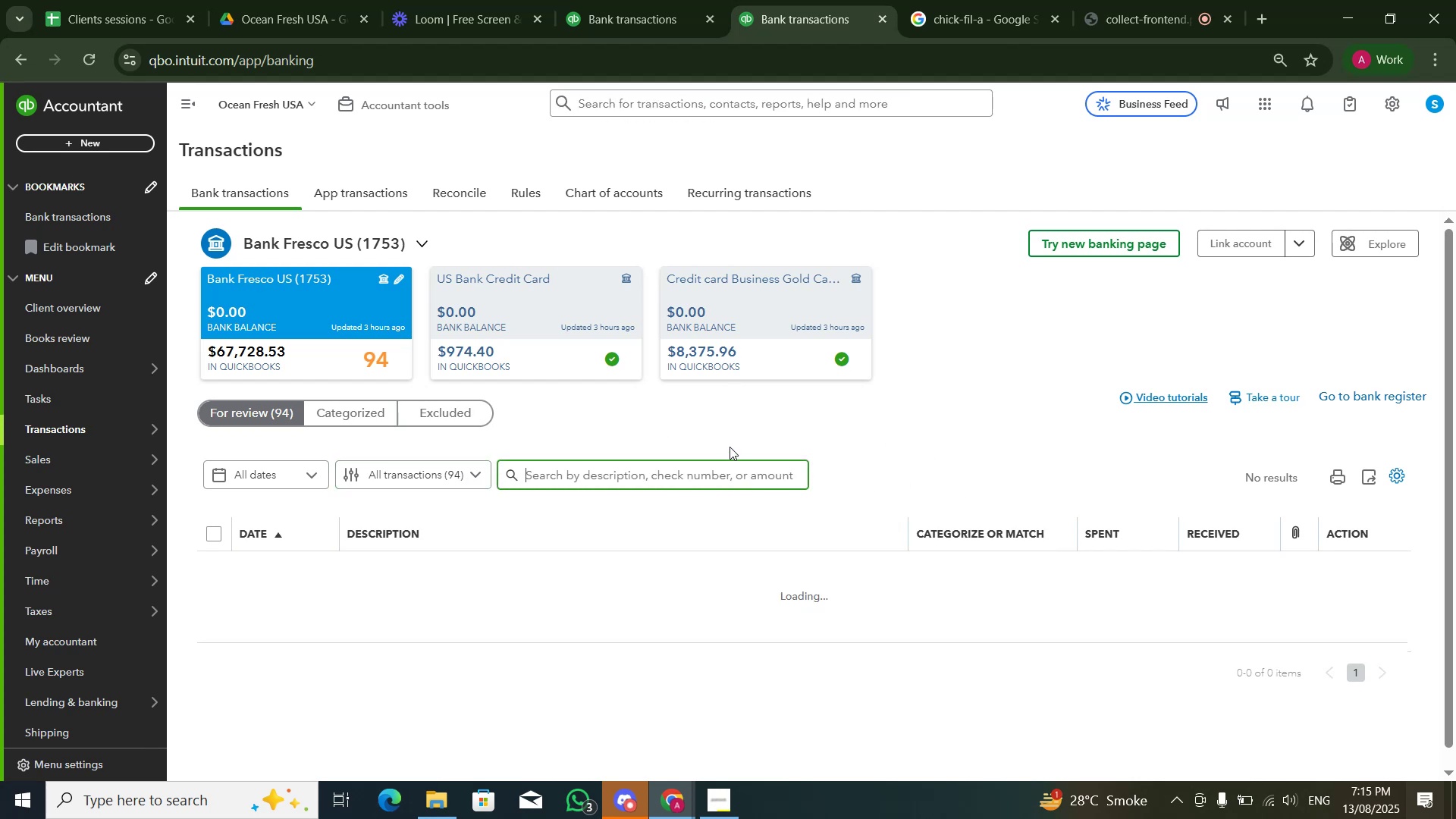 
scroll: coordinate [640, 481], scroll_direction: down, amount: 1.0
 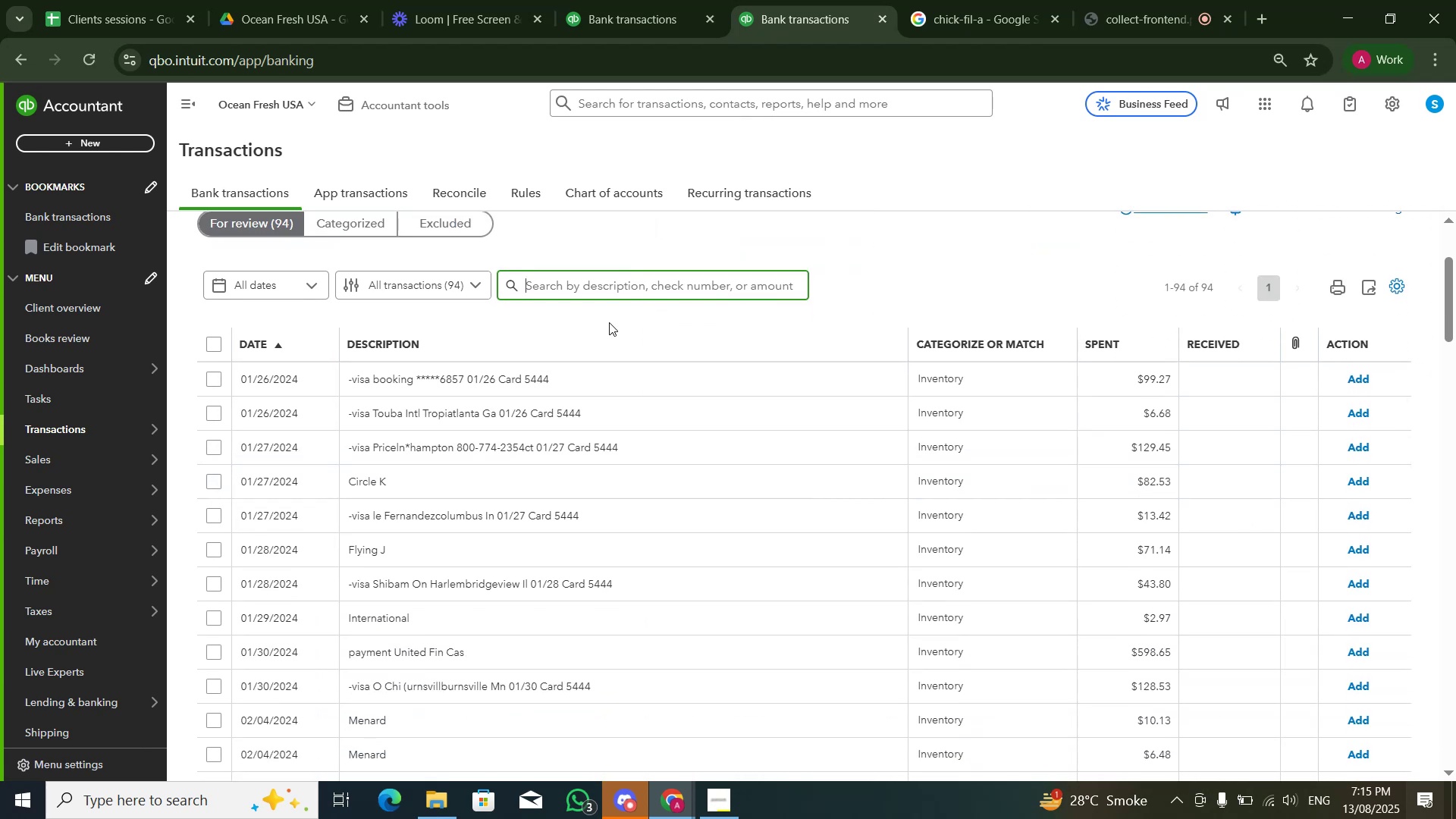 
double_click([635, 298])
 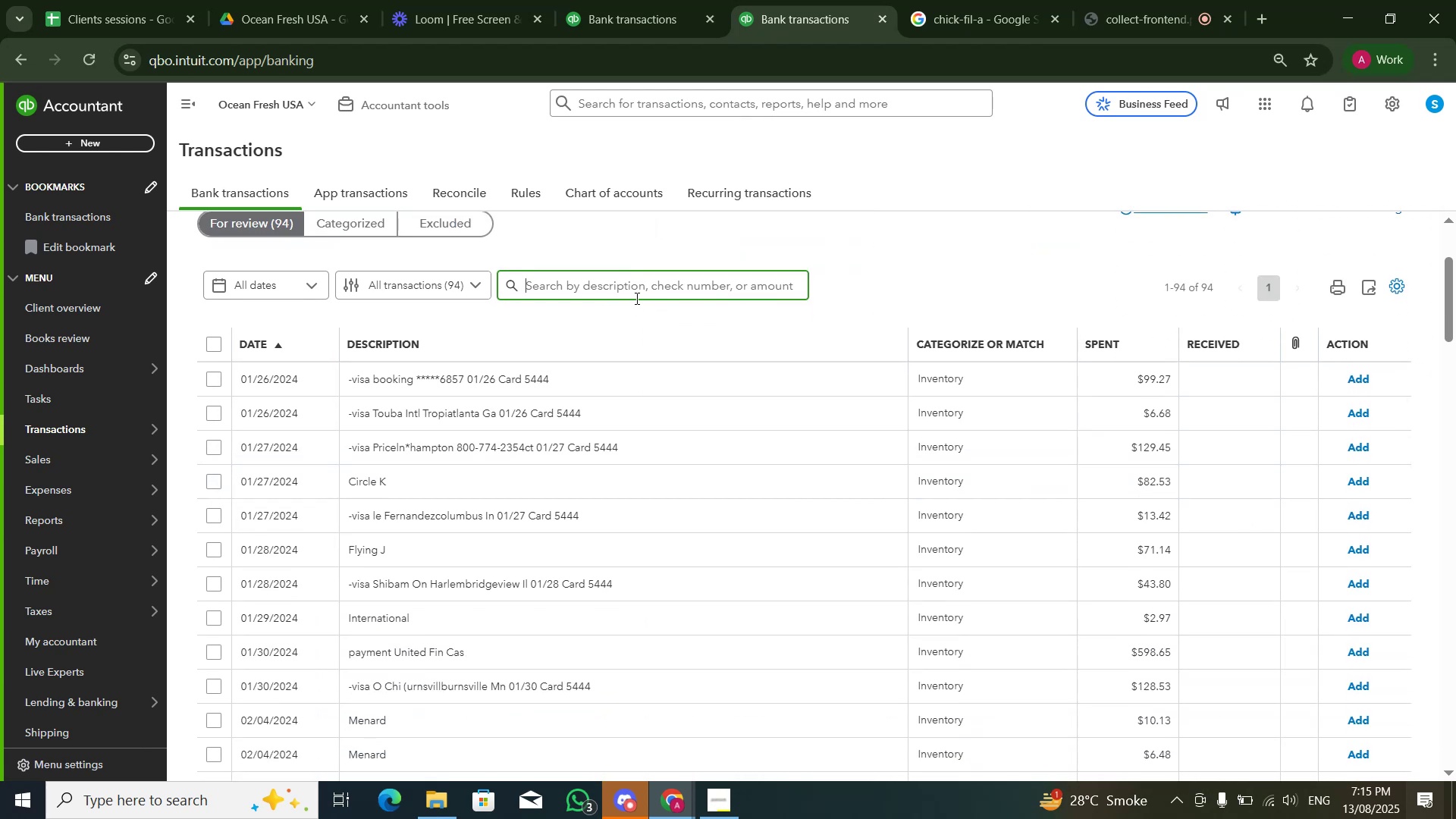 
type(circle)
 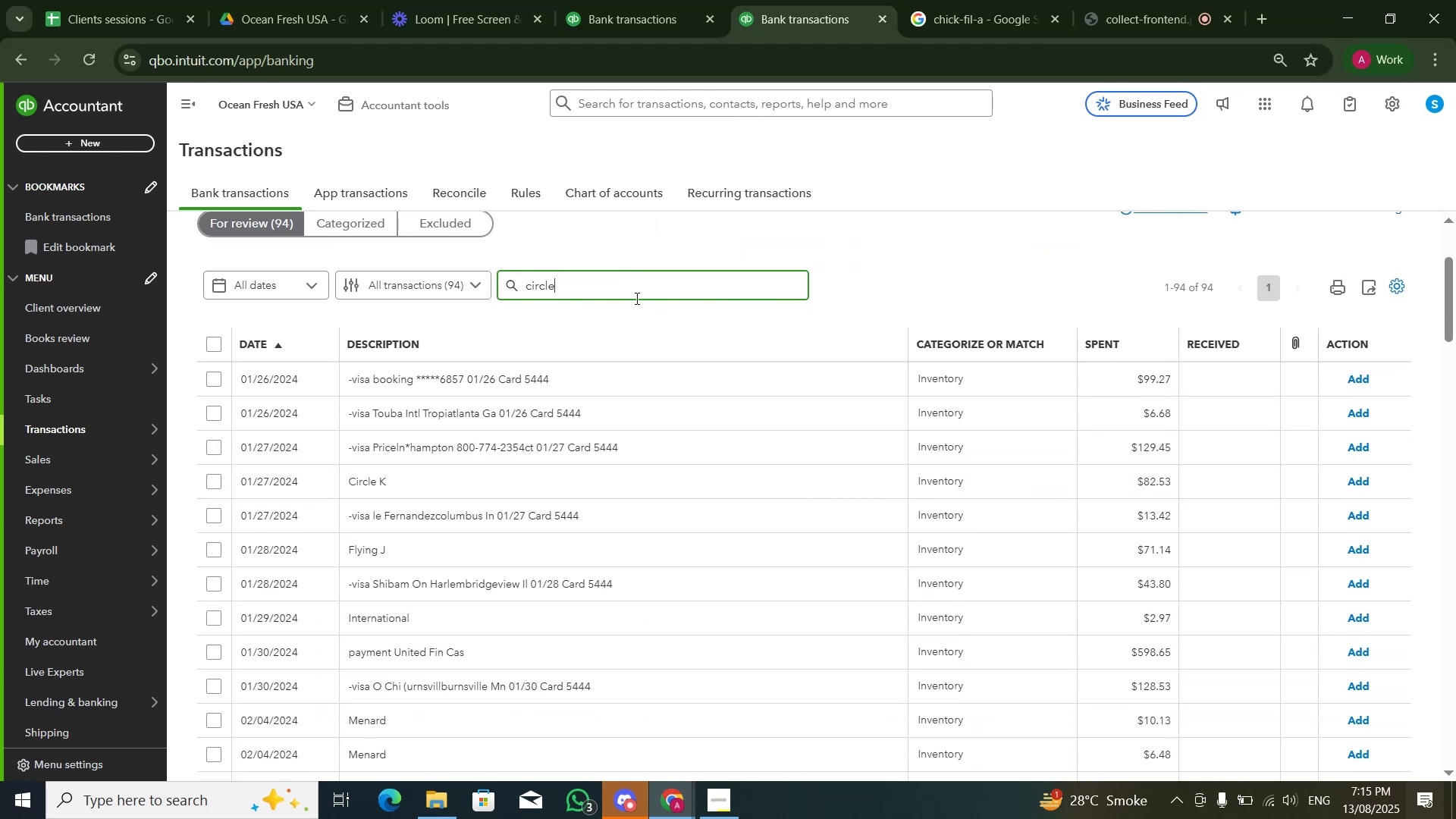 
key(Enter)
 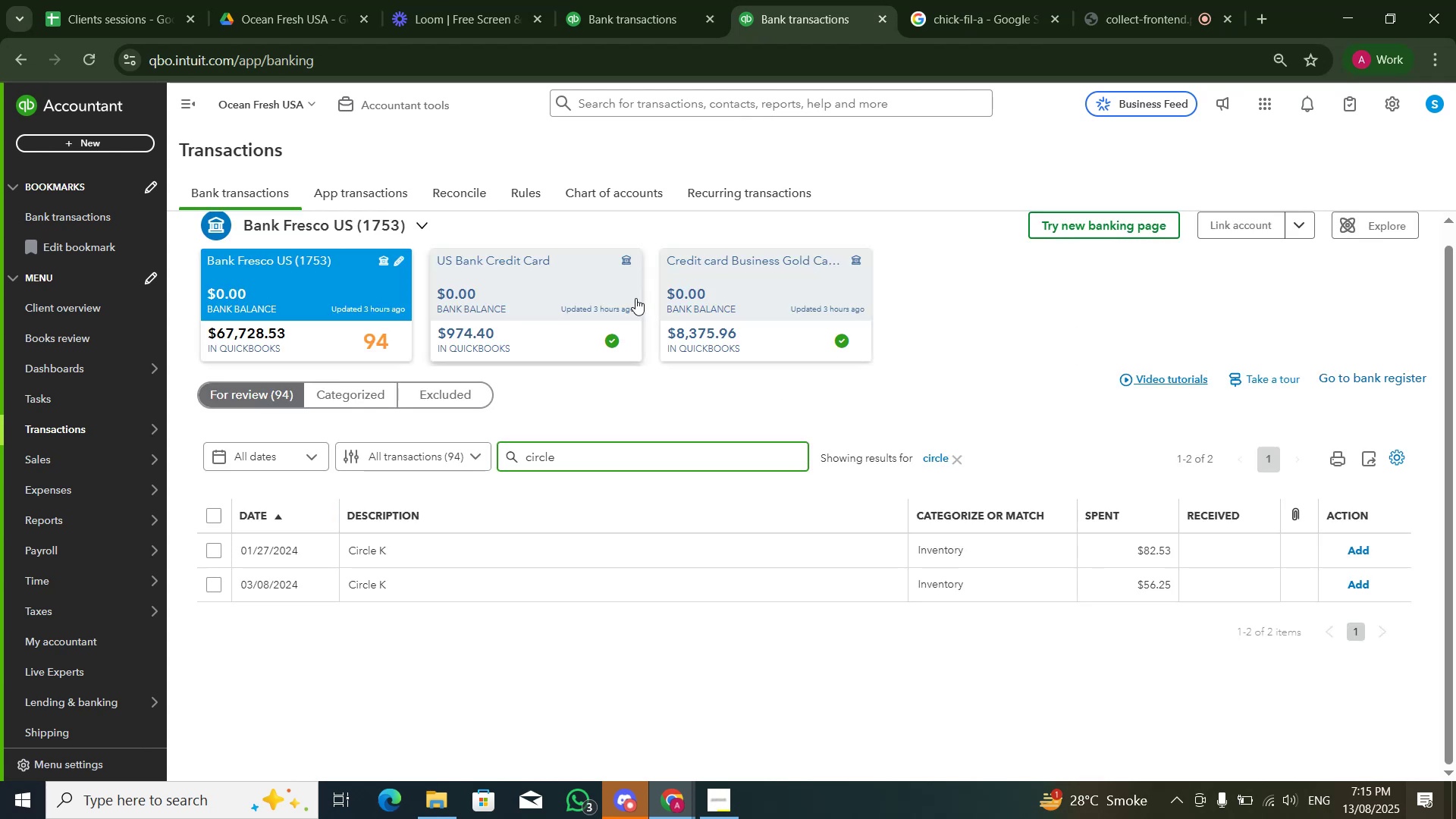 
wait(6.73)
 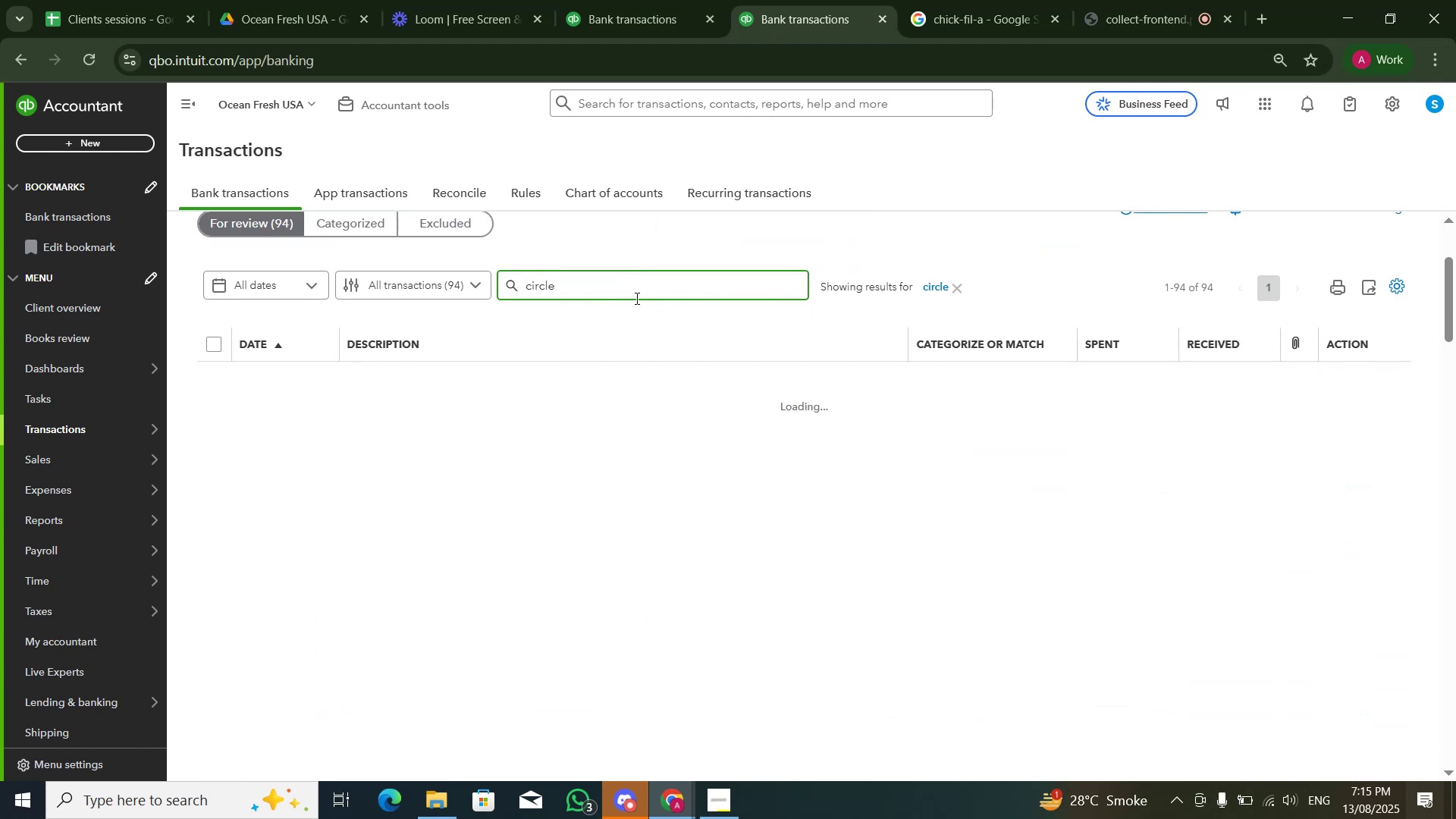 
left_click([487, 541])
 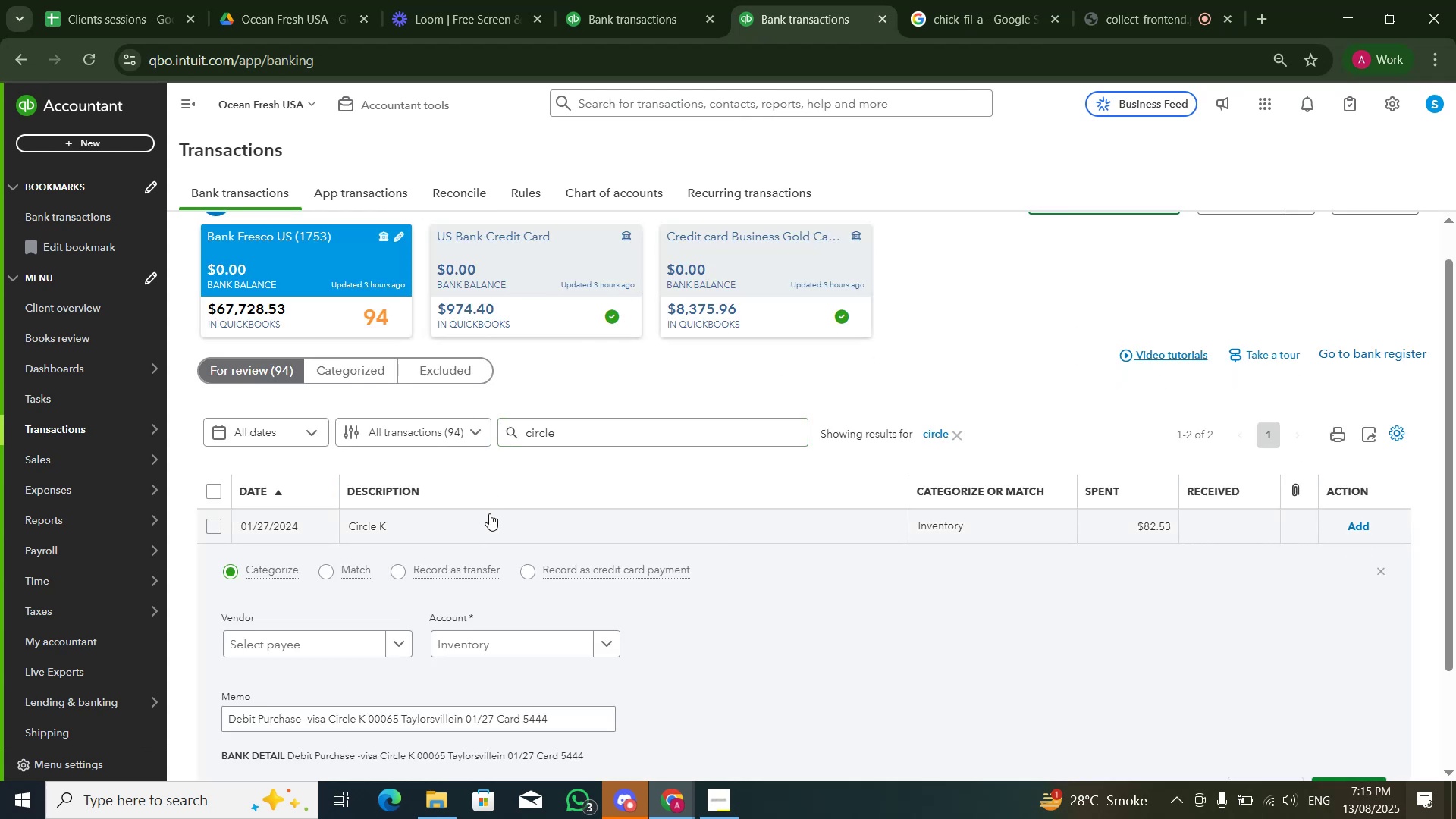 
scroll: coordinate [467, 544], scroll_direction: down, amount: 5.0
 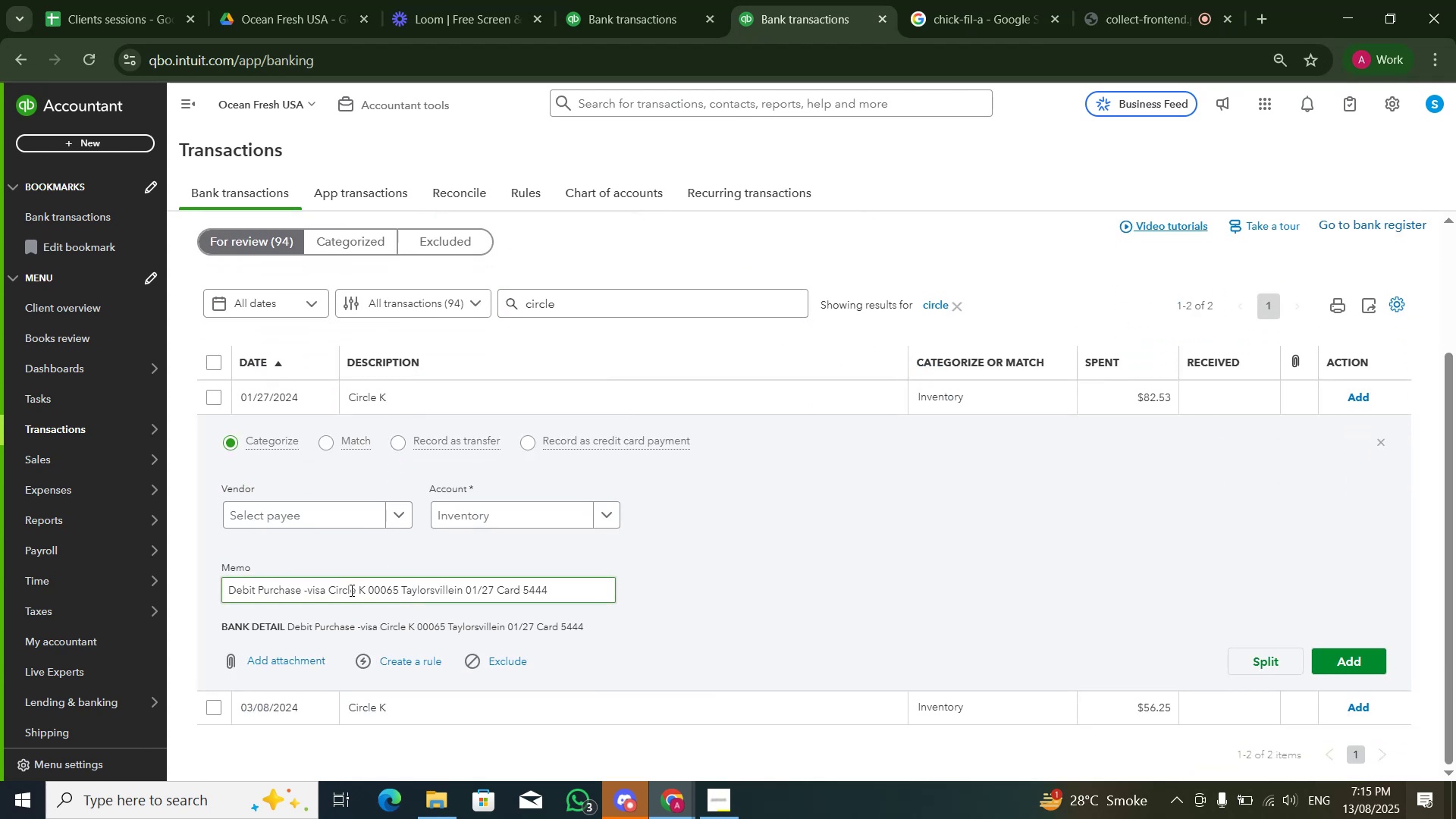 
double_click([350, 591])
 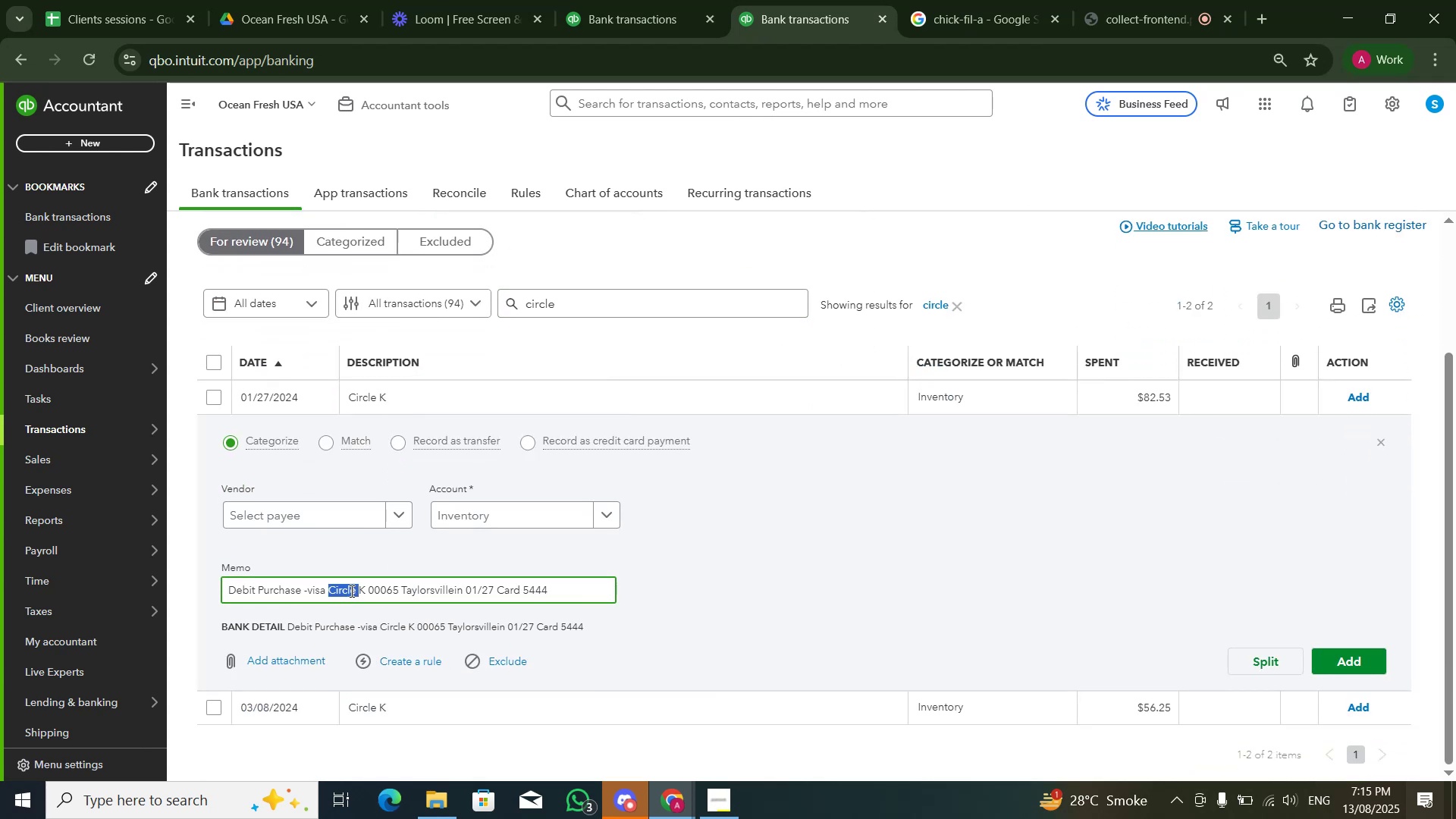 
key(Control+C)
 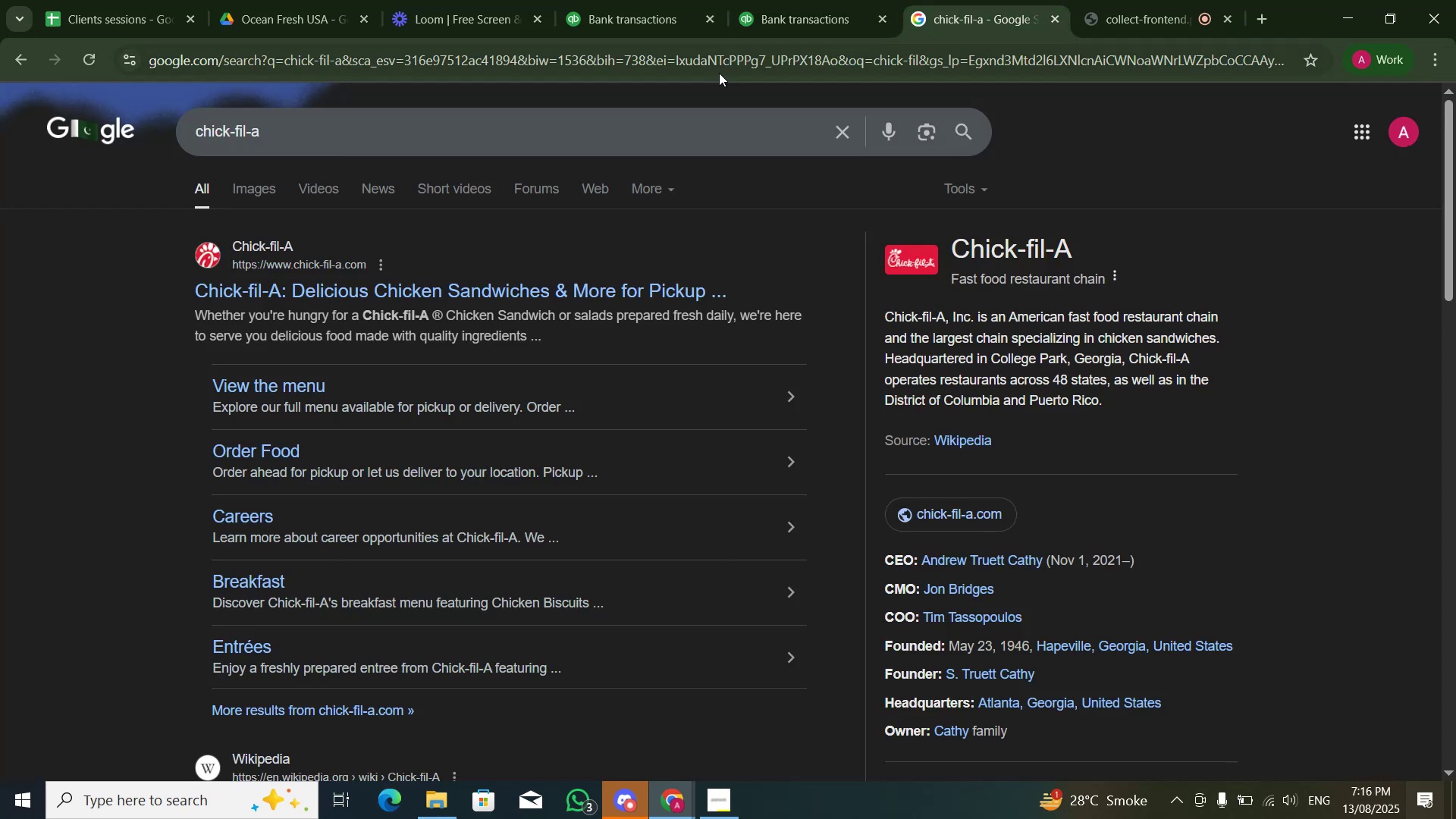 
key(Control+A)
 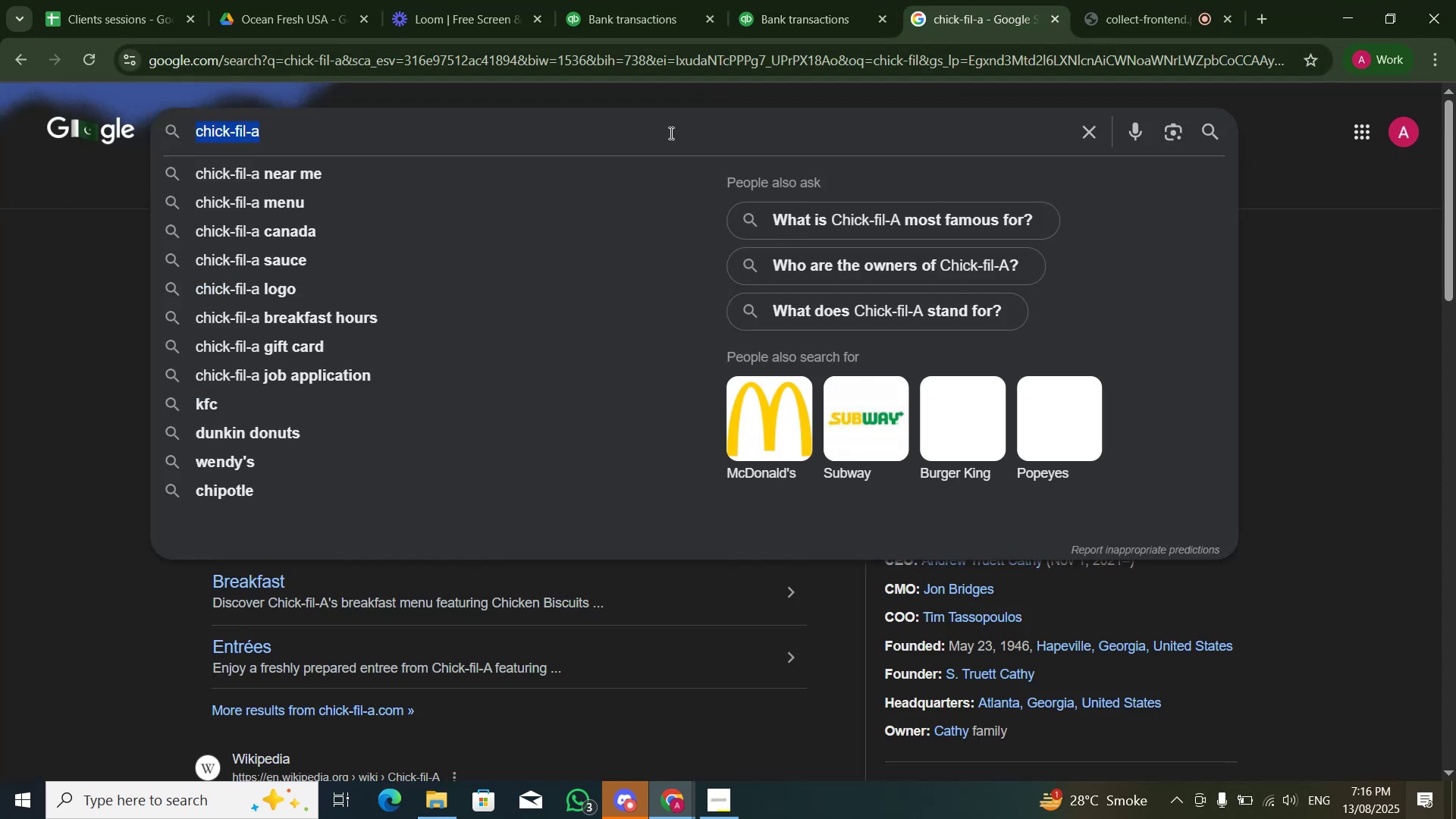 
key(Control+V)
 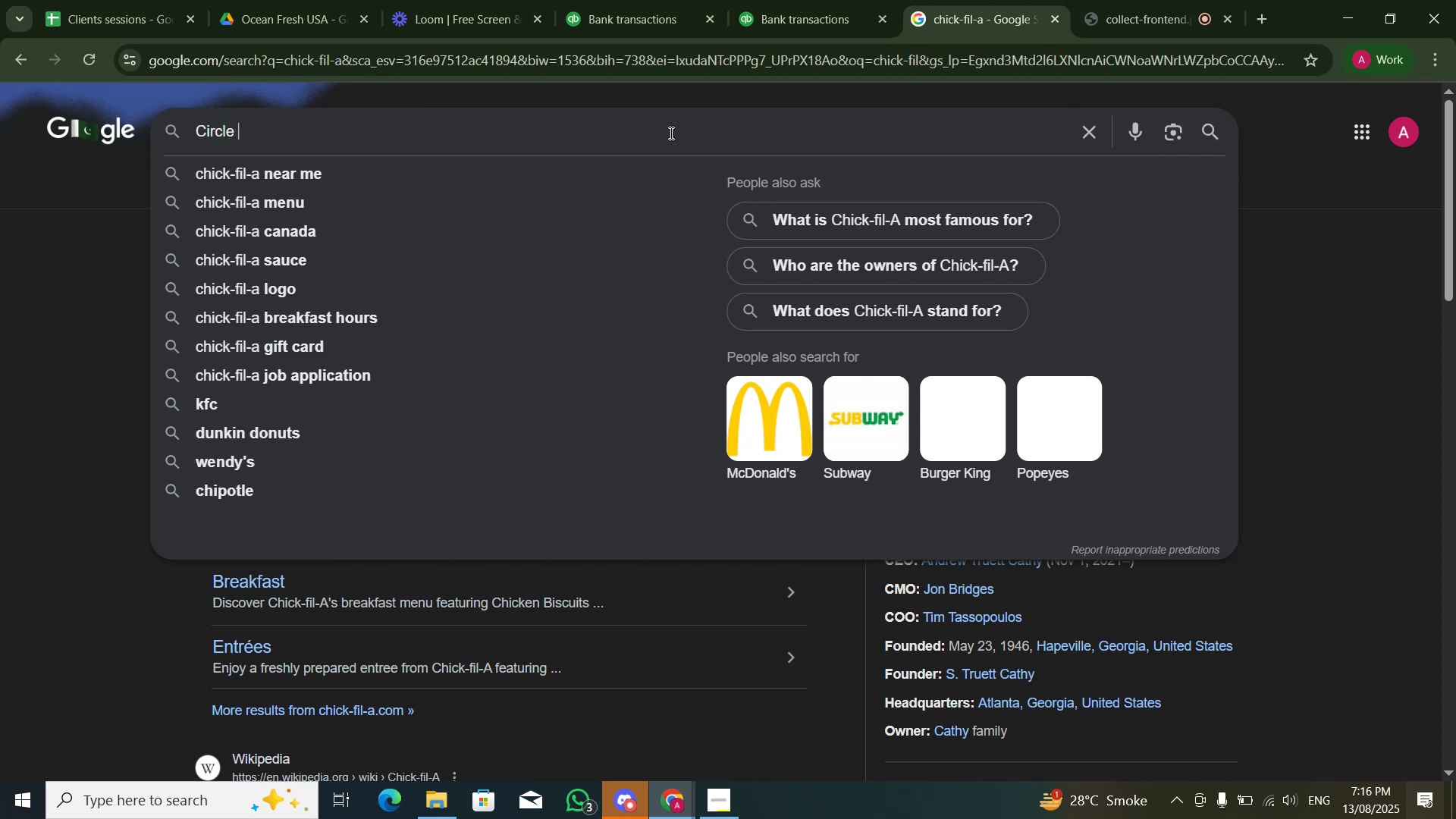 
key(NumpadEnter)
 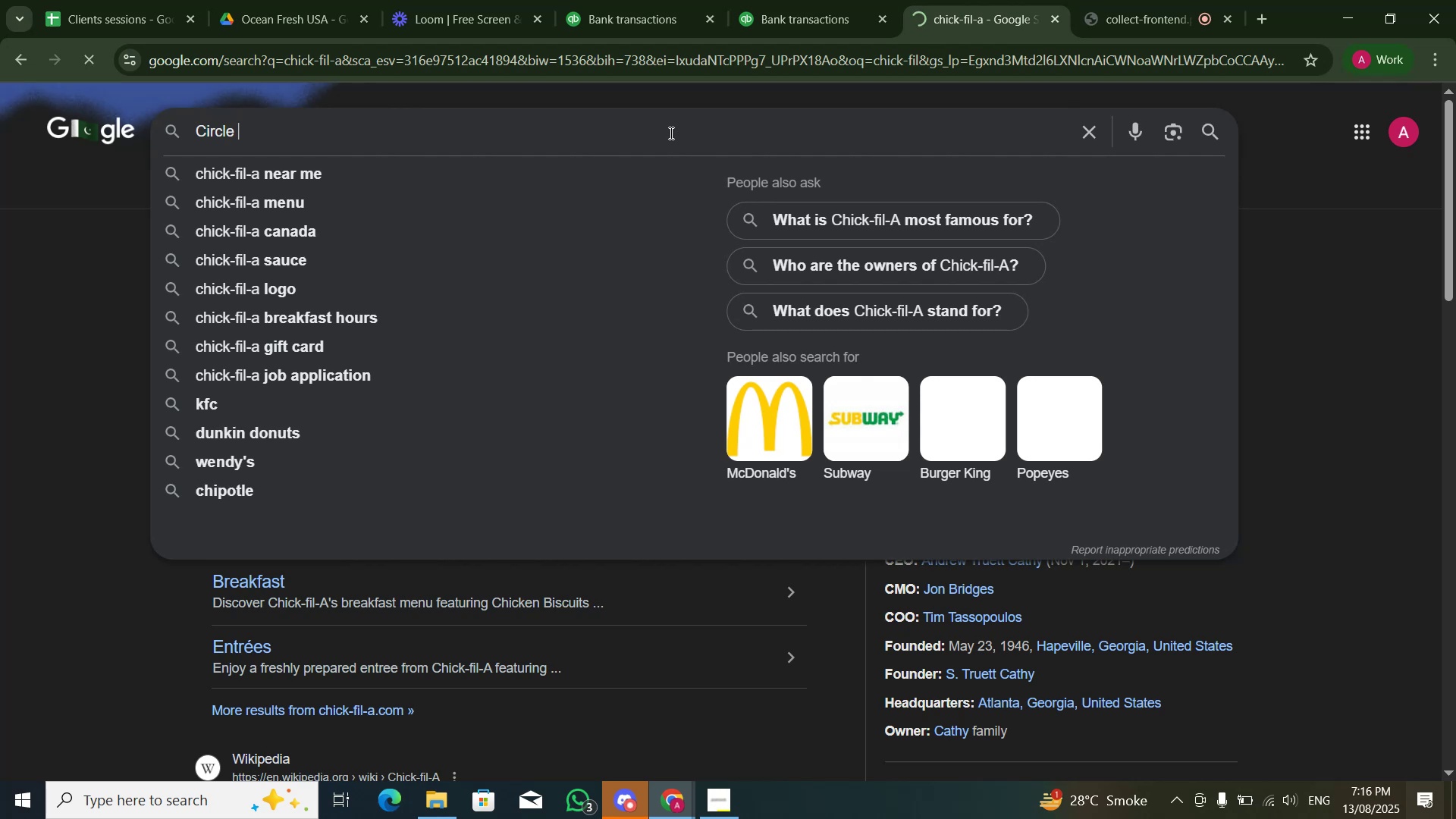 
left_click([880, 2])
 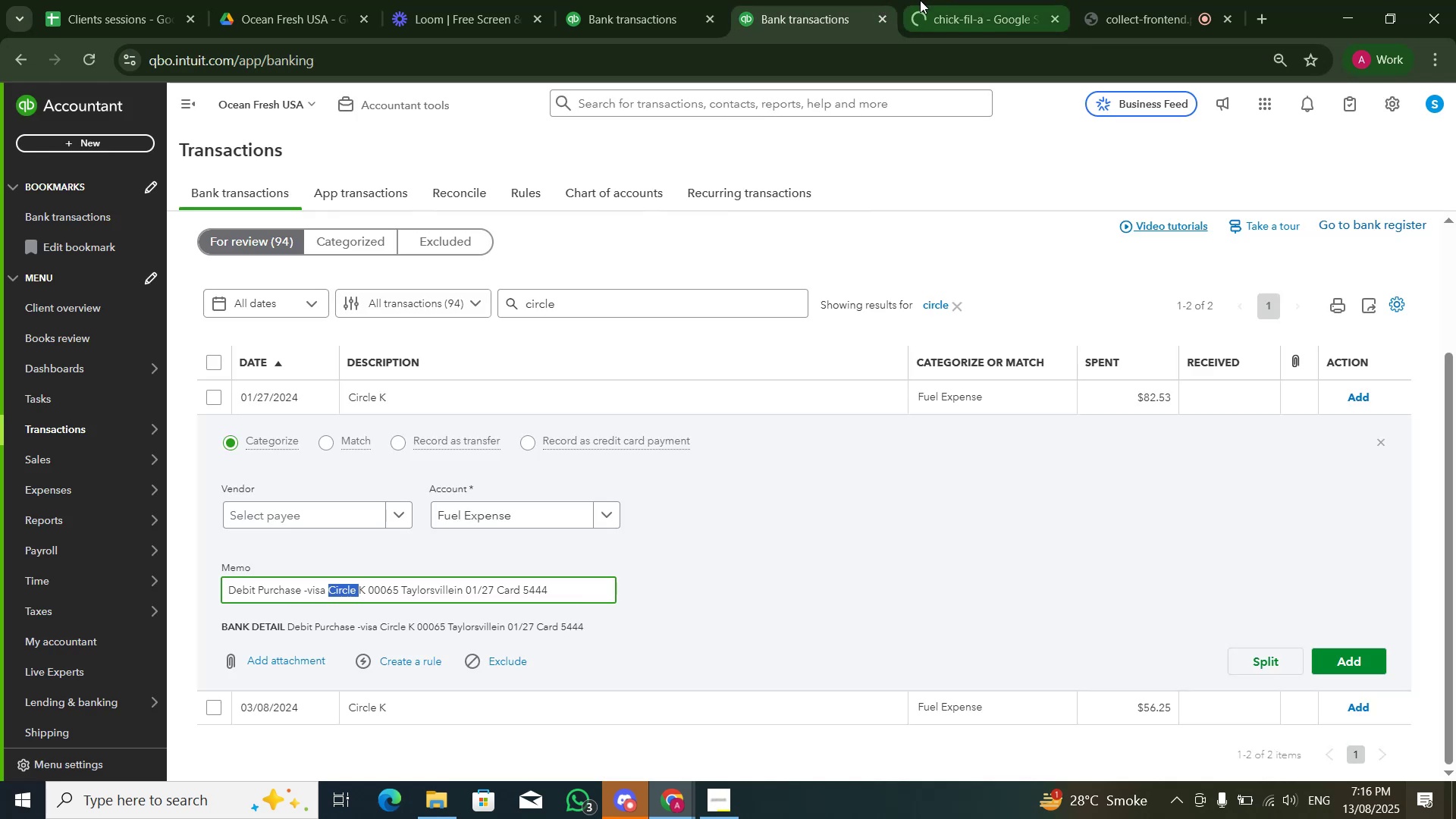 
left_click([920, 0])
 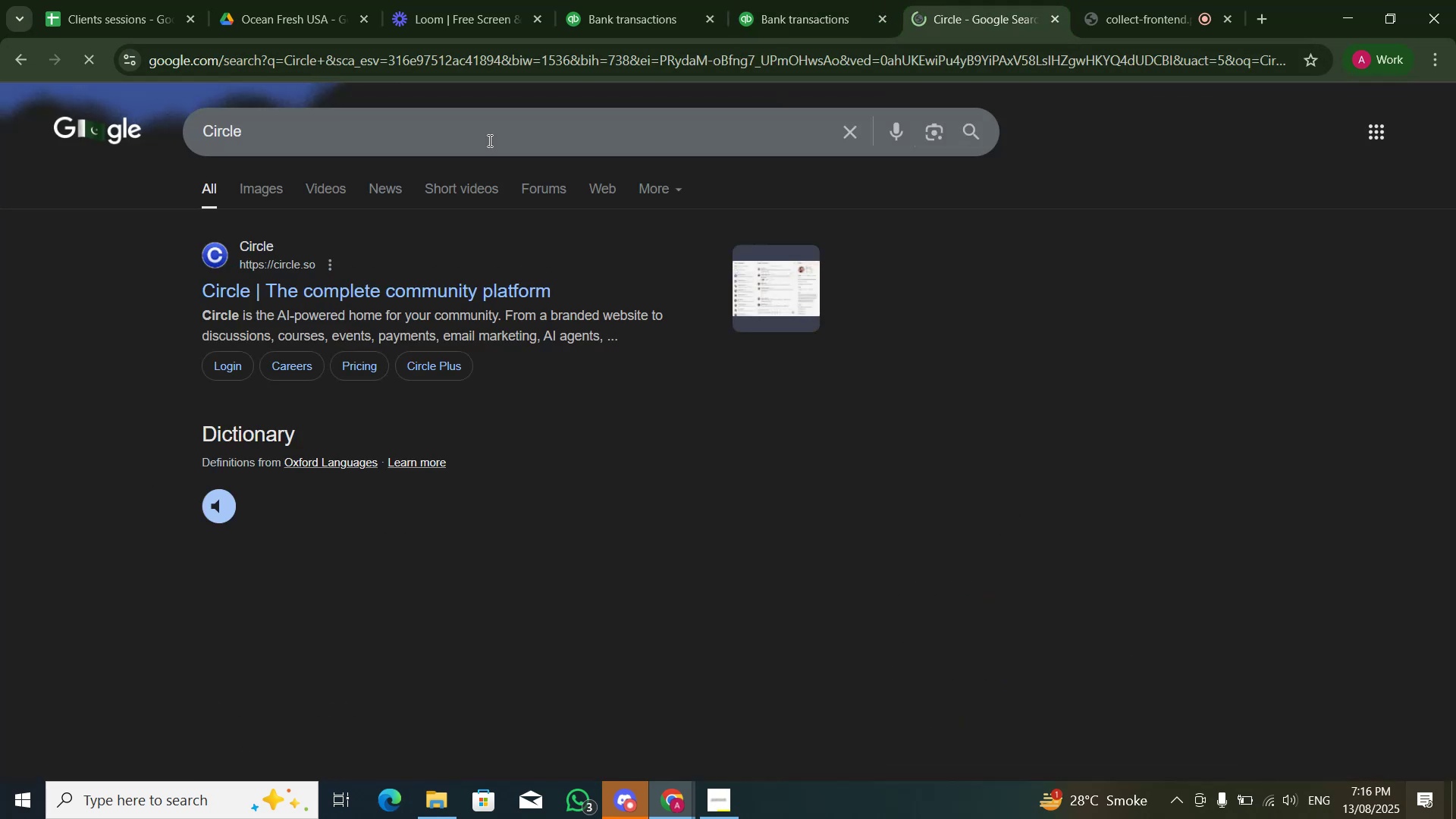 
left_click([488, 140])
 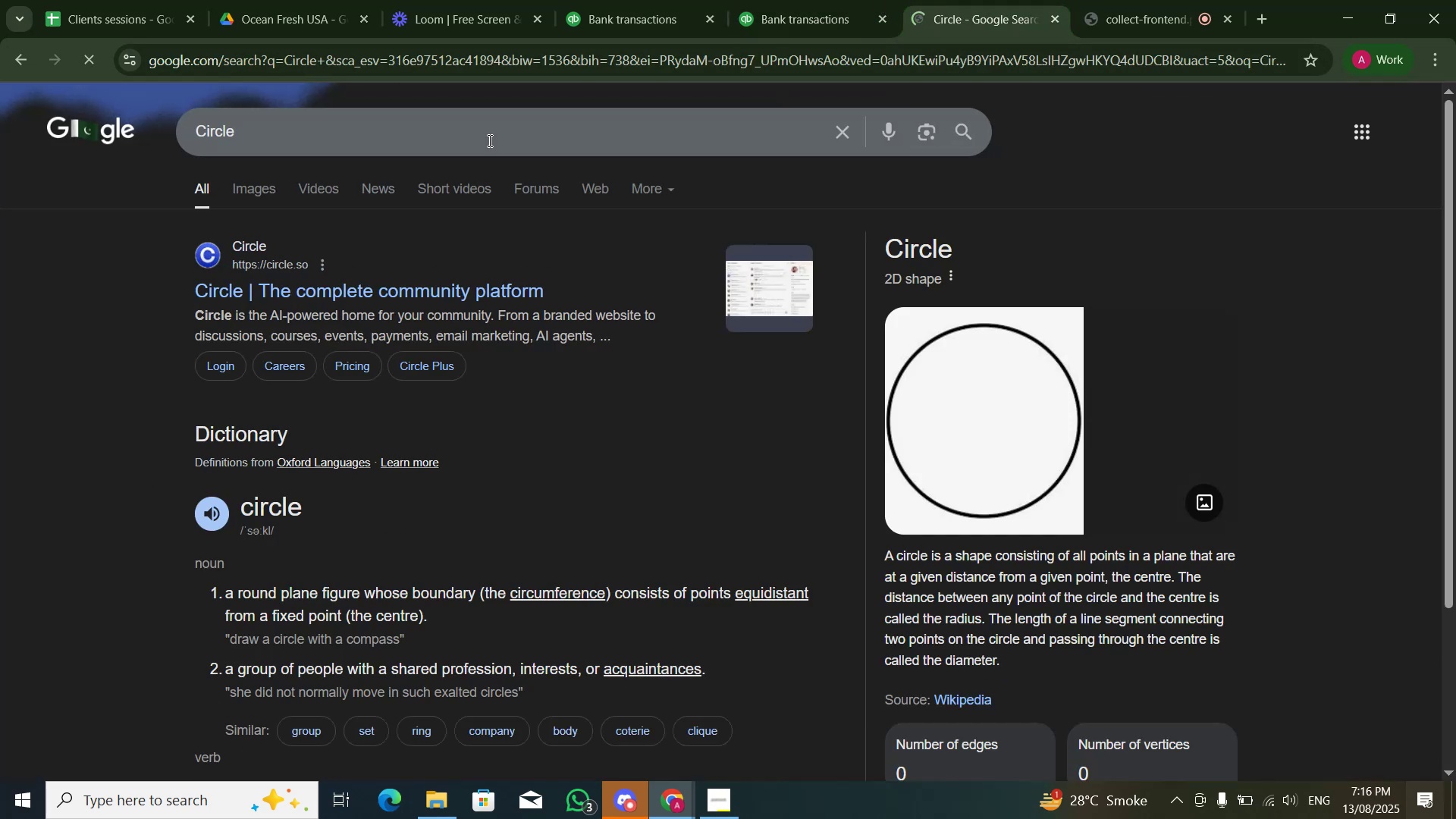 
key(Space)
 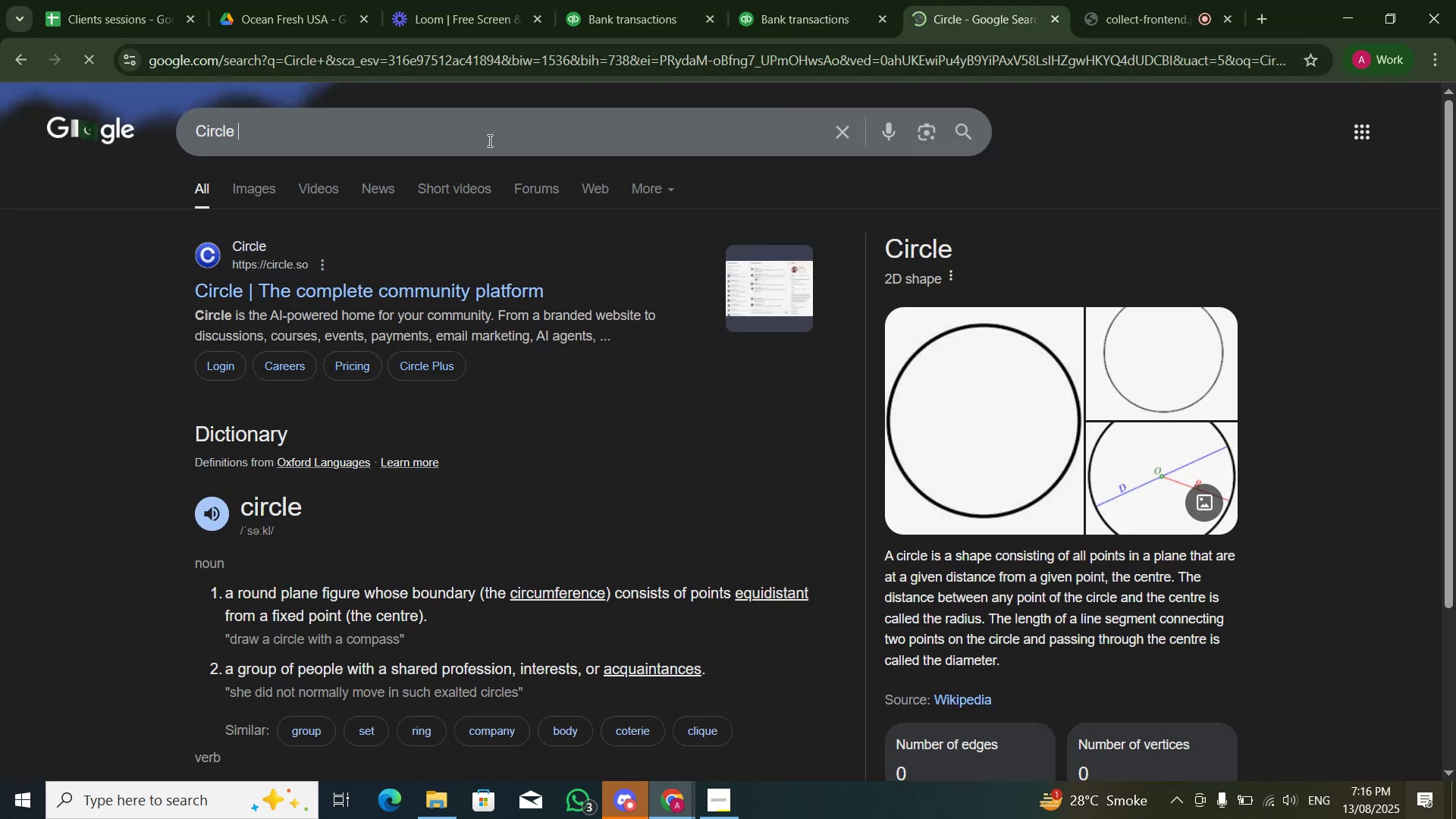 
key(K)
 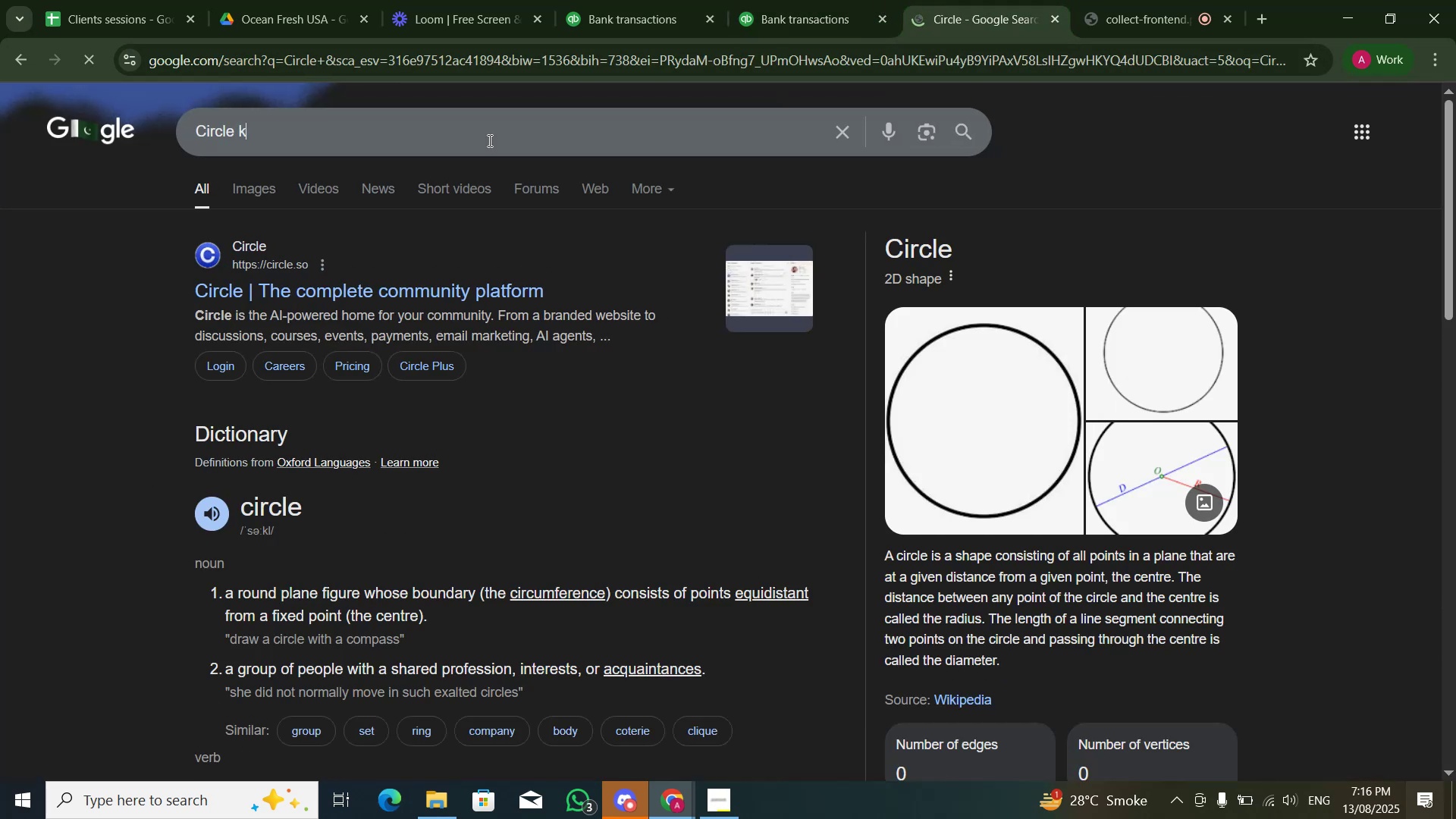 
key(Enter)
 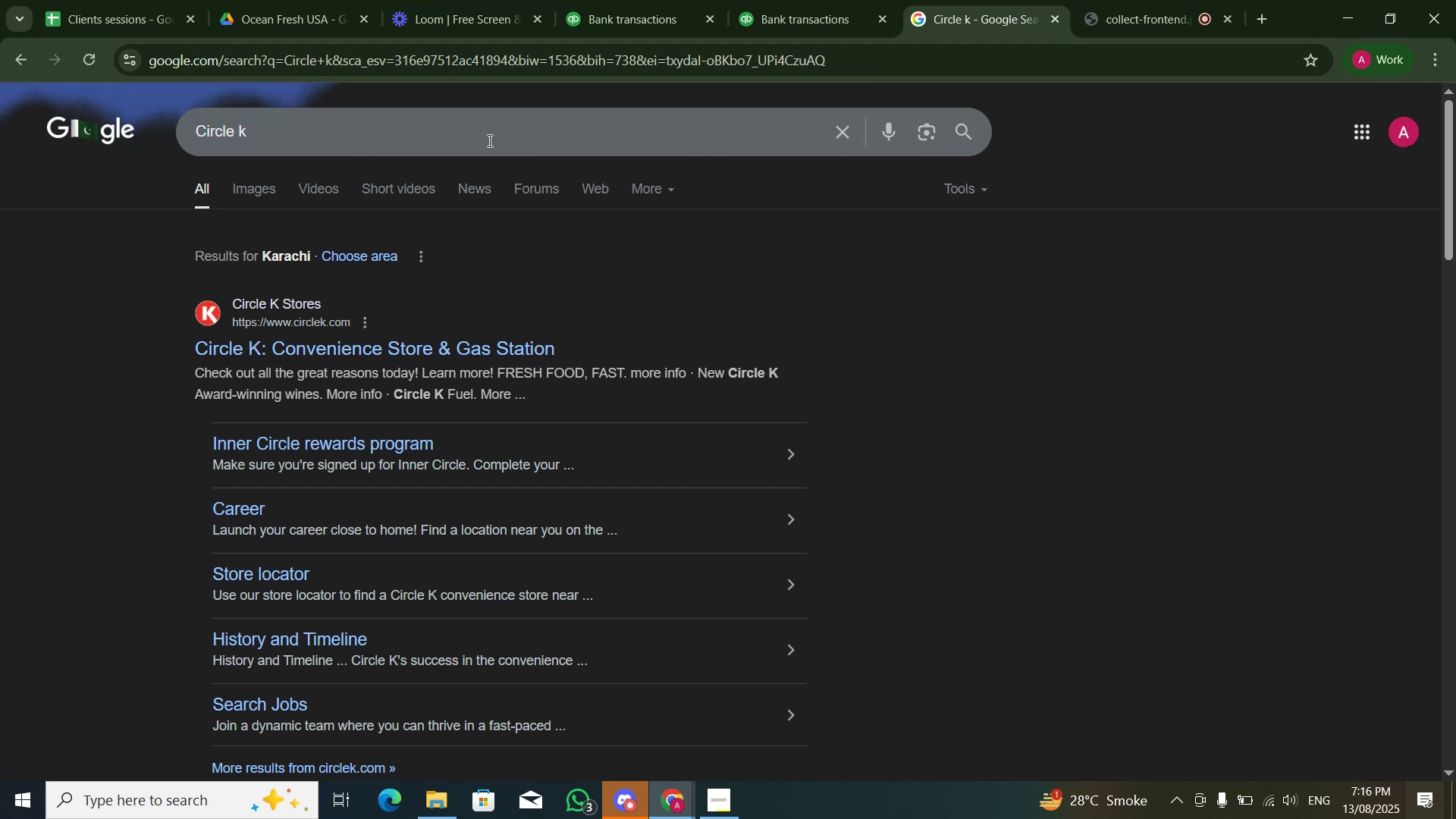 
wait(45.56)
 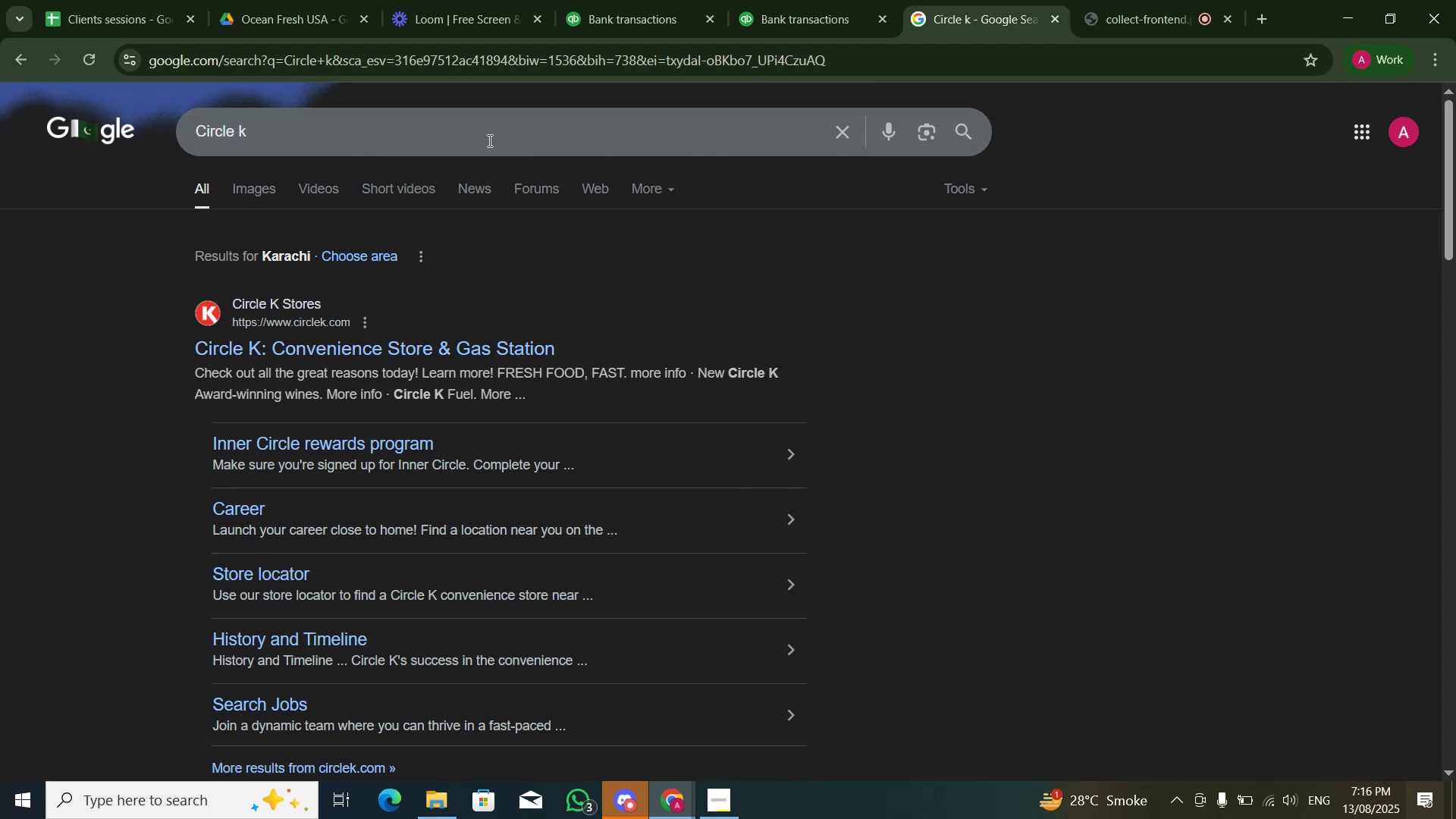 
left_click([774, 0])
 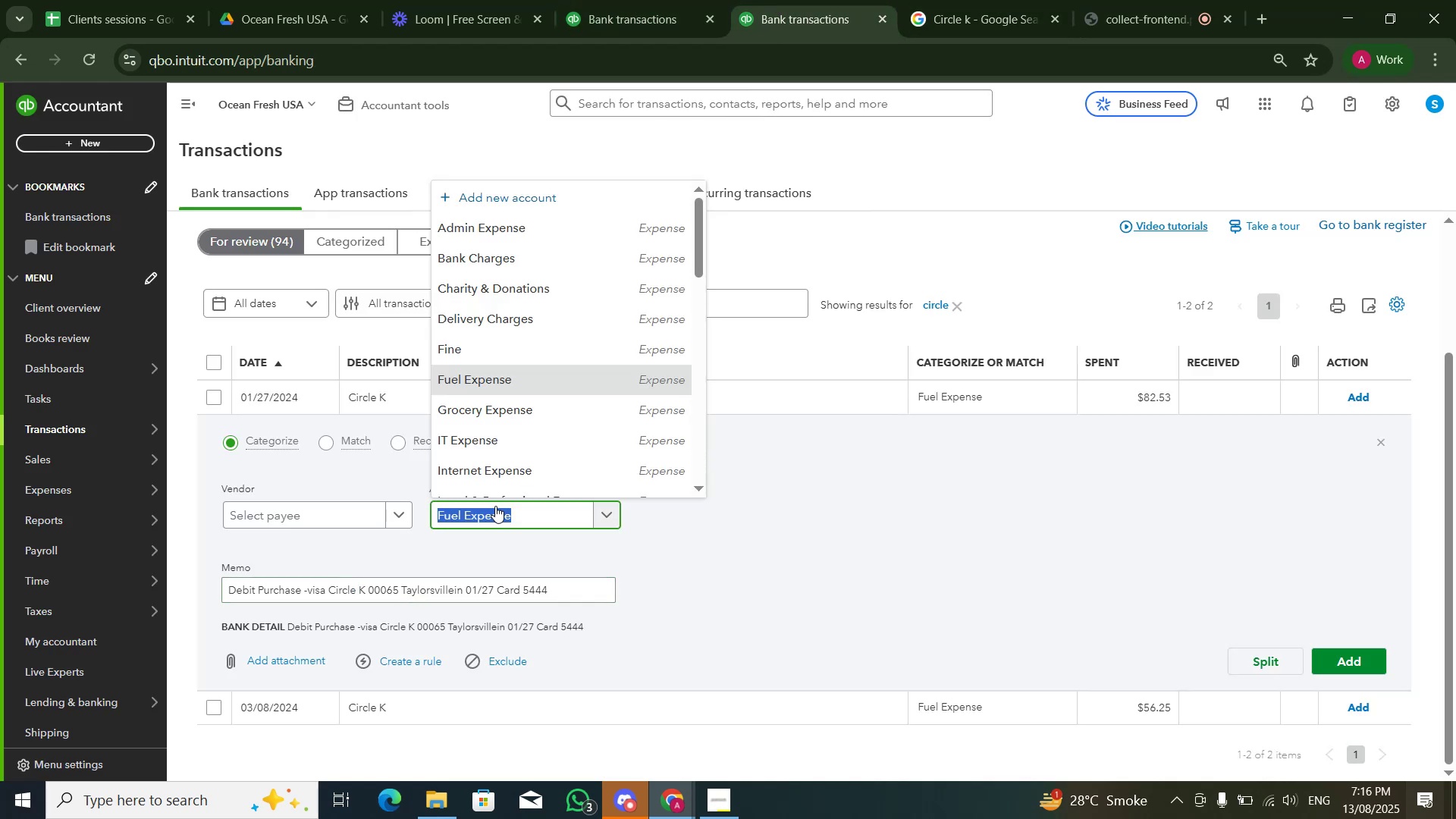 
type(traveladmin)
 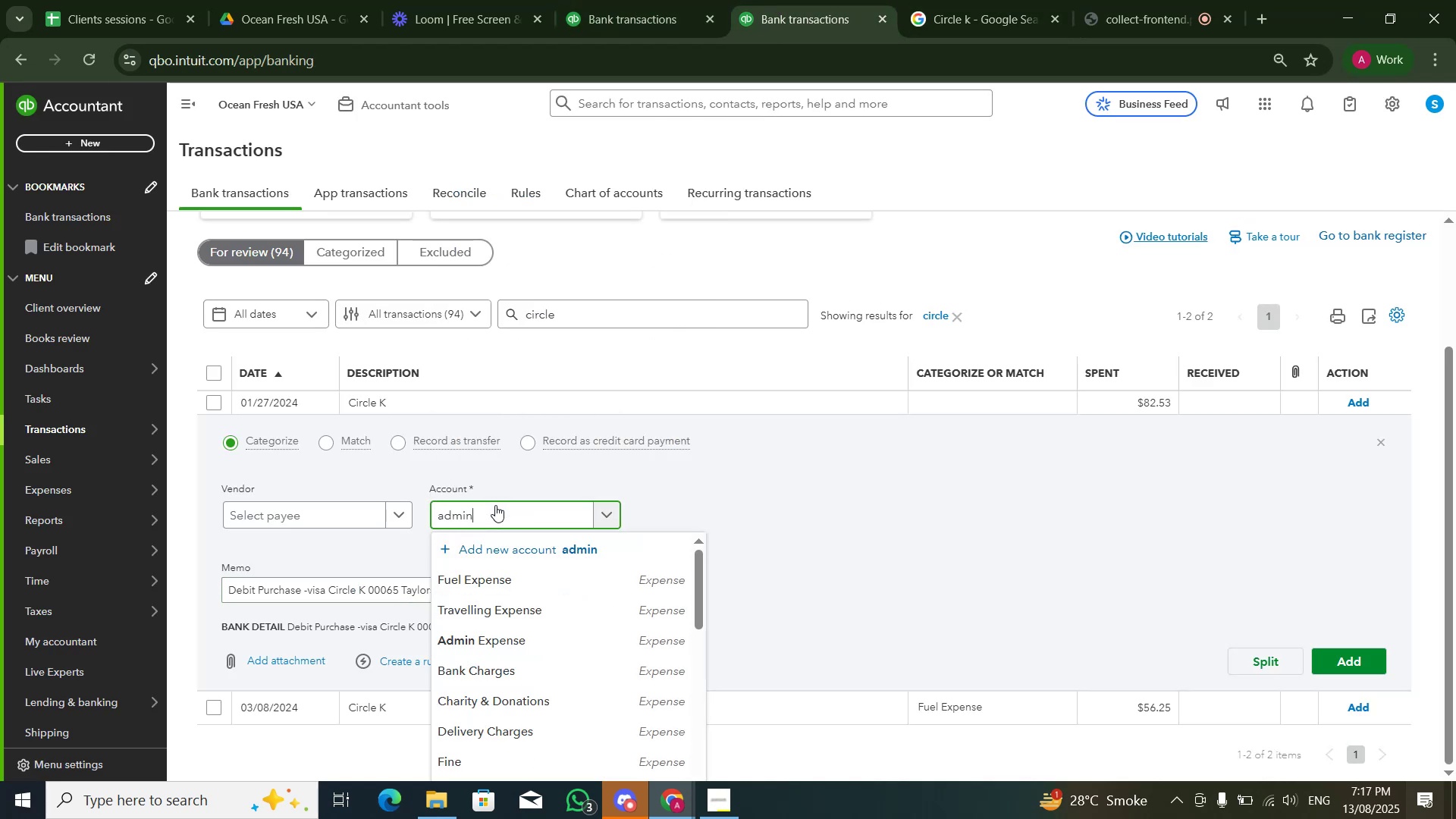 
hold_key(key=Backspace, duration=0.82)
 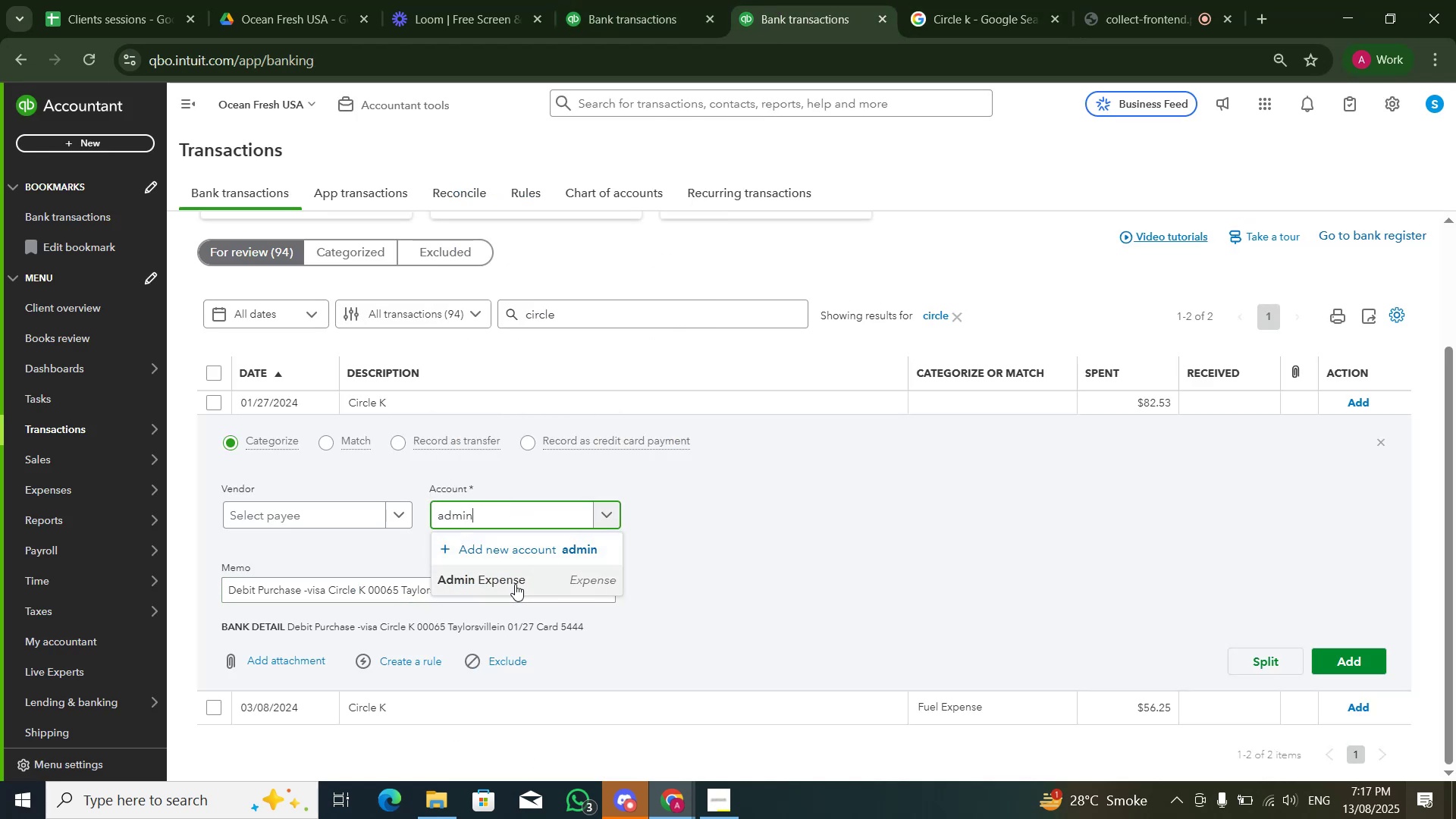 
double_click([837, 582])
 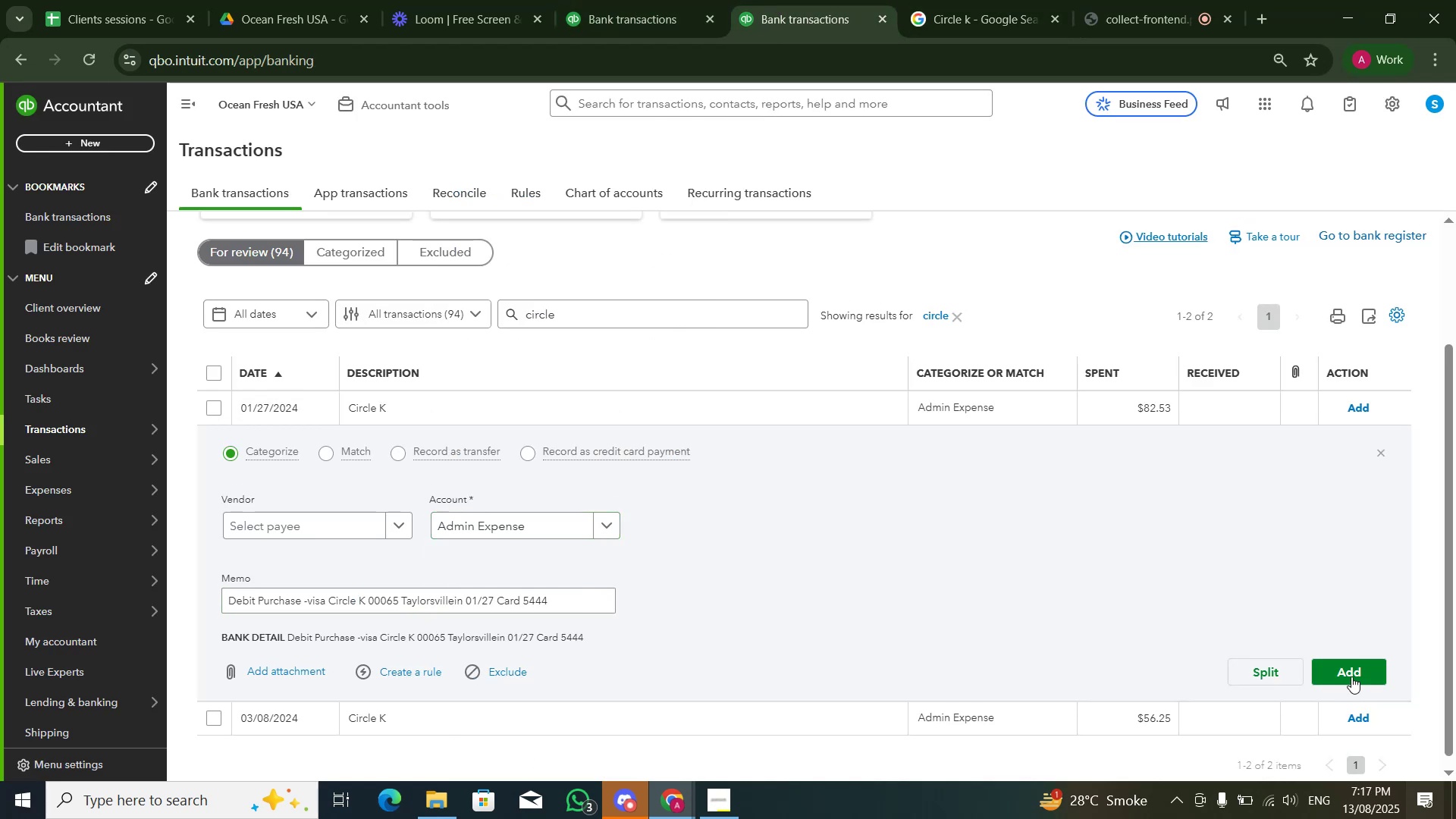 
left_click([1352, 678])
 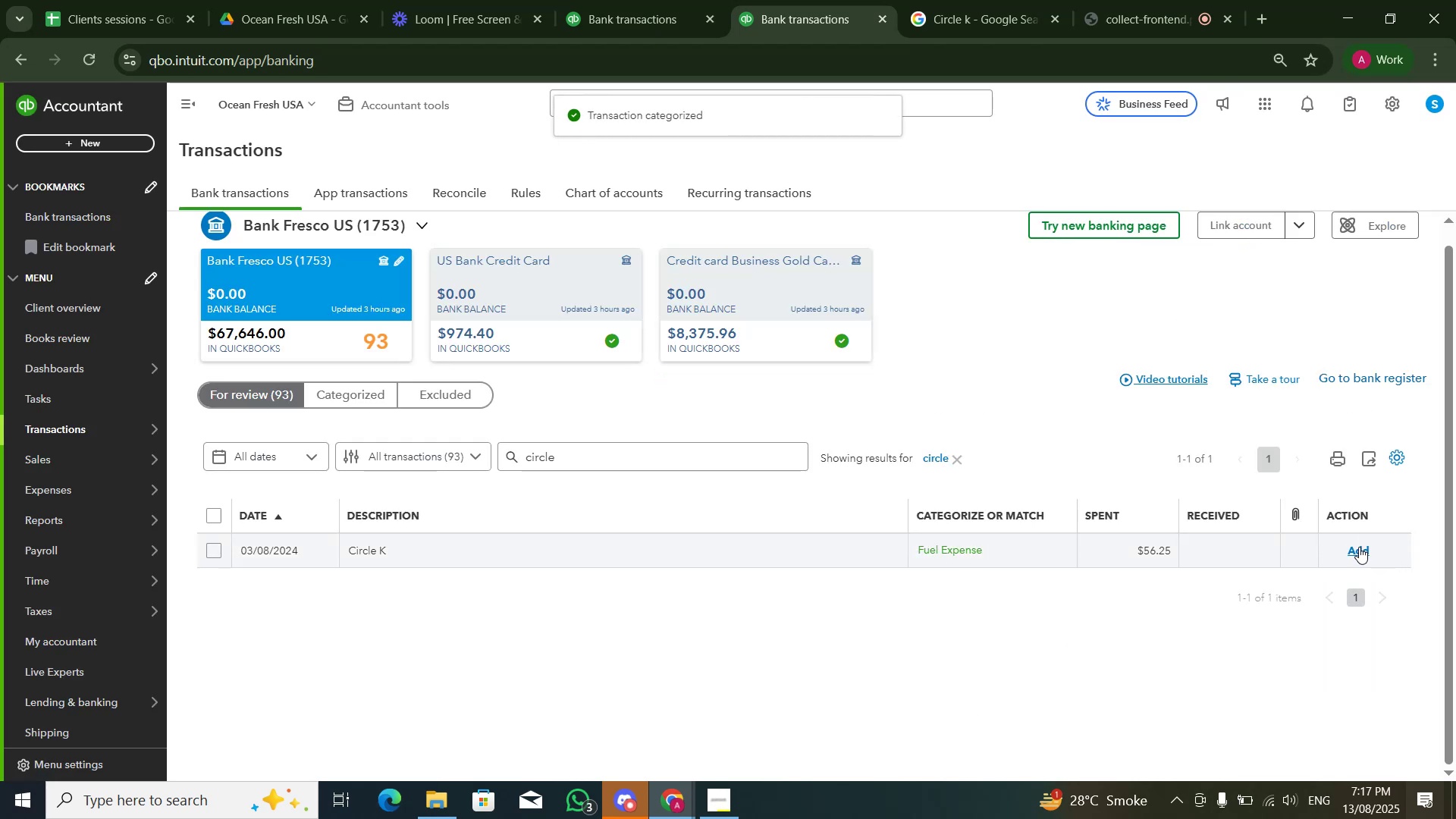 
left_click([811, 532])
 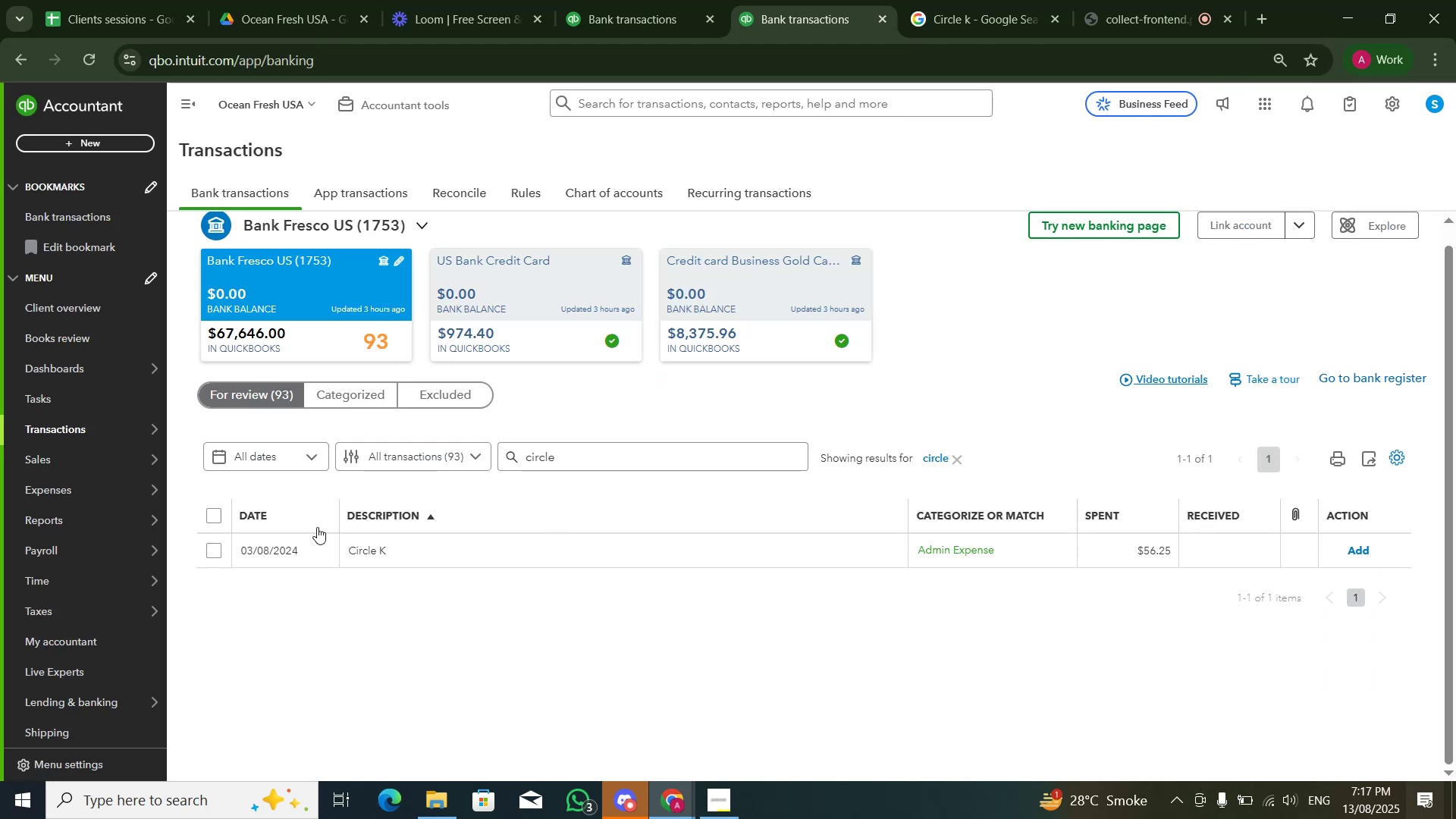 
left_click([384, 550])
 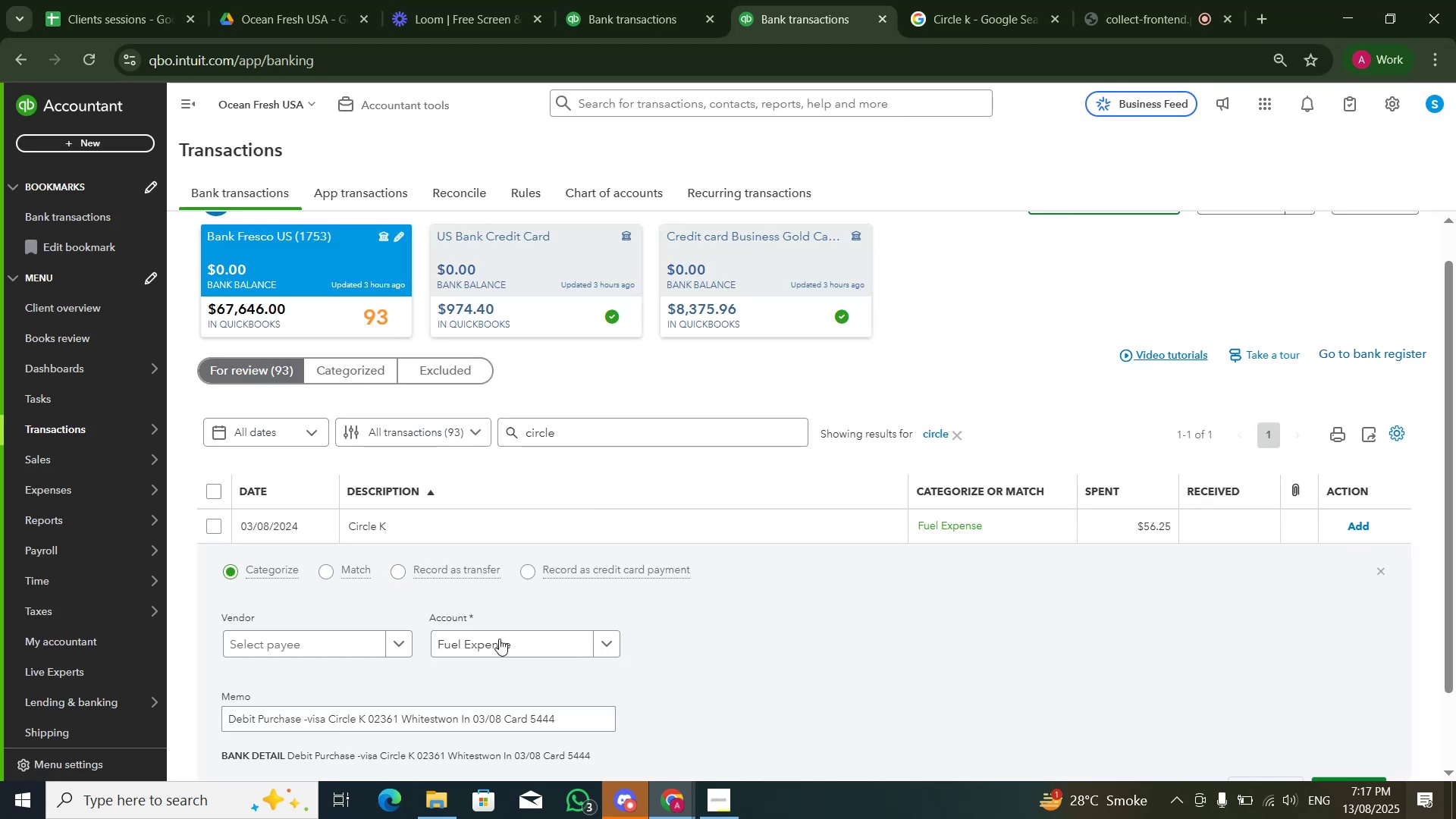 
left_click([499, 639])
 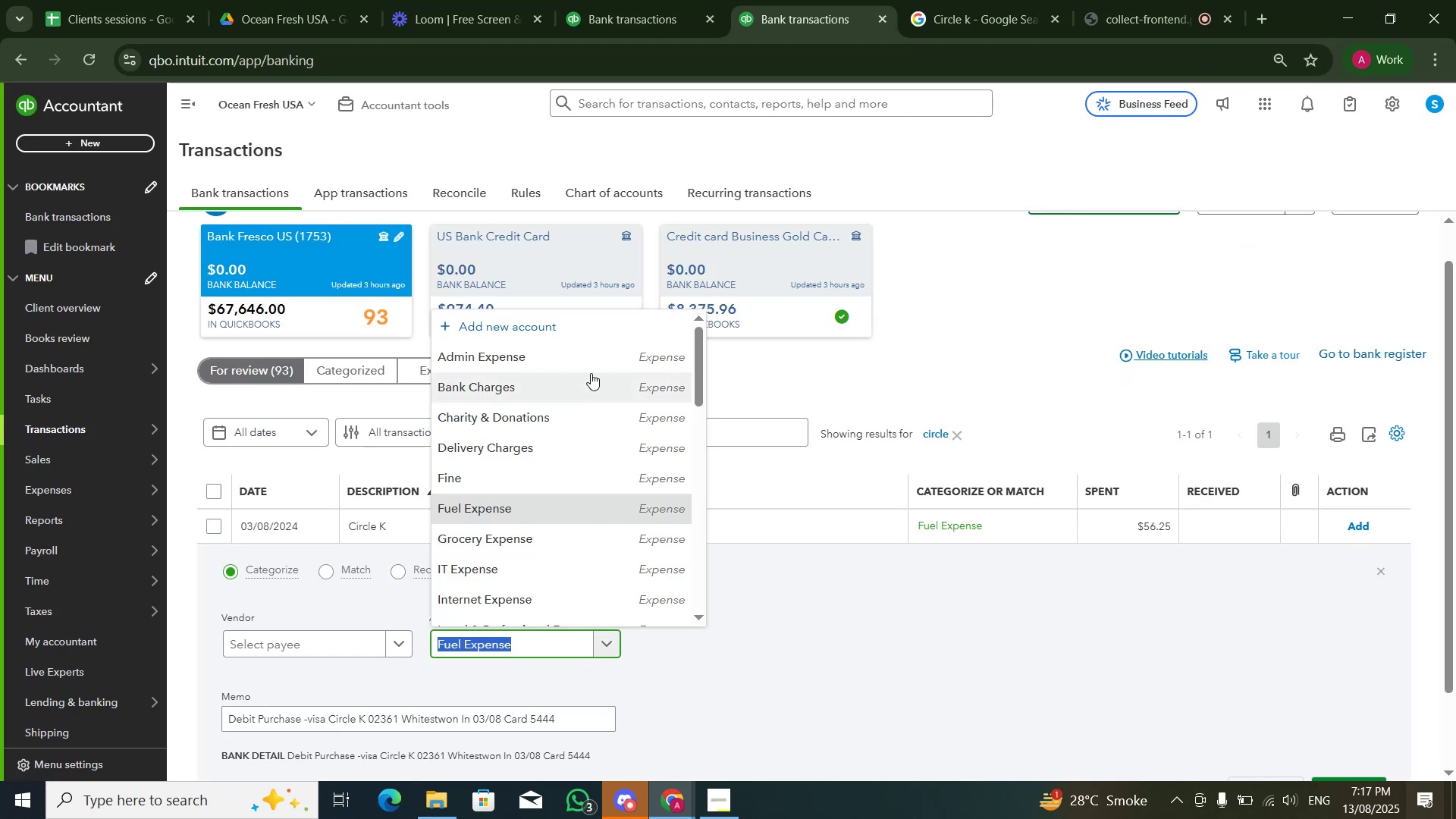 
left_click([595, 362])
 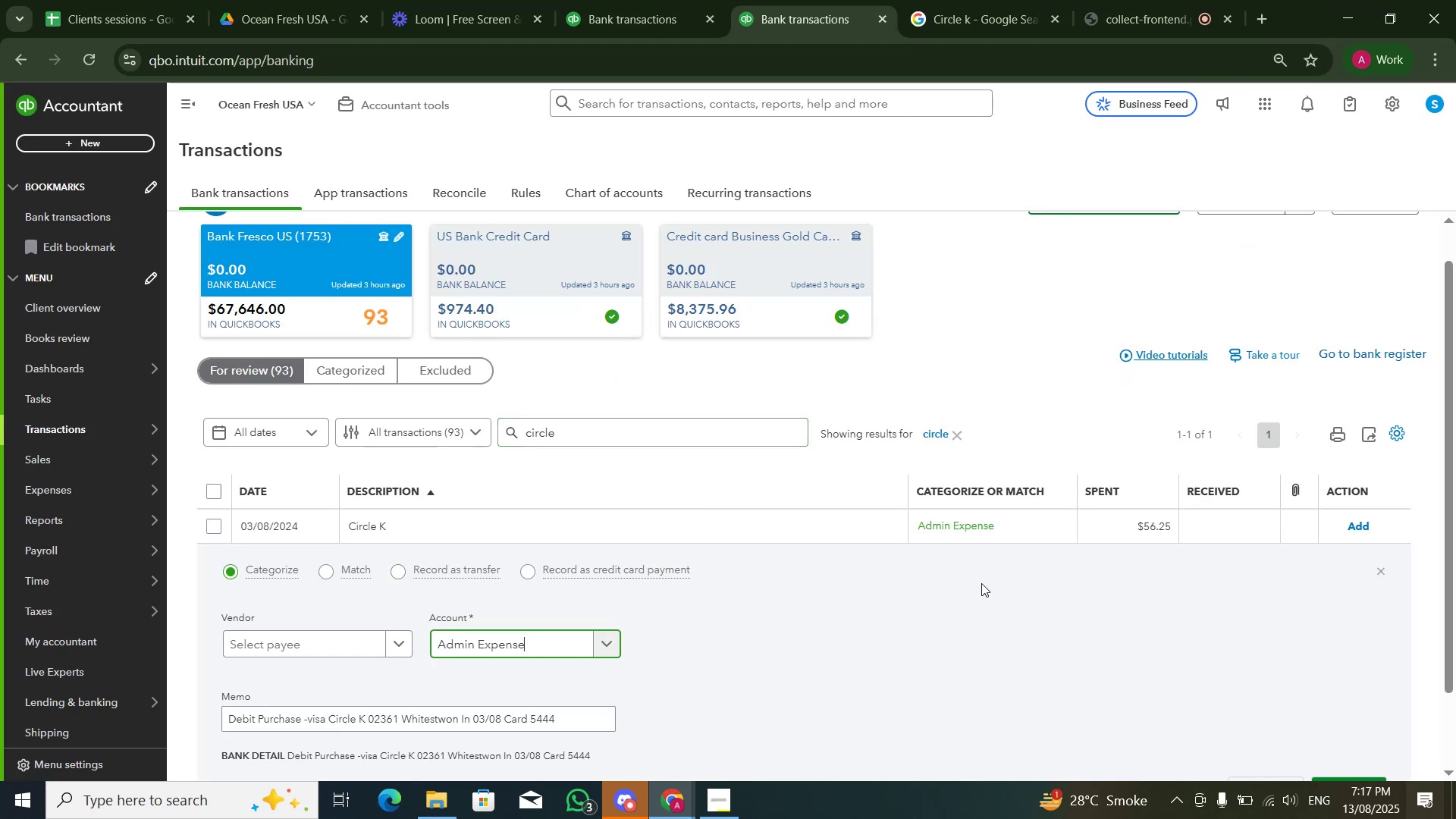 
double_click([982, 584])
 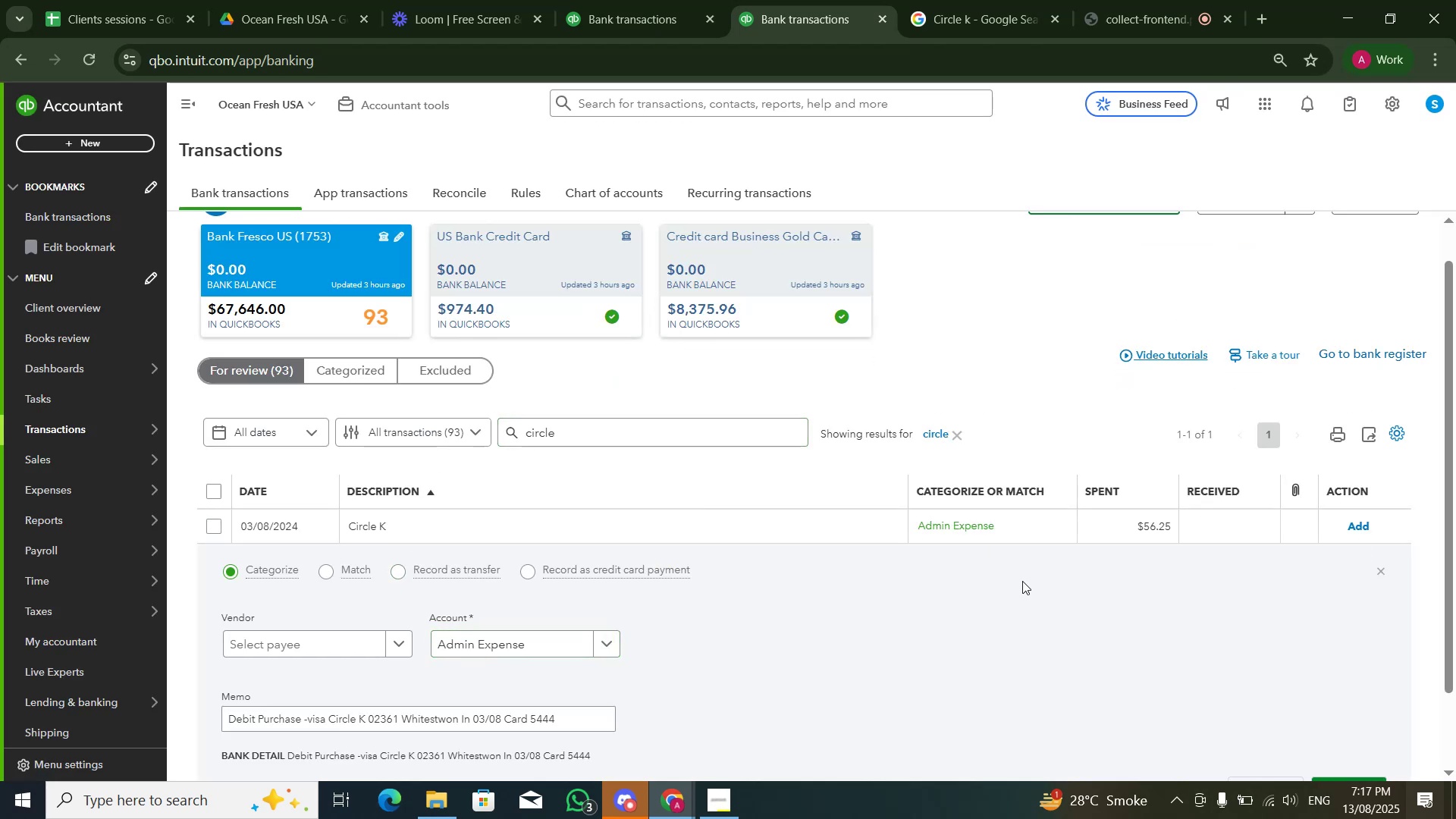 
scroll: coordinate [1022, 581], scroll_direction: down, amount: 1.0
 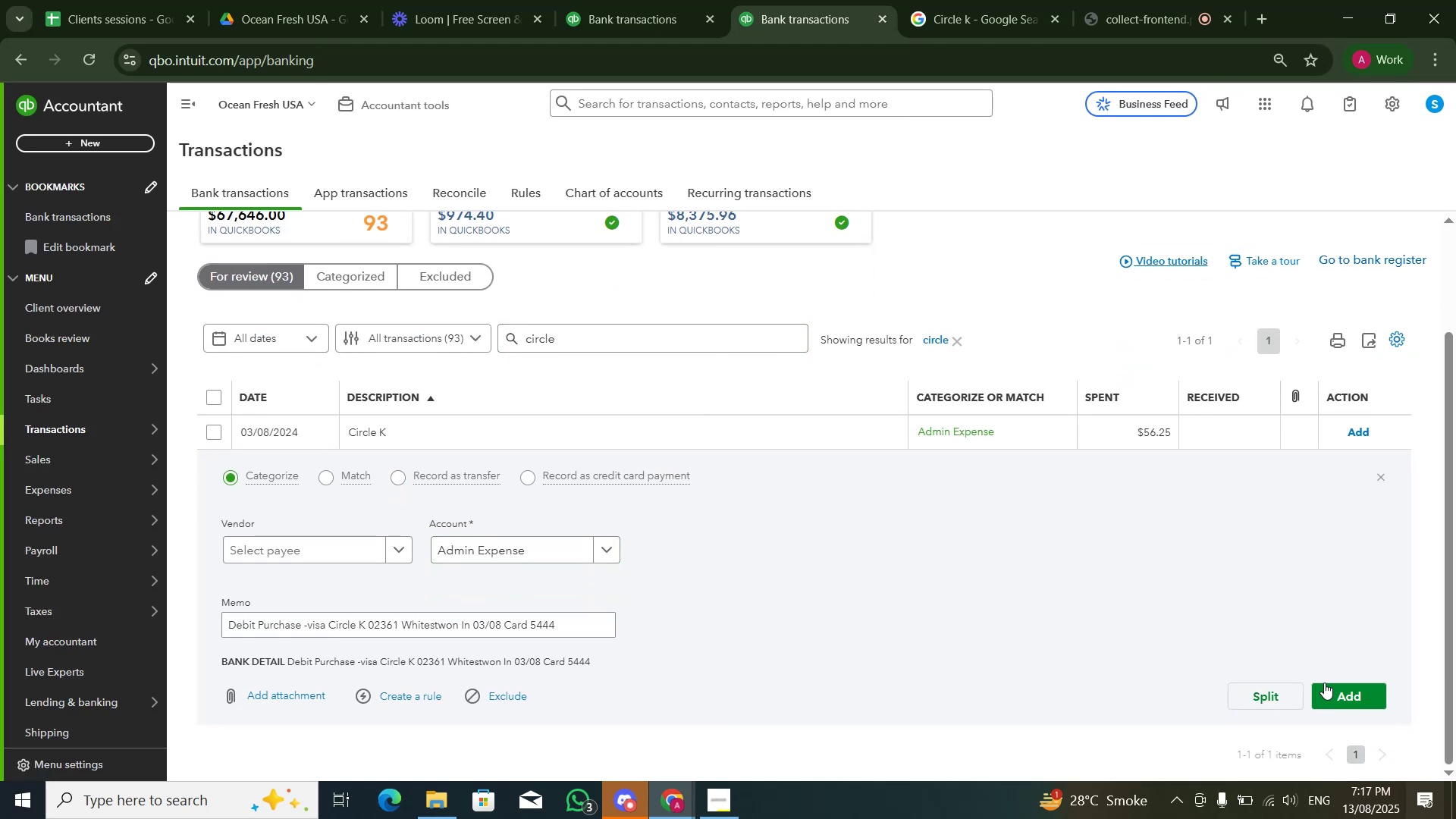 
left_click([1328, 689])
 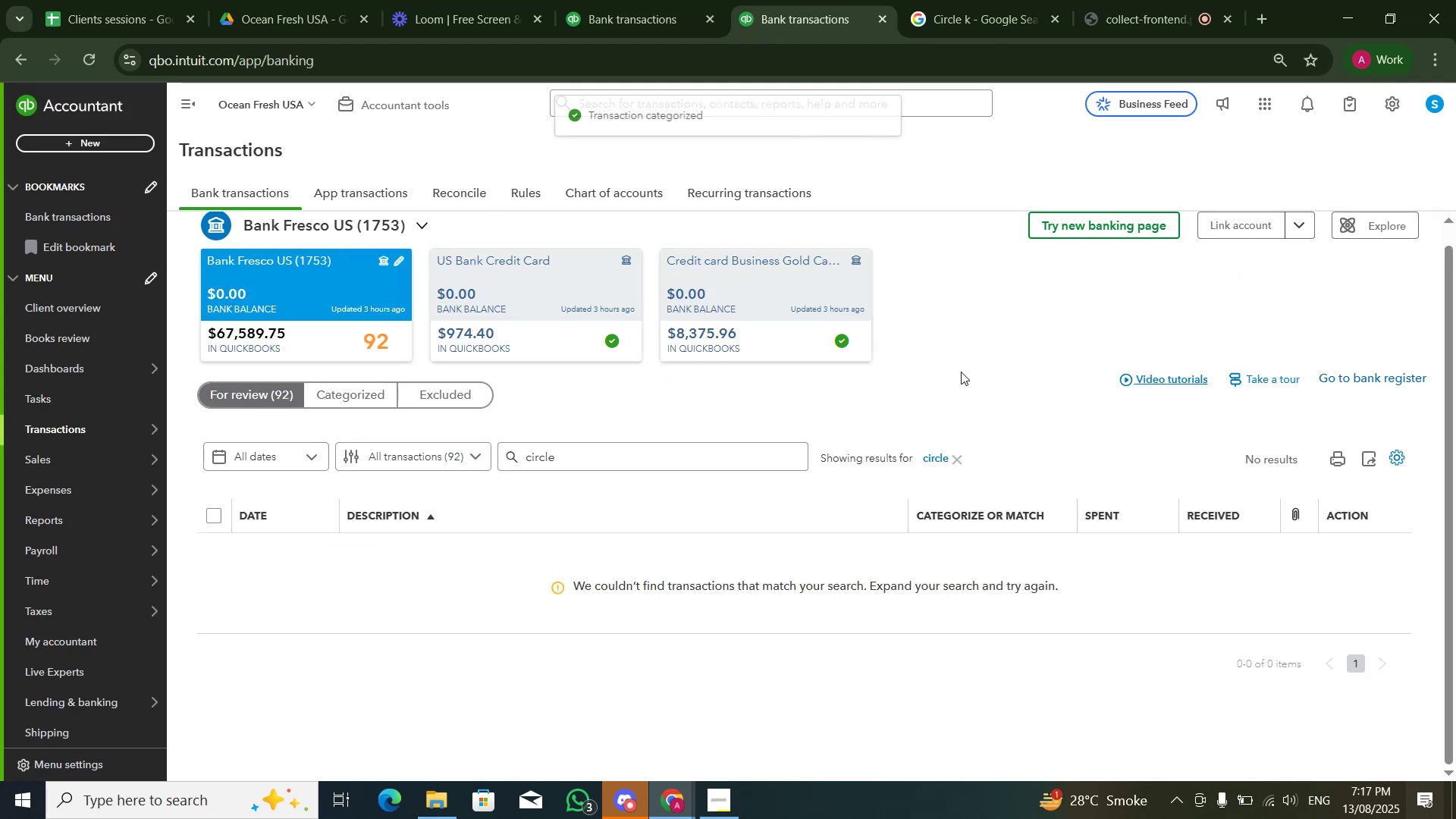 
left_click([939, 460])
 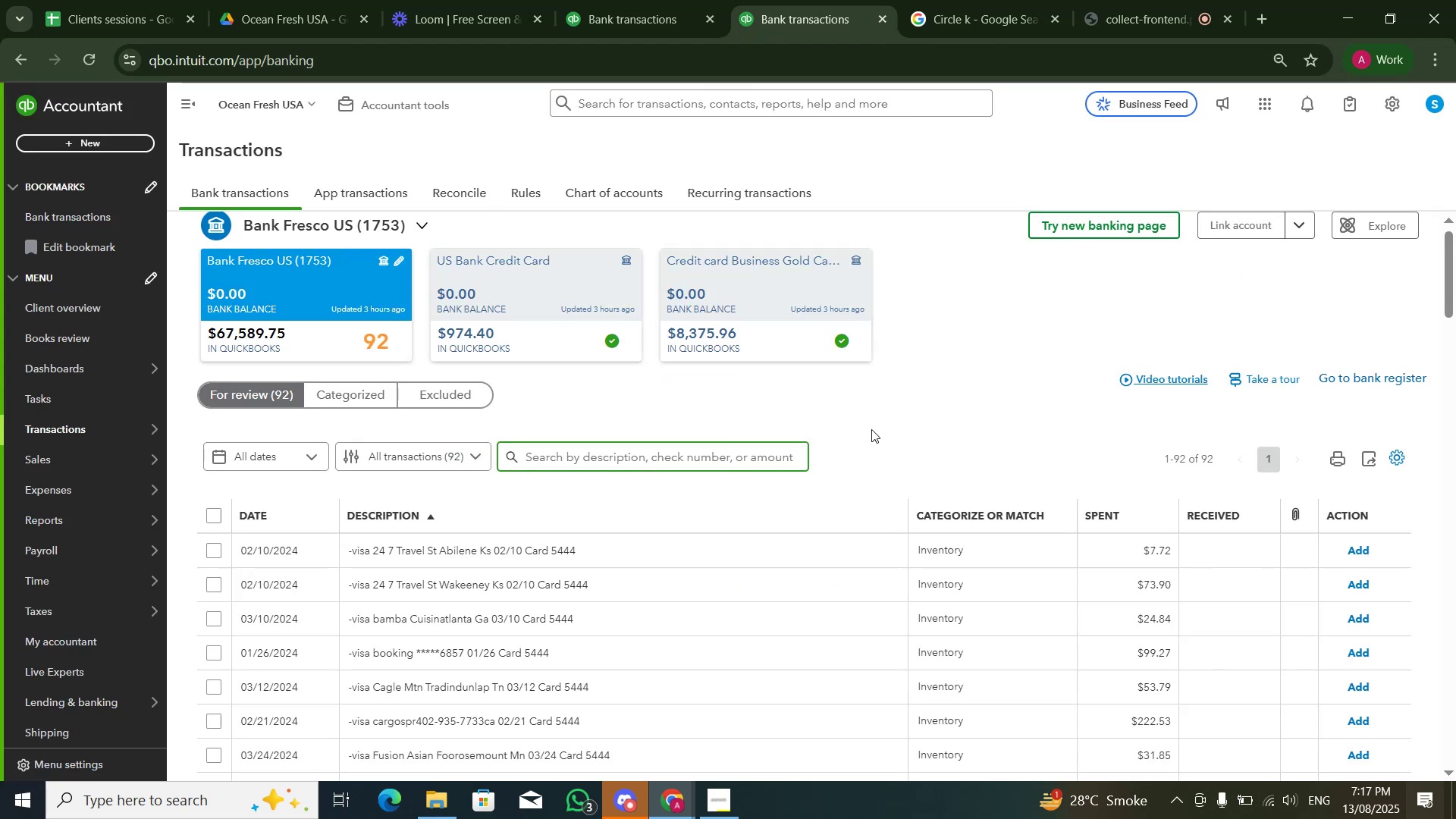 
scroll: coordinate [748, 403], scroll_direction: down, amount: 3.0
 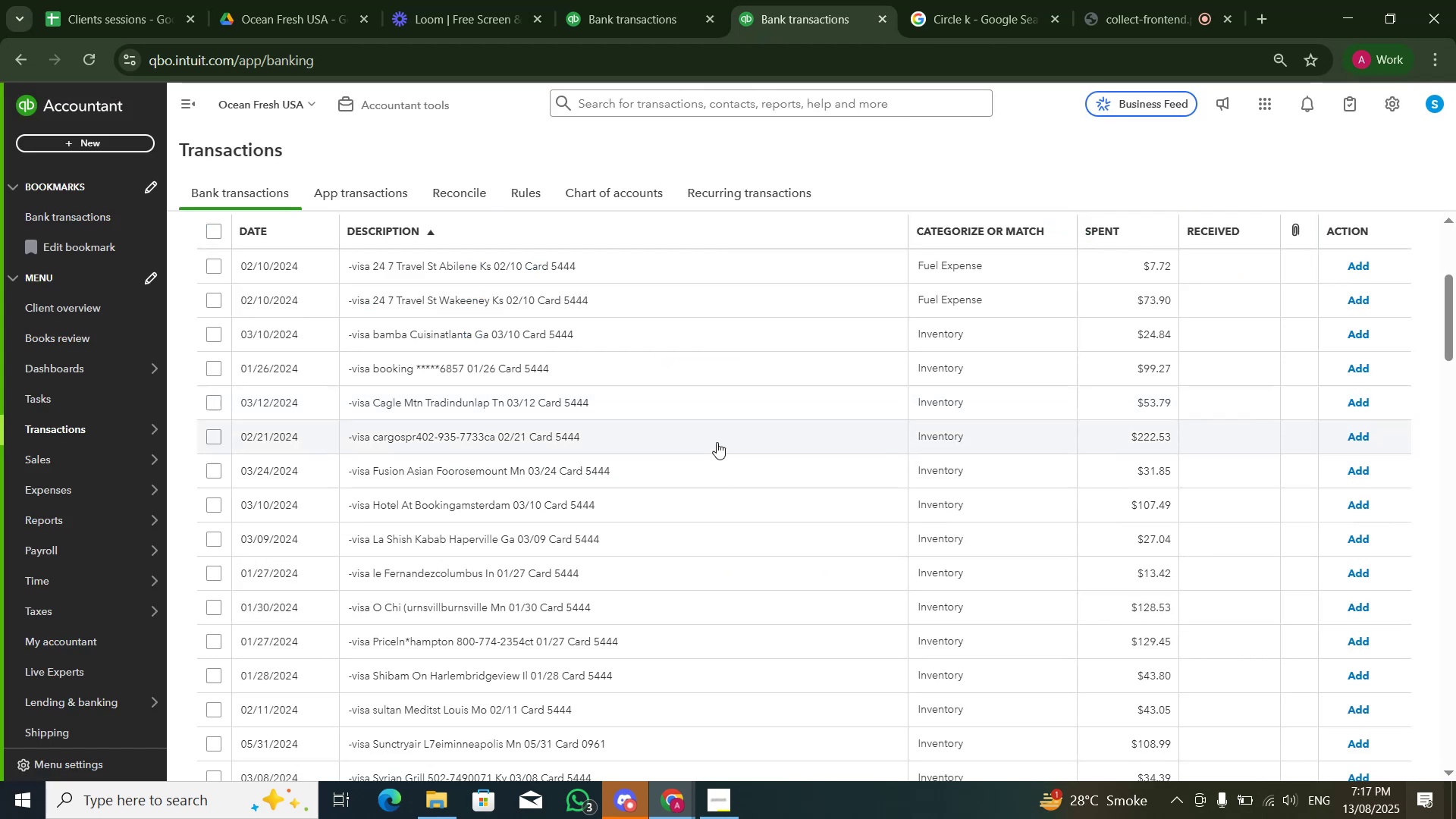 
scroll: coordinate [716, 442], scroll_direction: none, amount: 0.0
 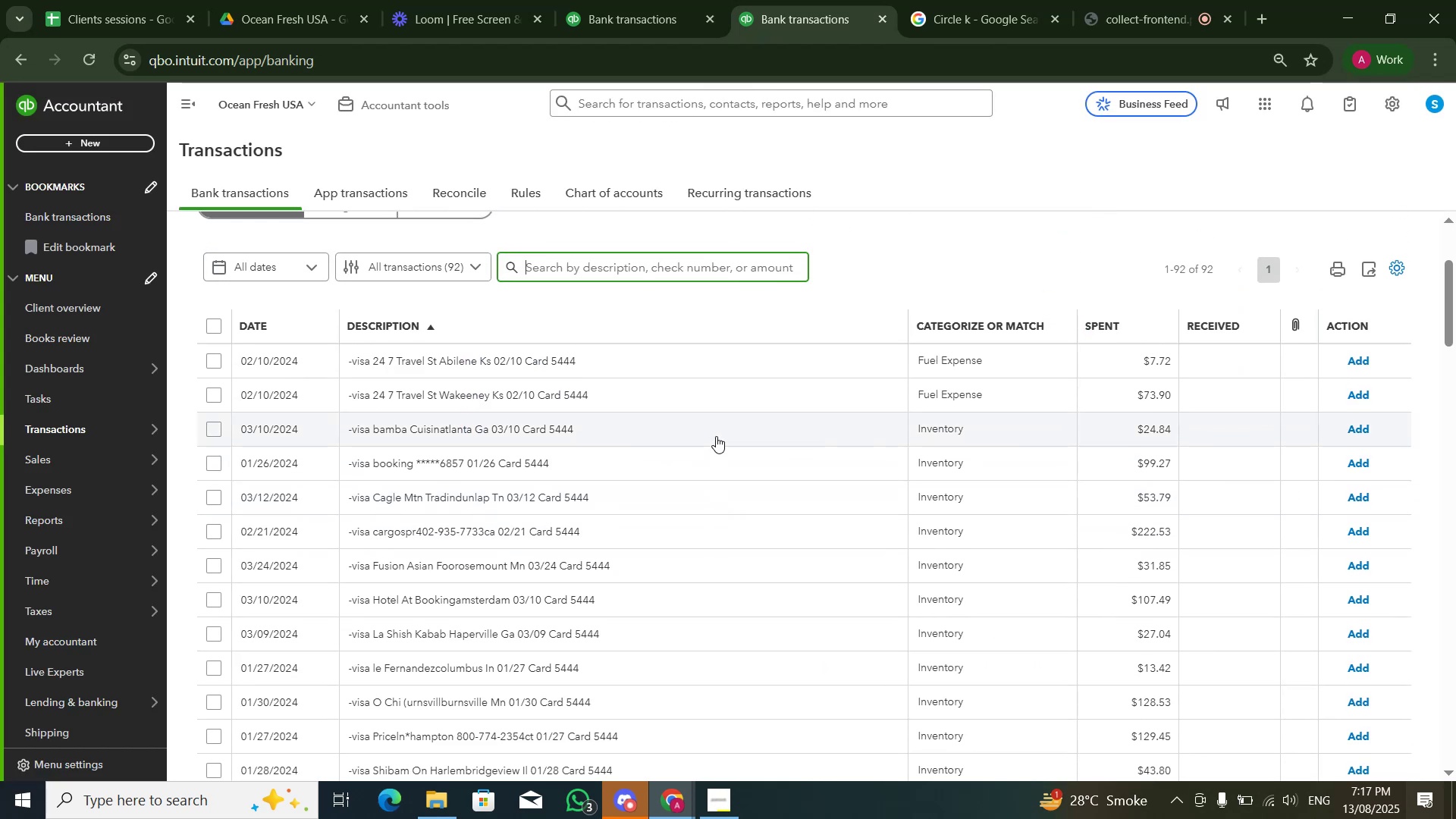 
scroll: coordinate [715, 451], scroll_direction: down, amount: 7.0
 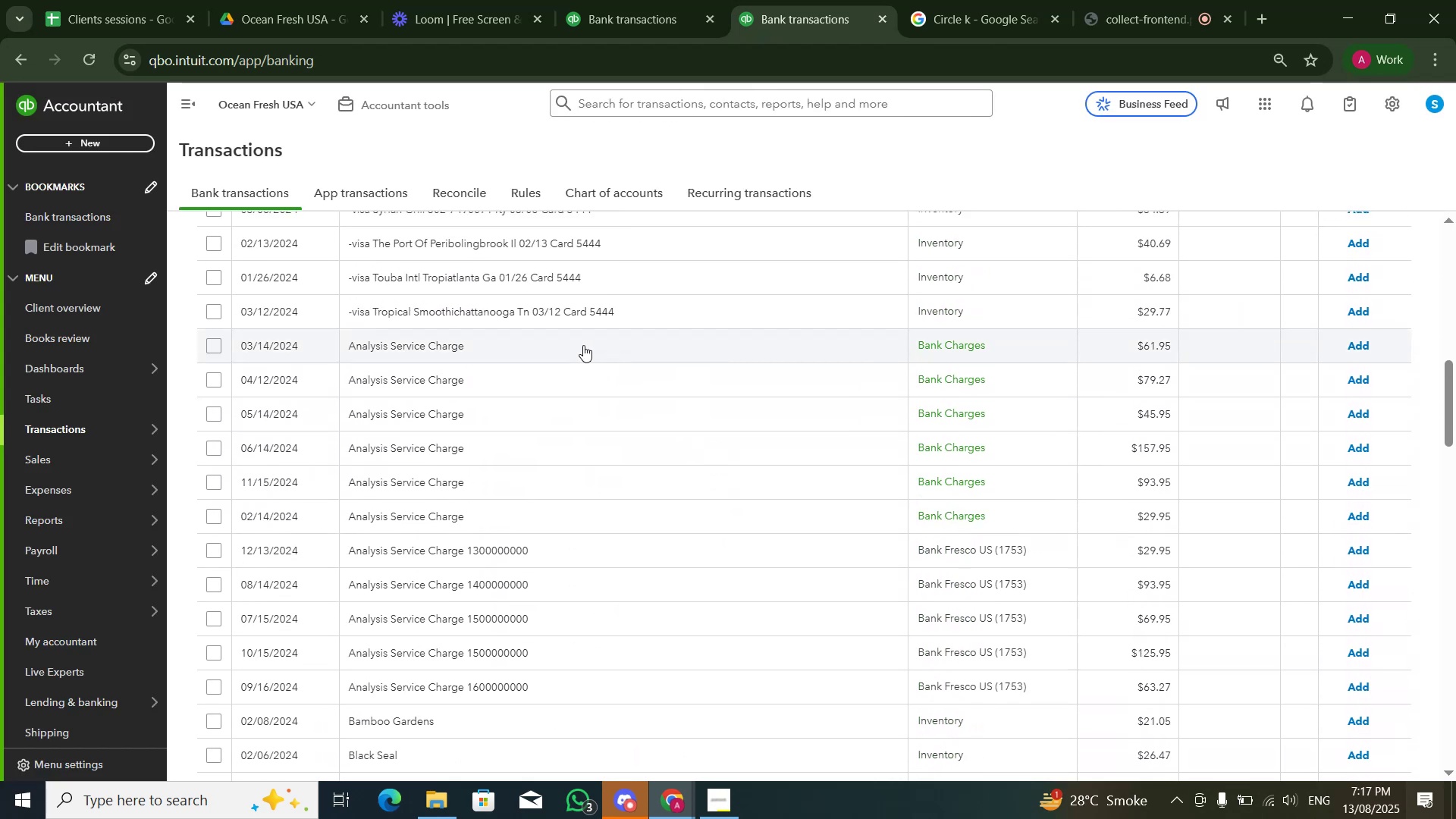 
left_click([583, 345])
 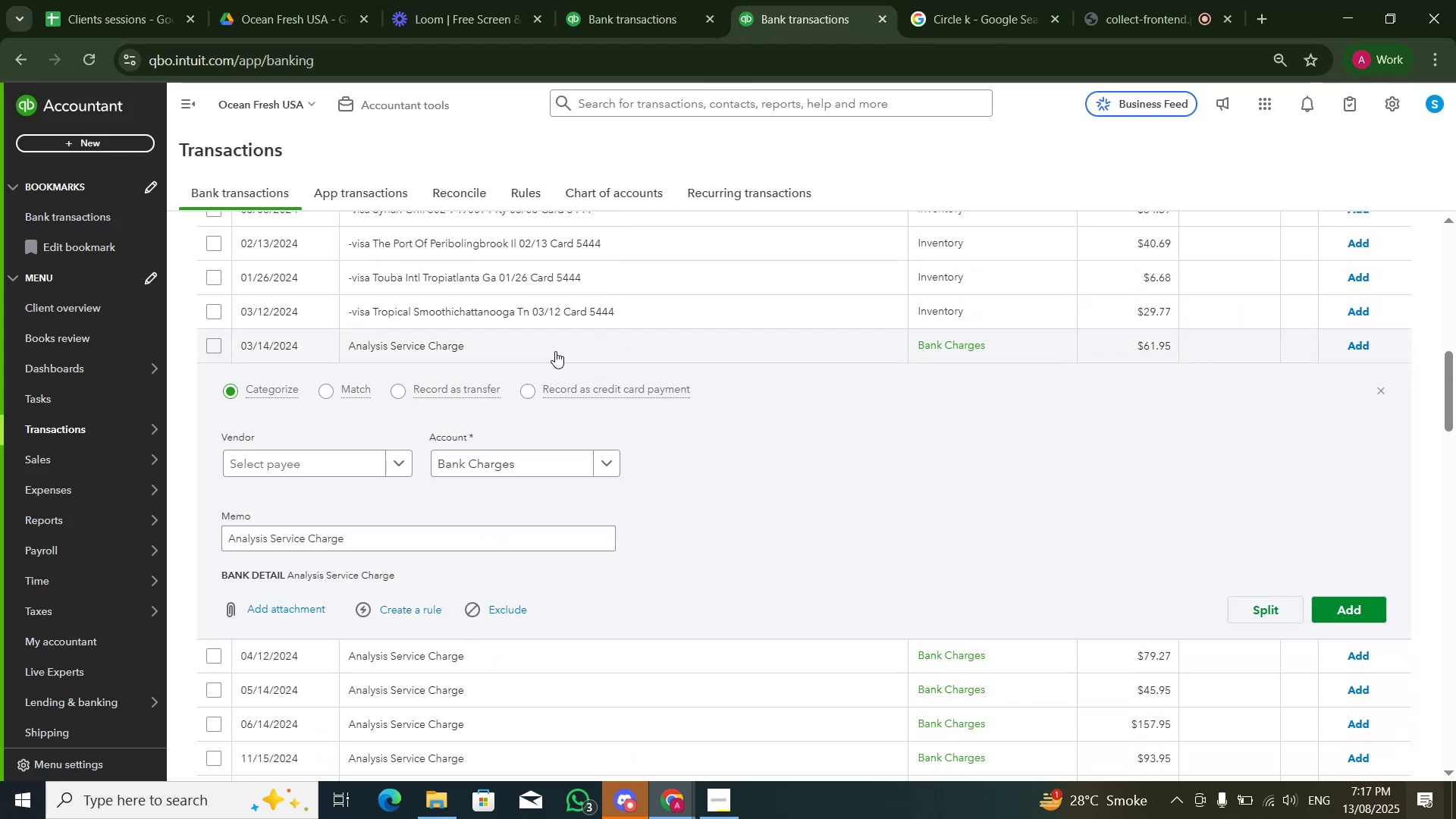 
left_click([548, 348])
 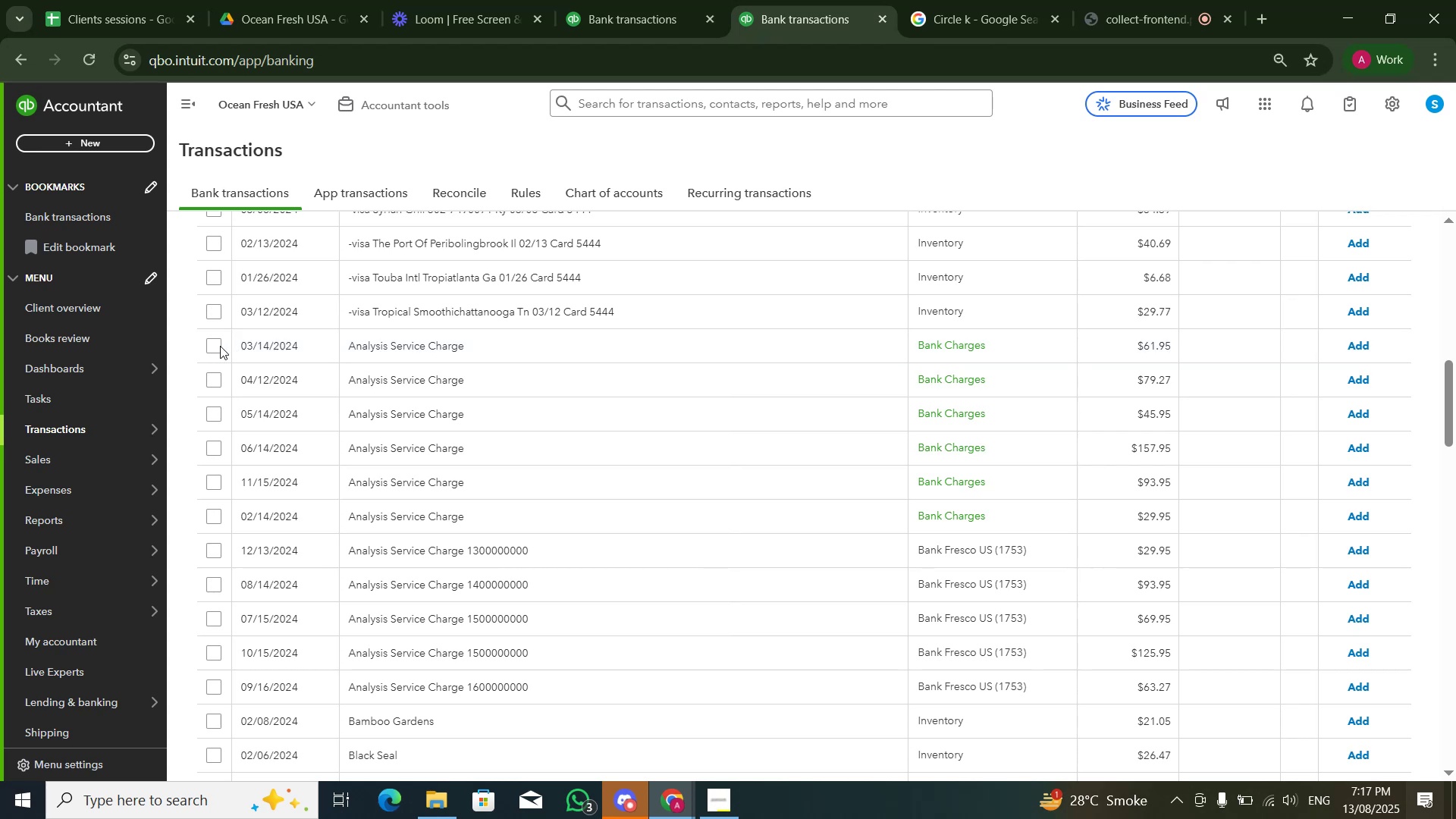 
left_click([214, 348])
 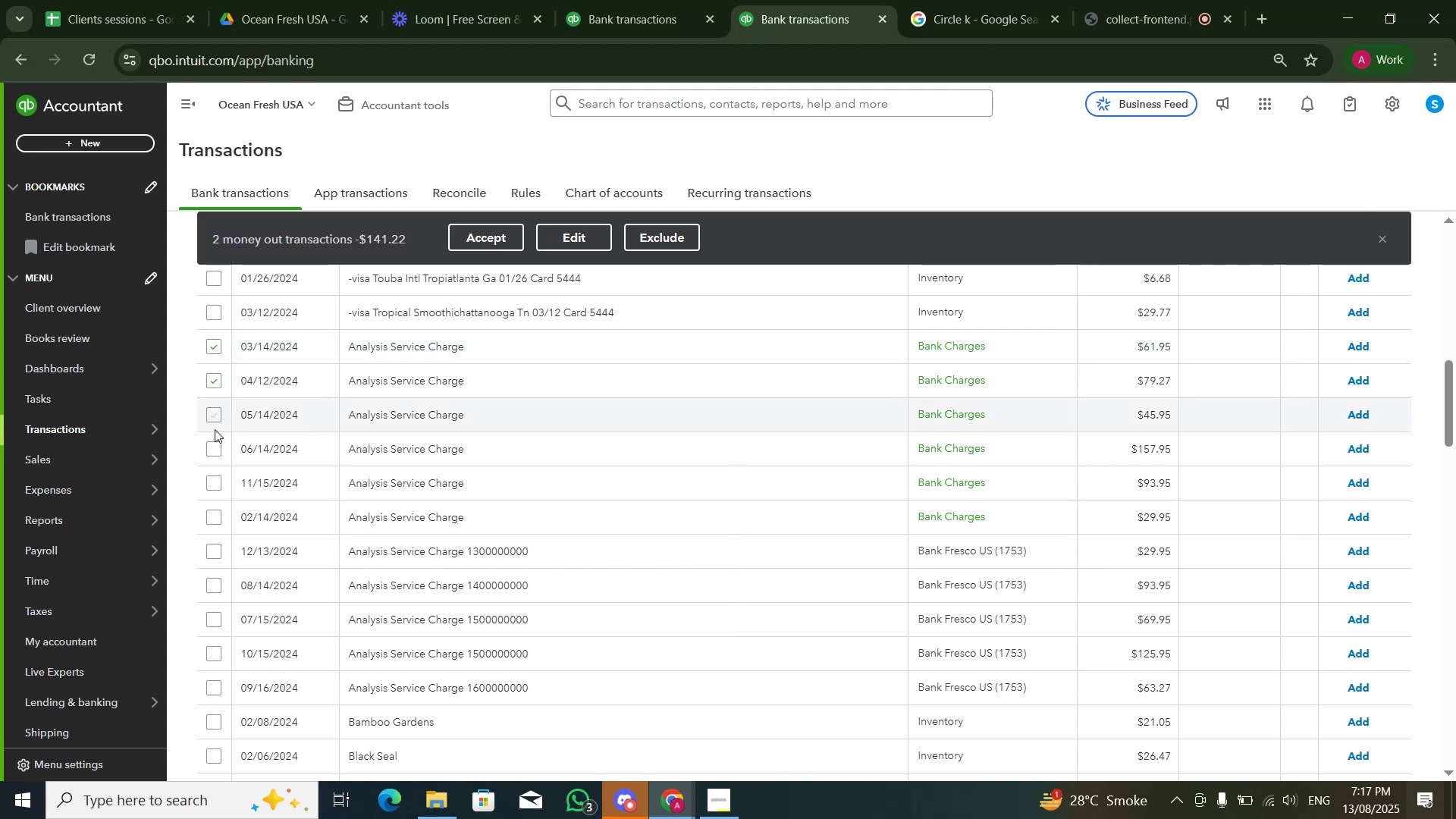 
left_click([218, 441])
 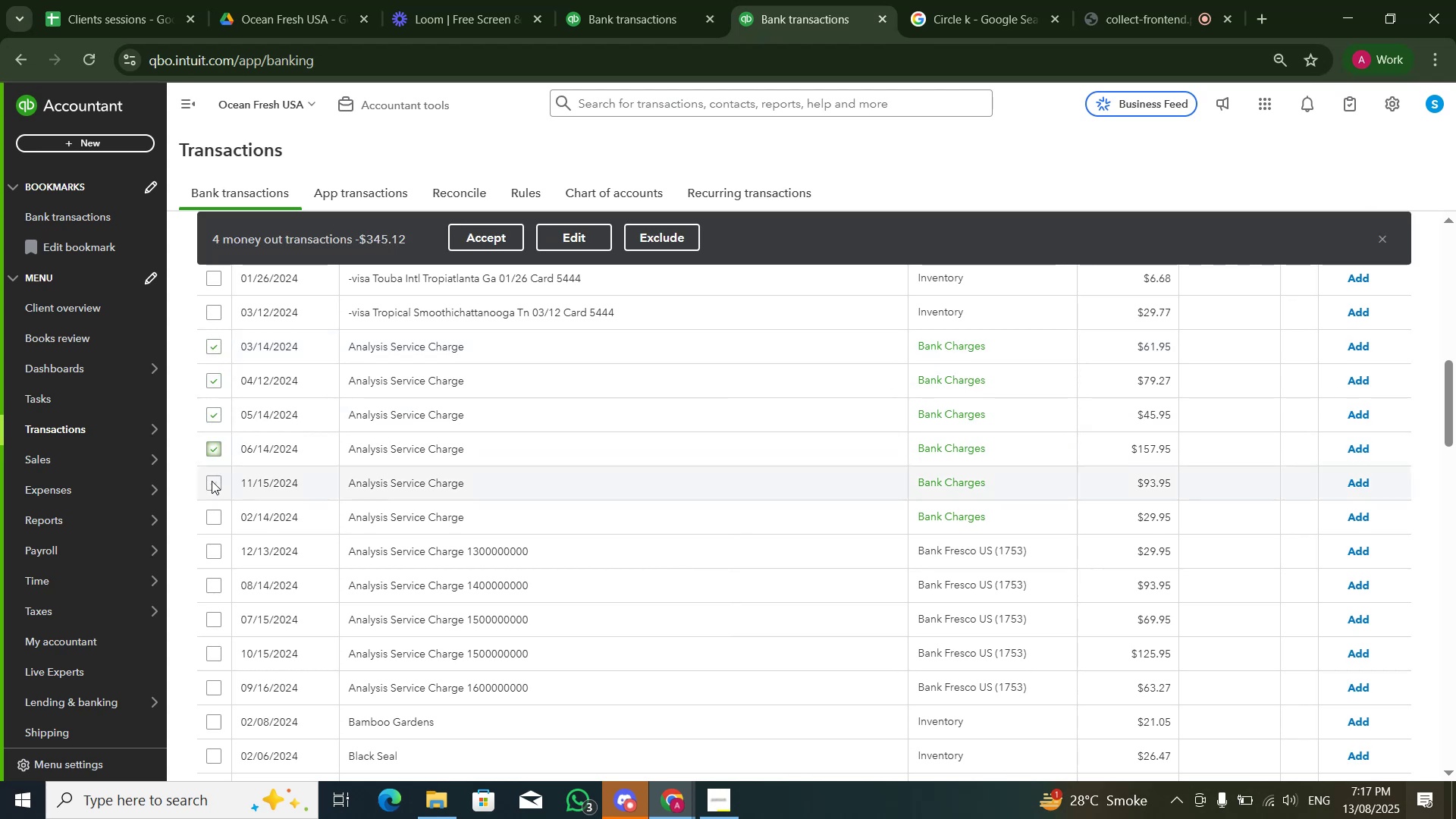 
left_click([212, 482])
 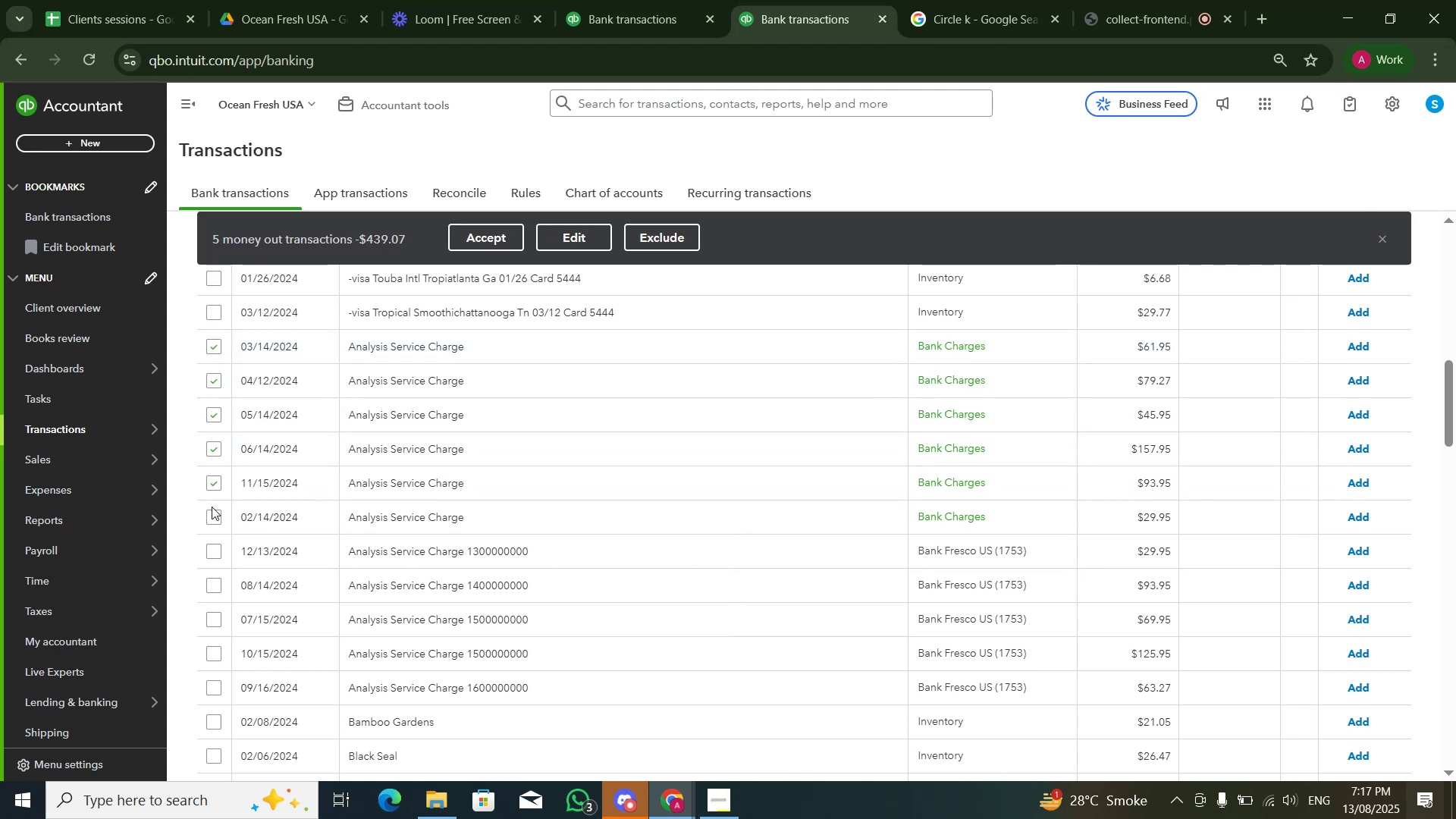 
left_click([215, 515])
 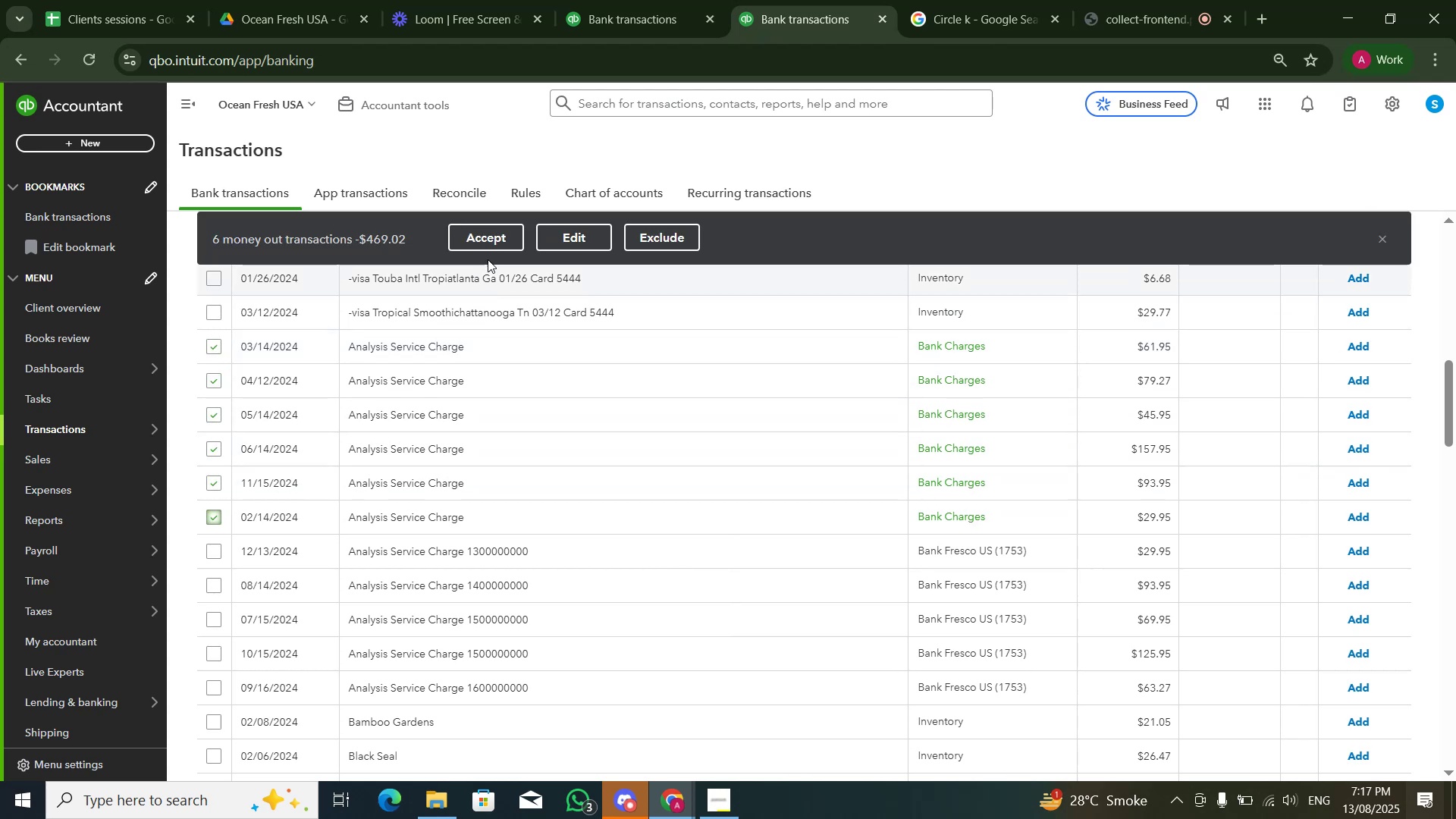 
left_click([491, 236])
 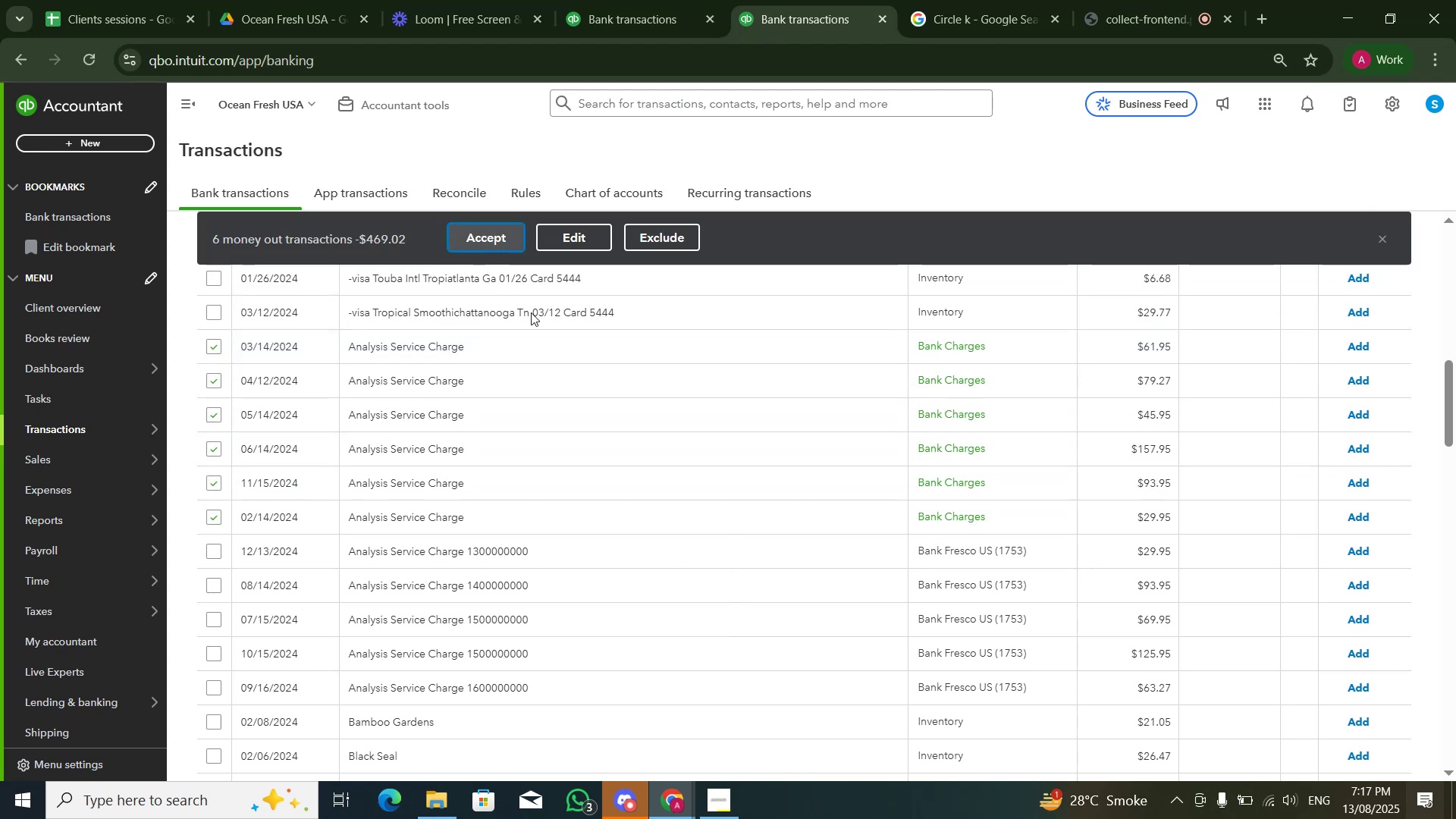 
mouse_move([563, 362])
 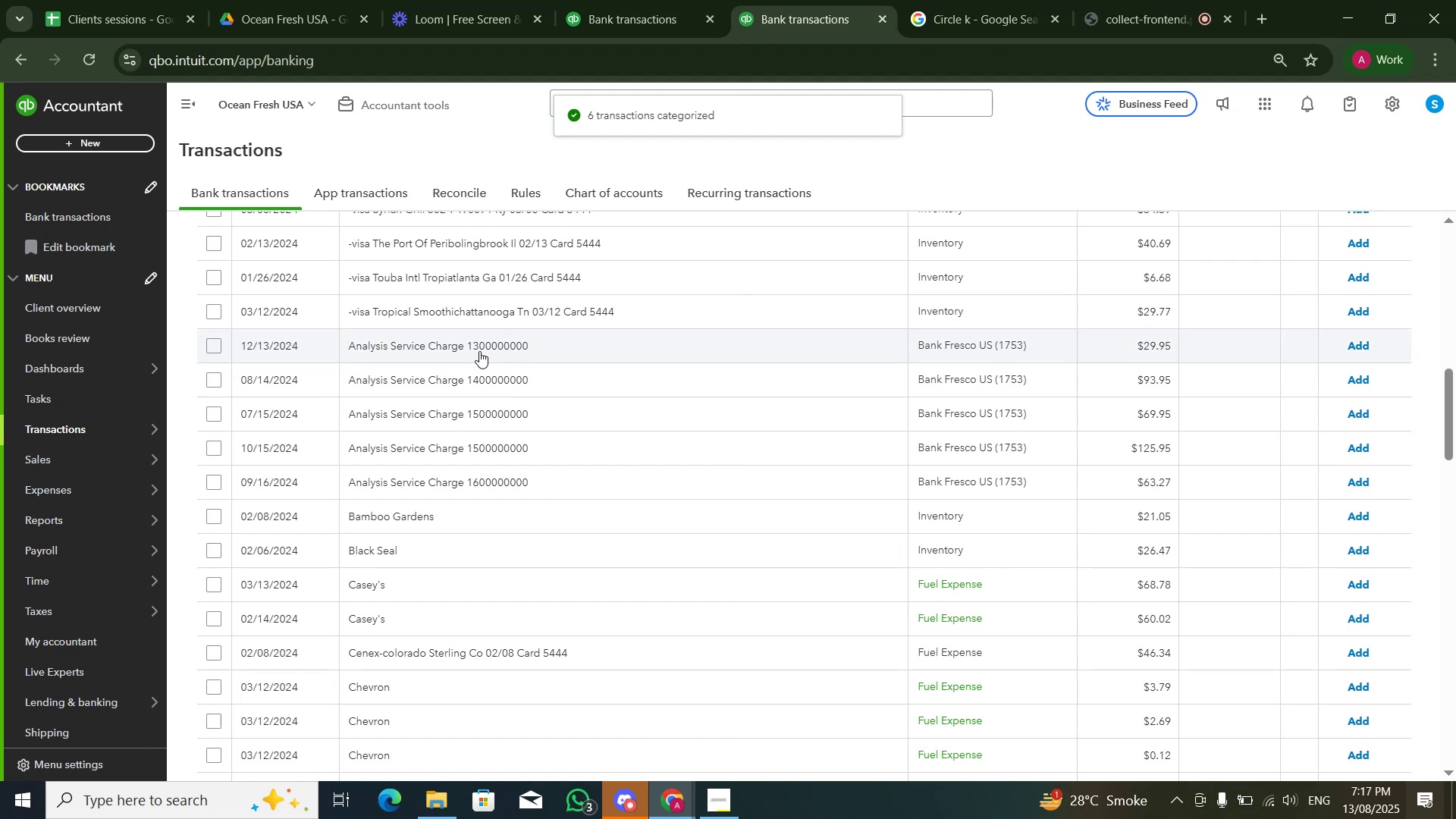 
left_click([500, 347])
 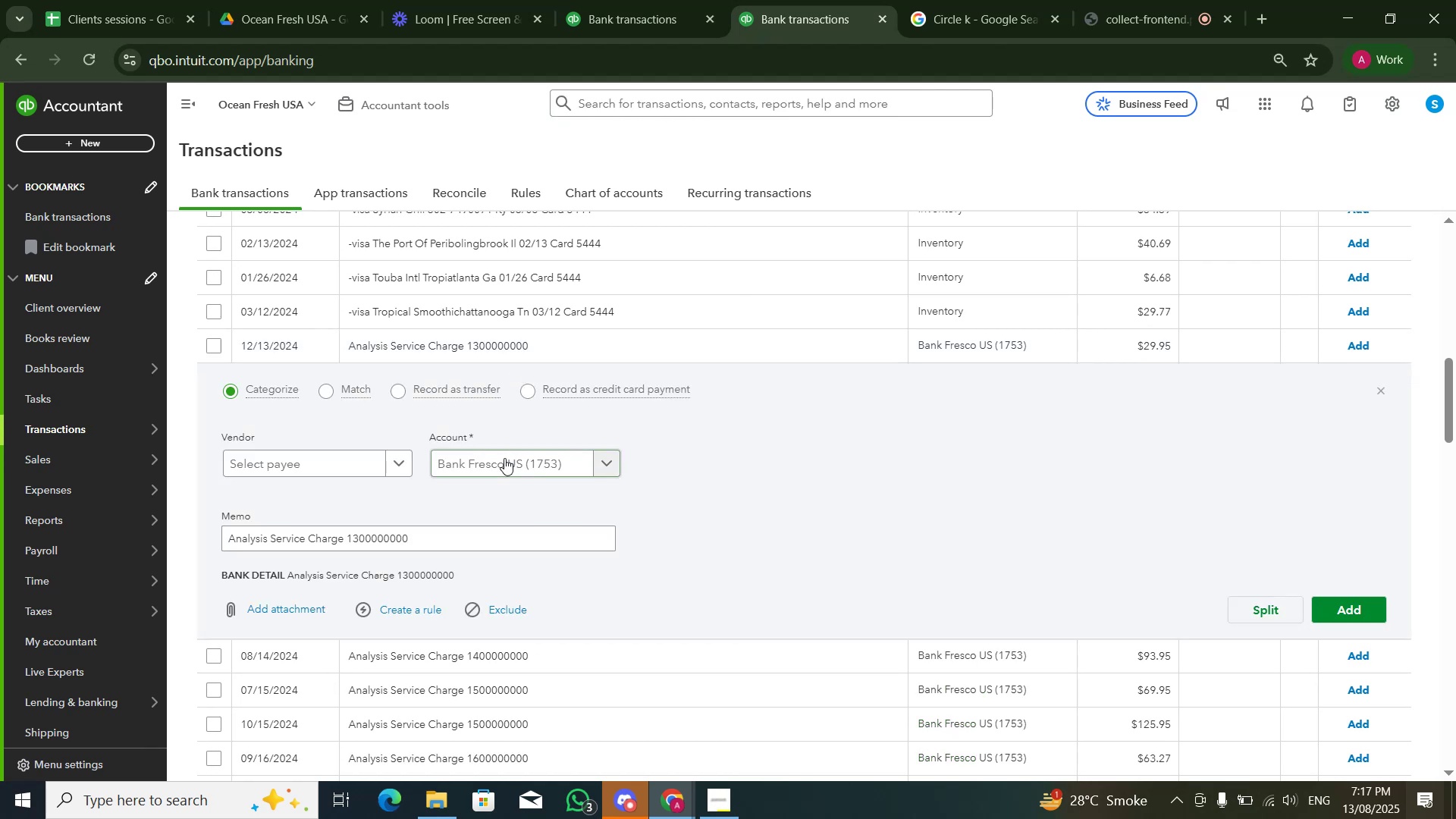 
left_click([503, 463])
 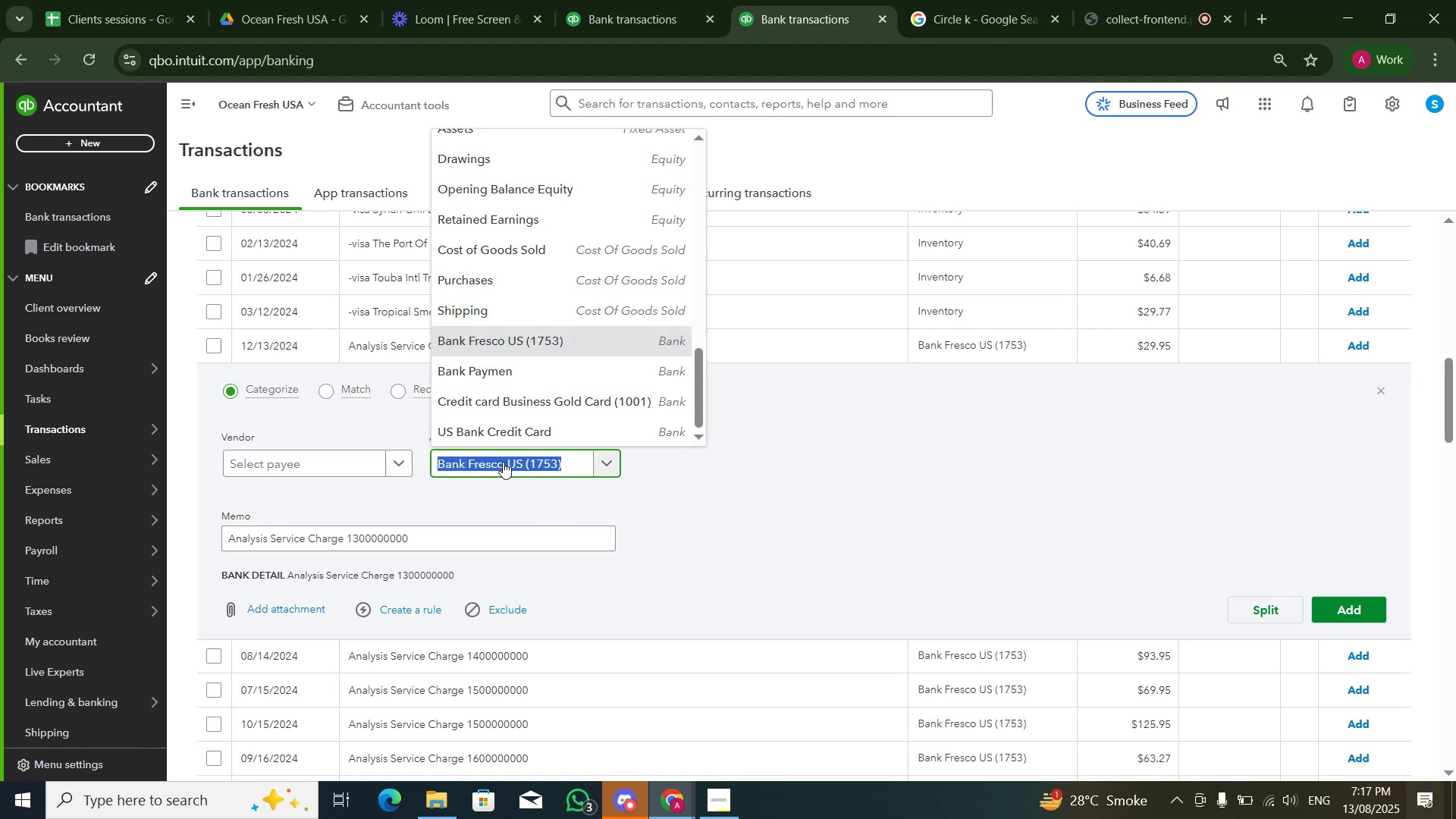 
type(bank)
 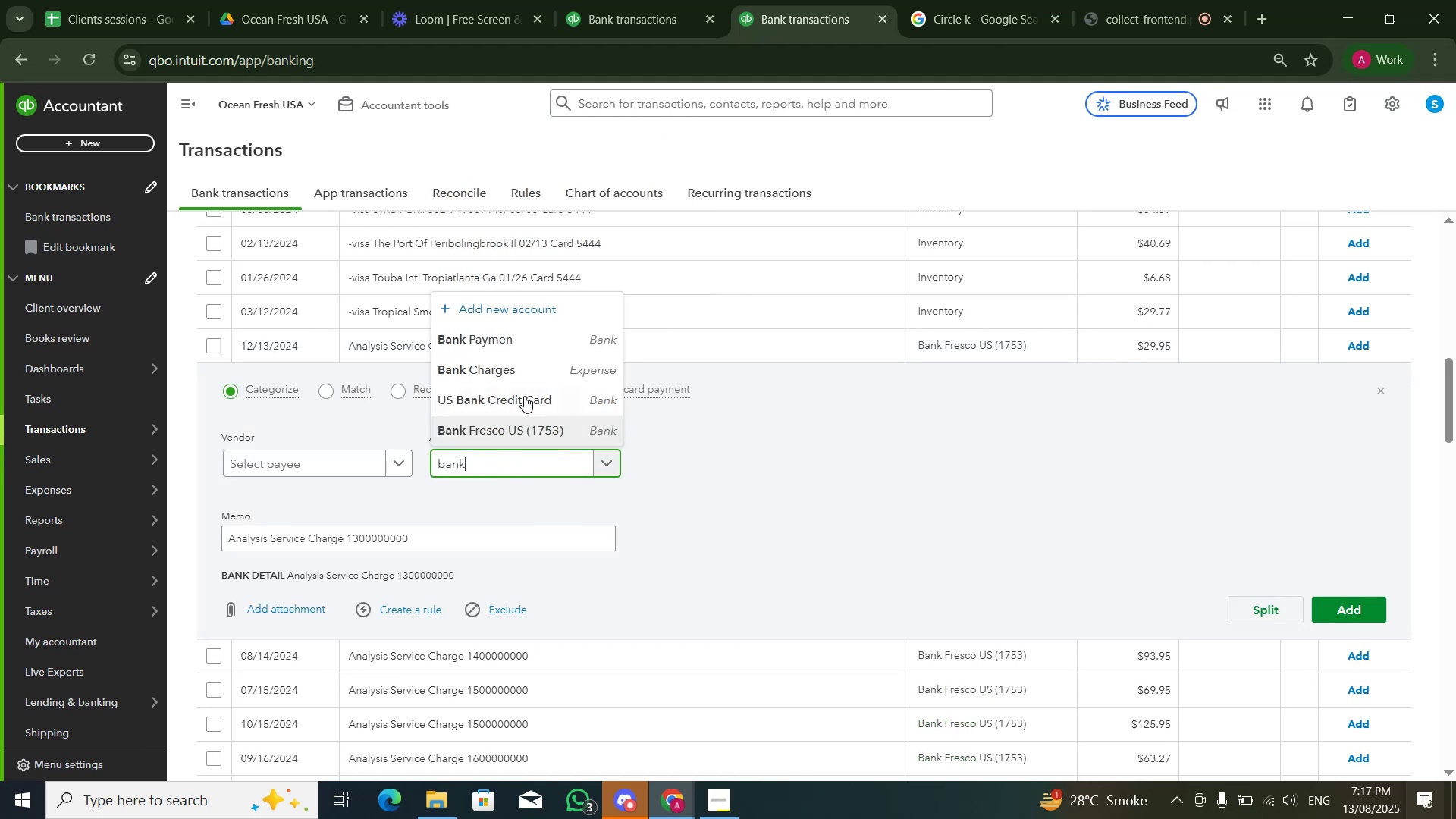 
left_click([533, 376])
 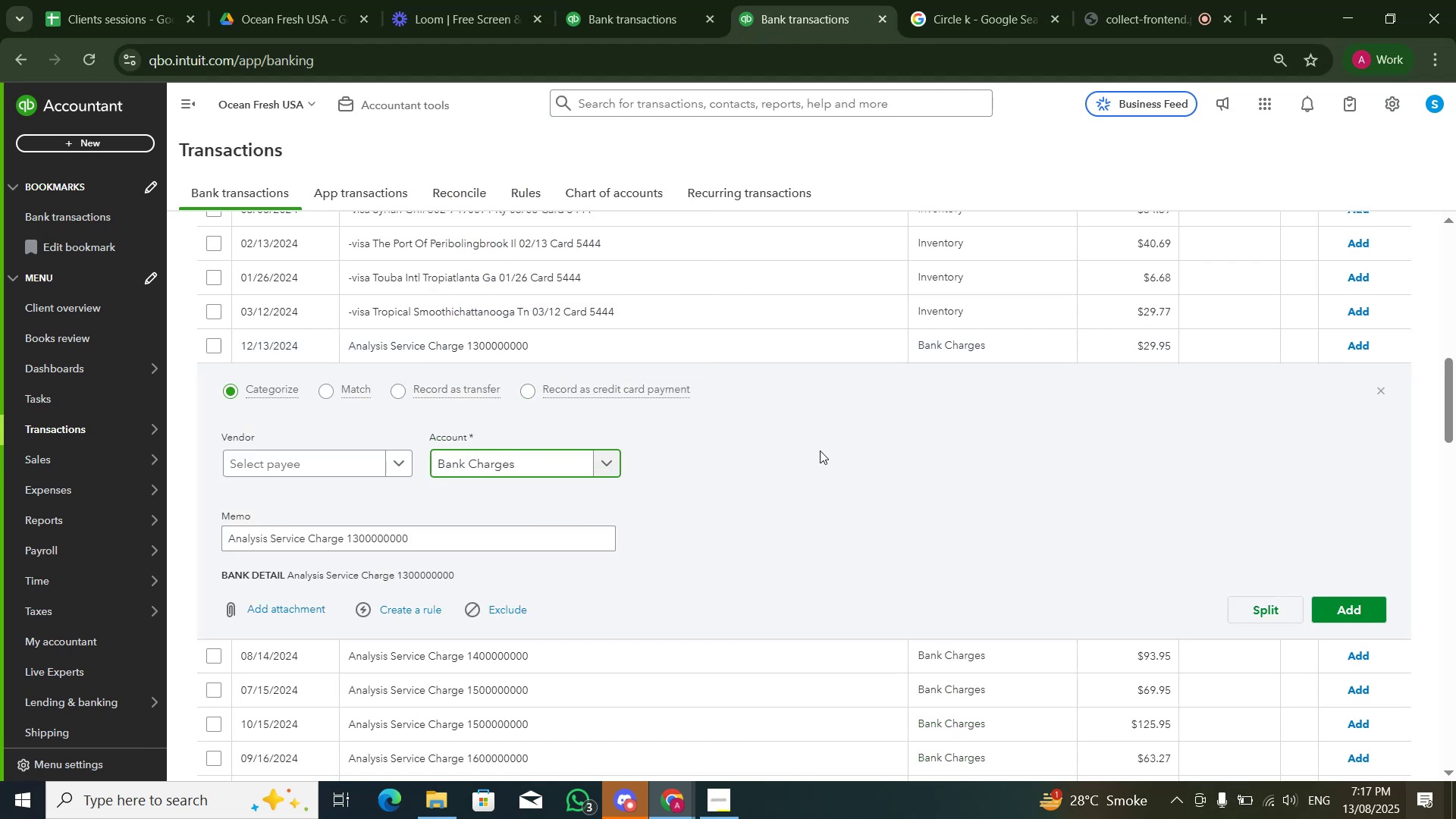 
left_click([820, 450])
 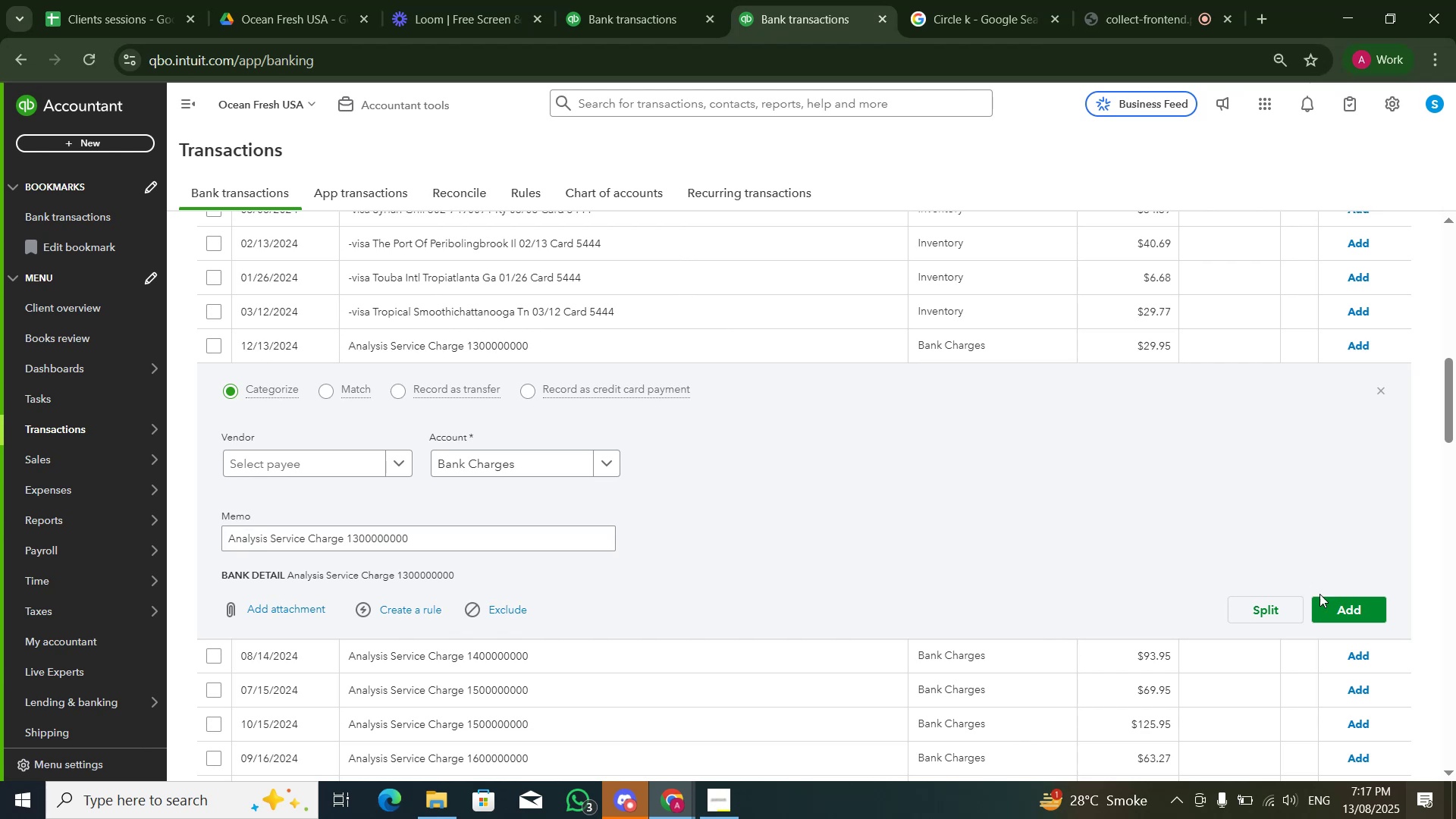 
left_click([1323, 598])
 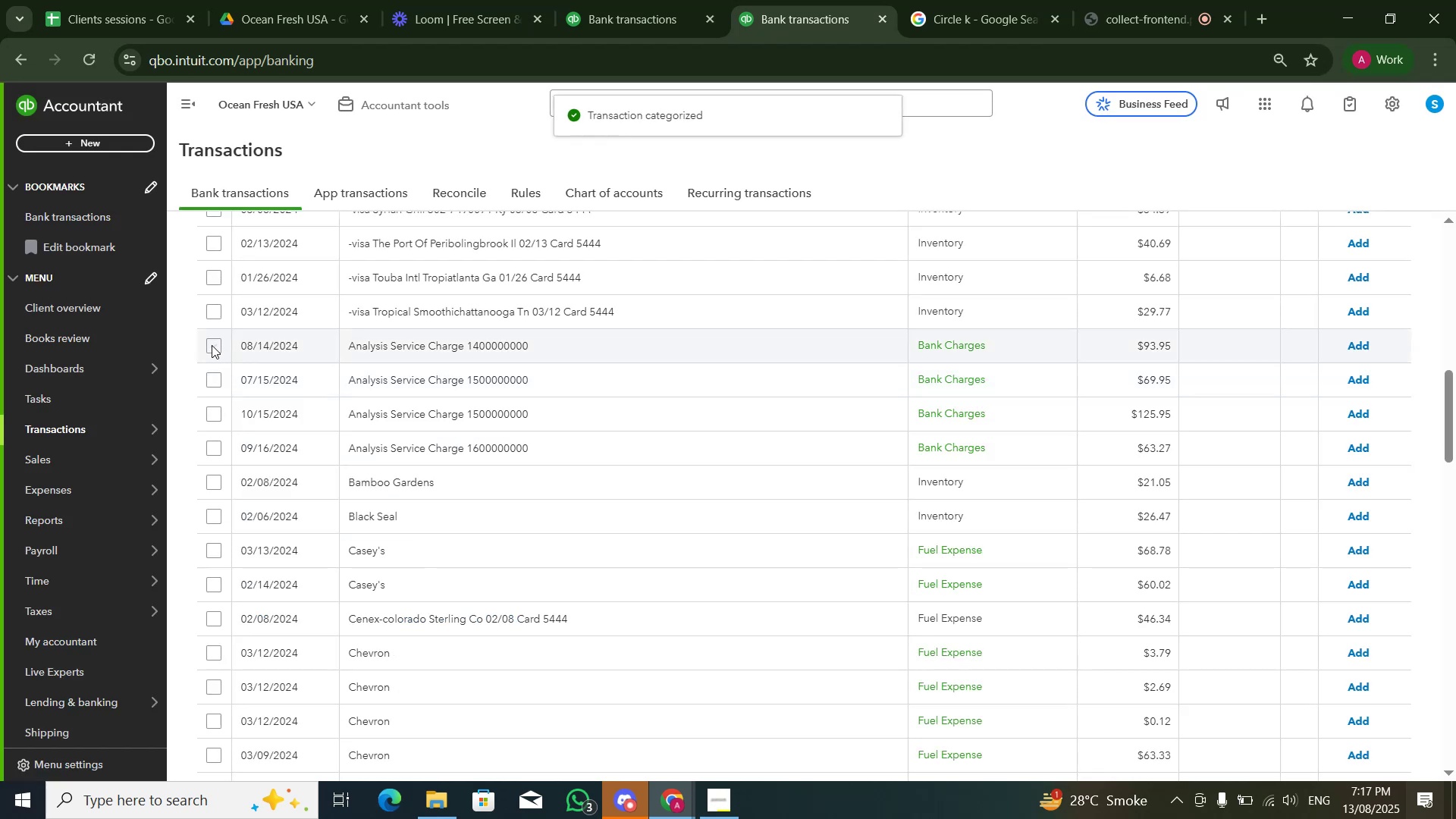 
left_click([212, 372])
 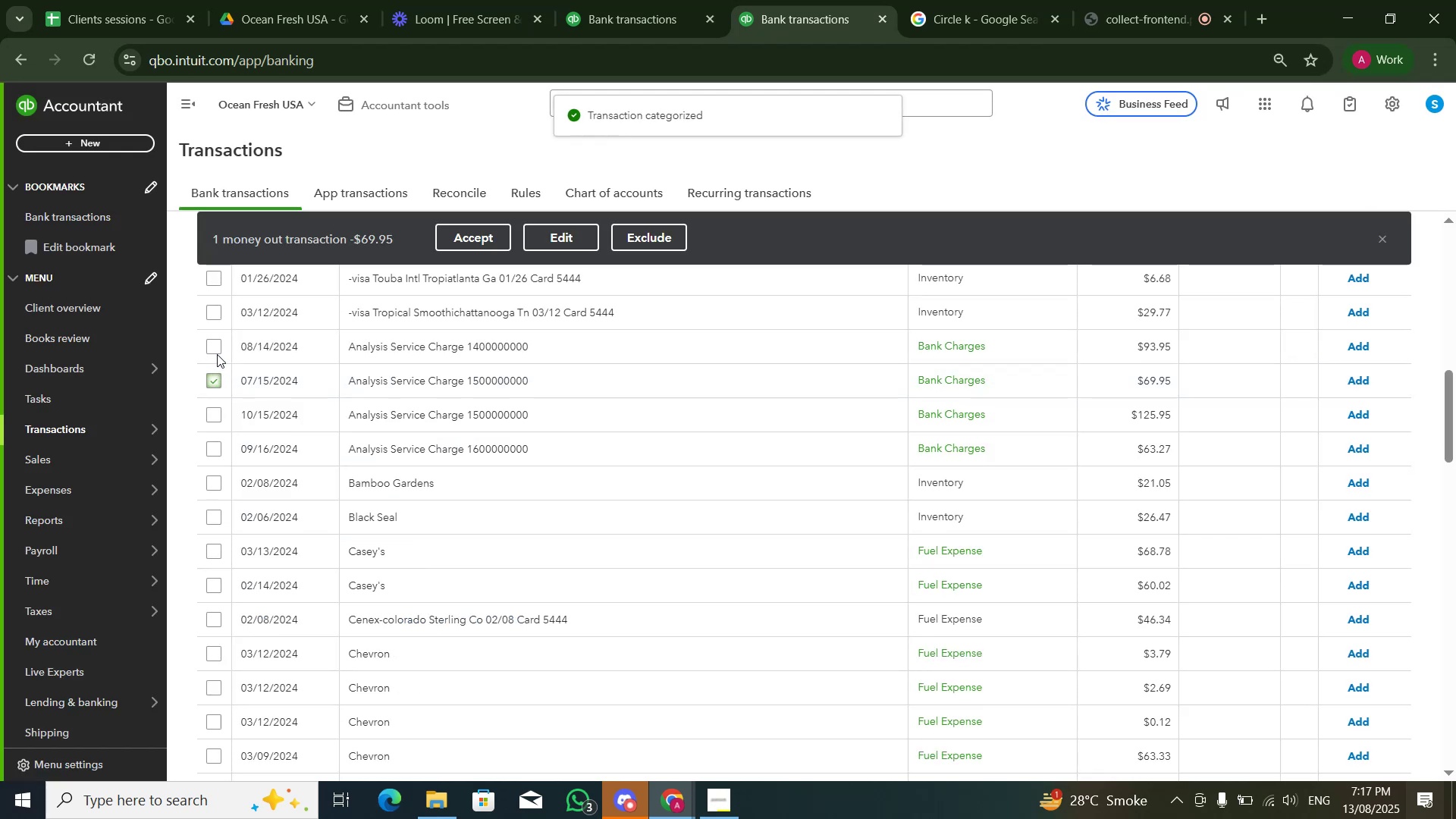 
left_click([217, 354])
 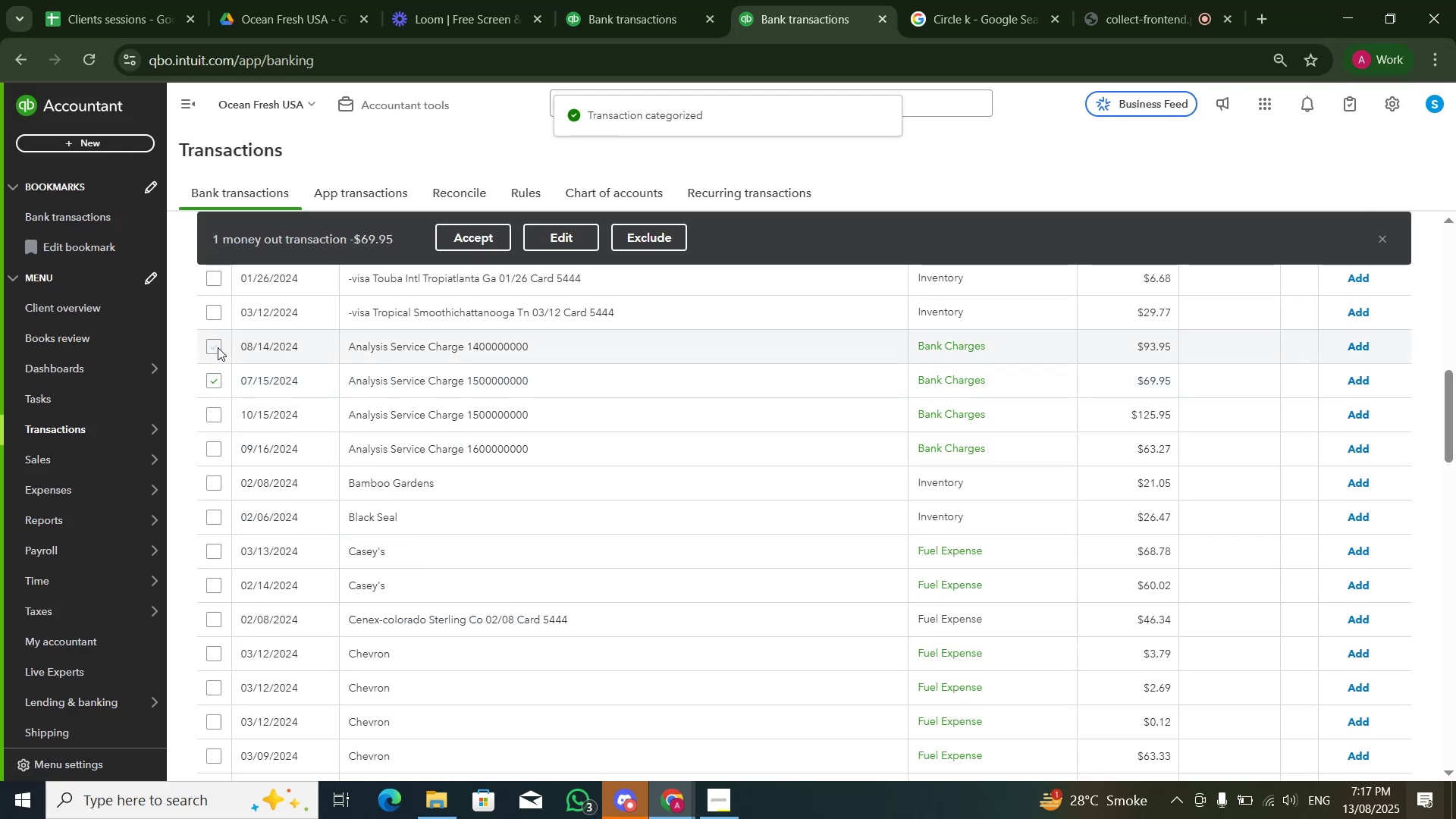 
double_click([218, 347])
 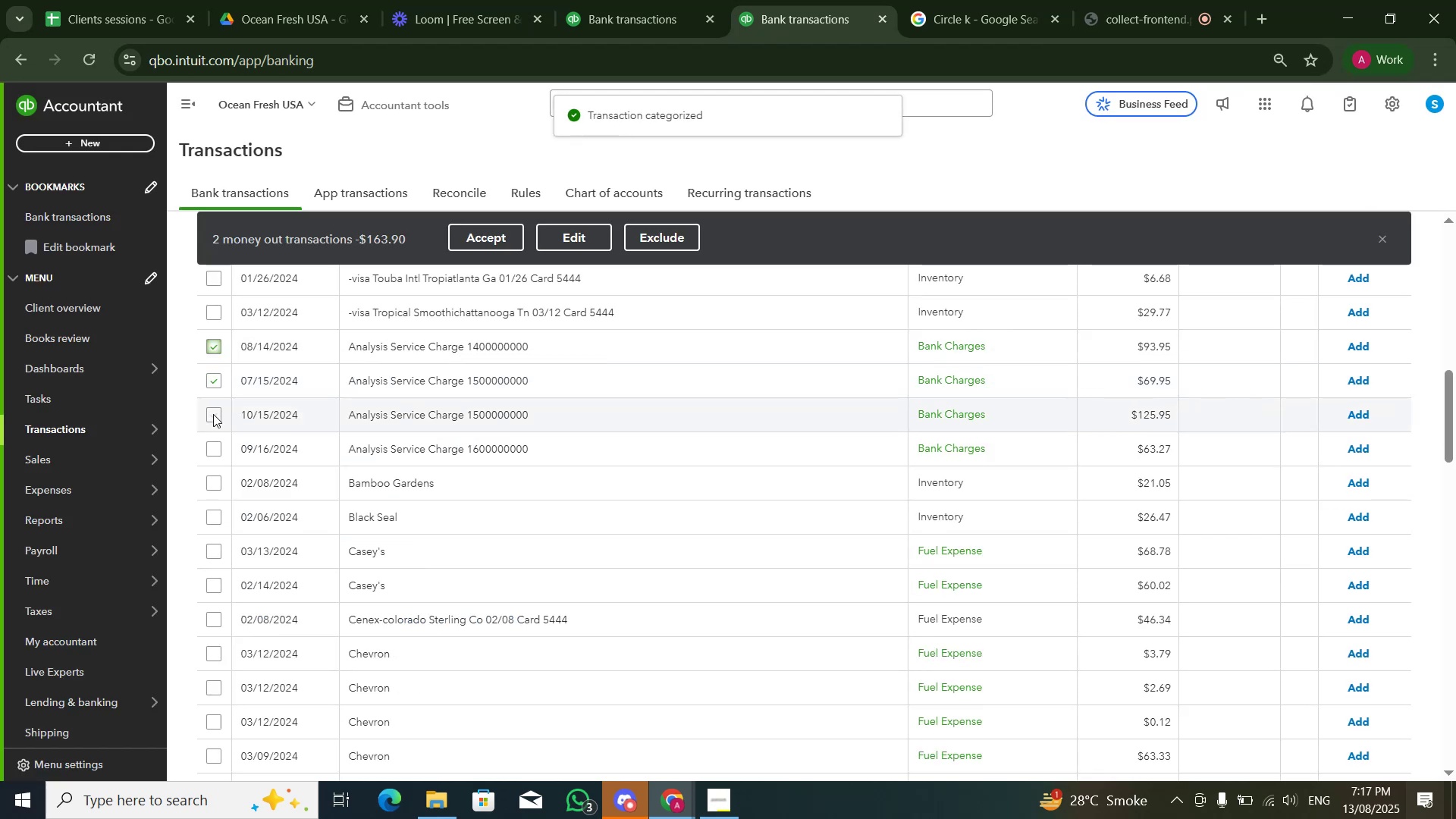 
left_click([213, 414])
 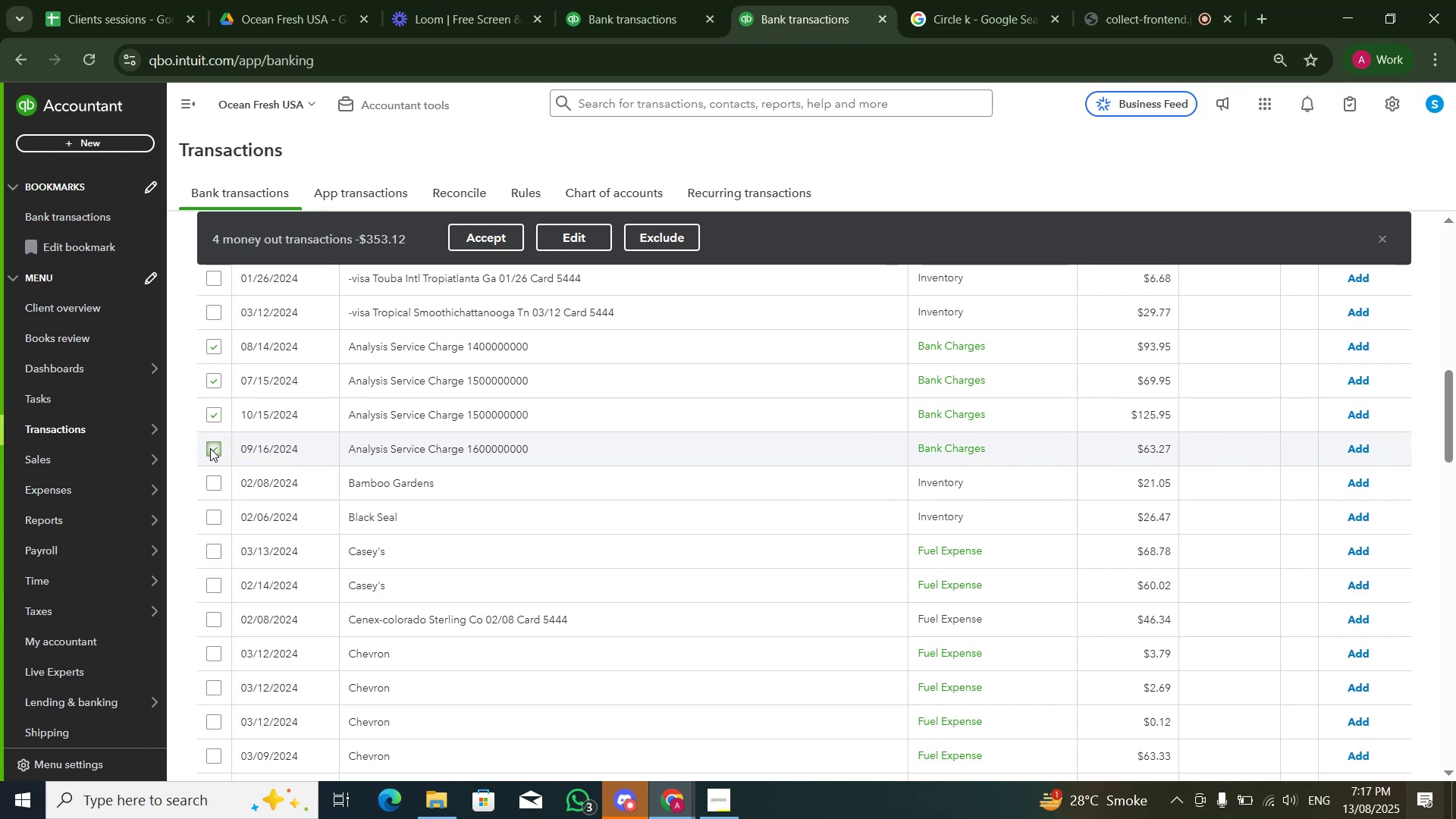 
wait(5.24)
 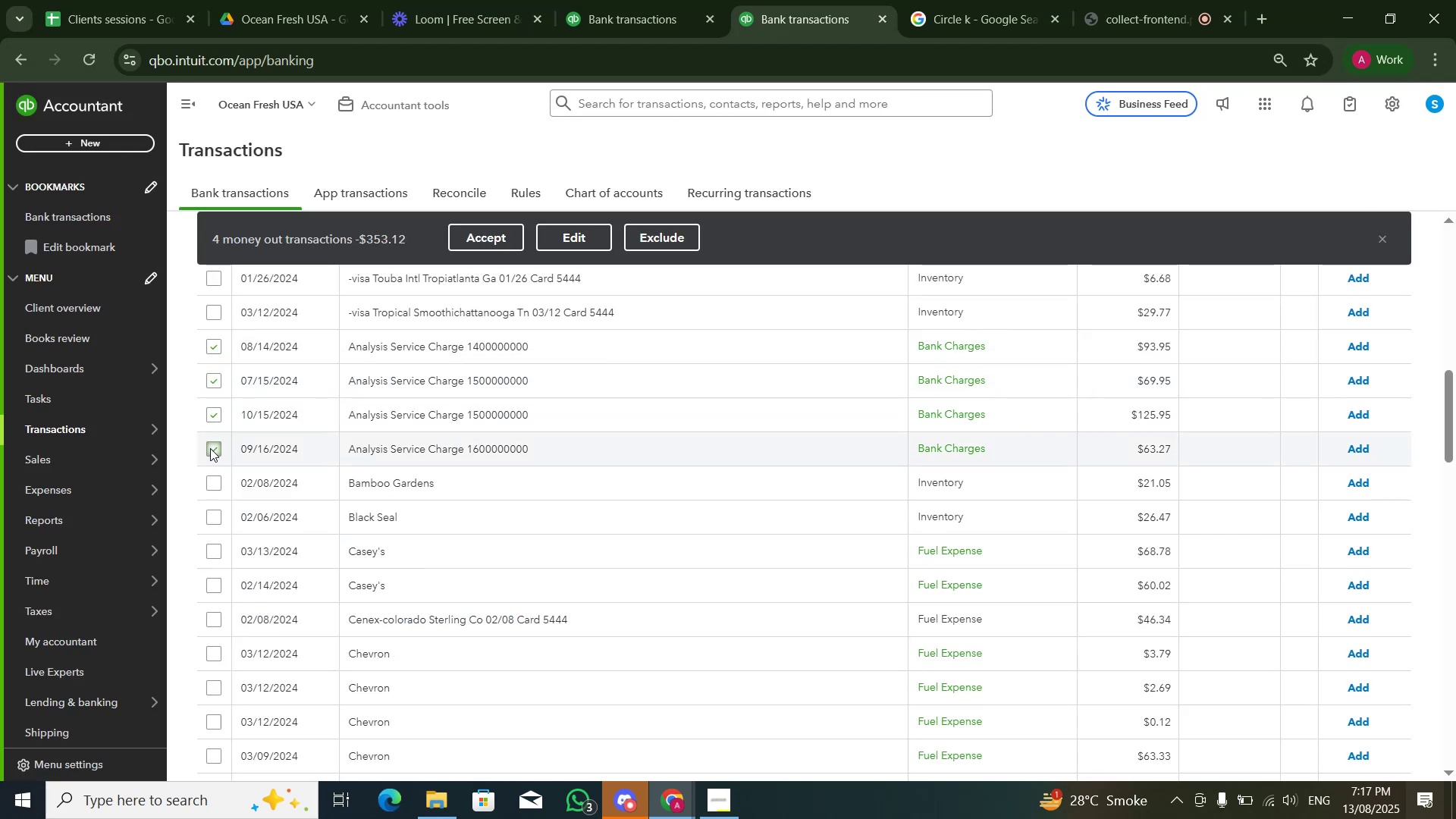 
left_click([467, 243])
 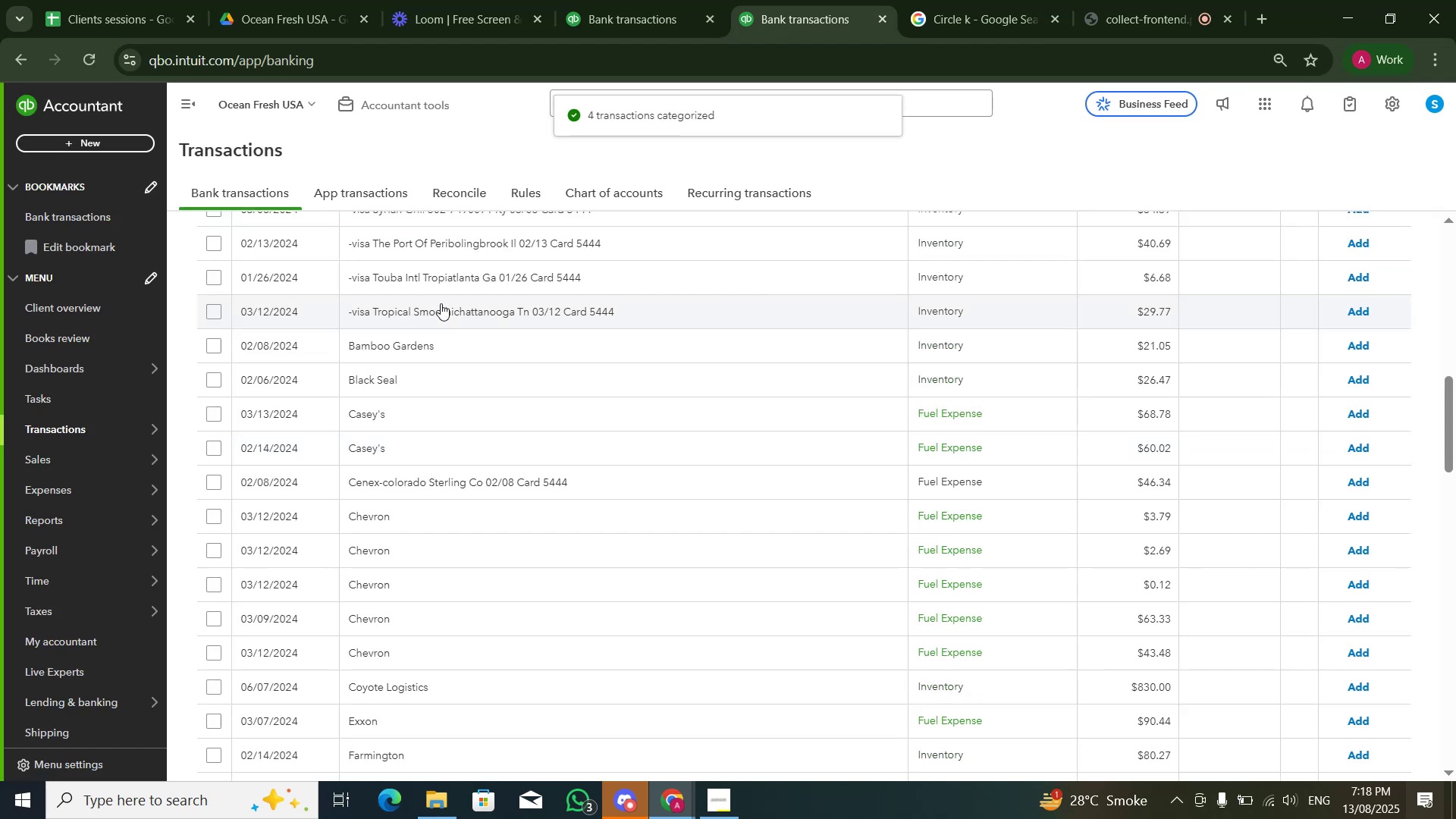 
wait(7.82)
 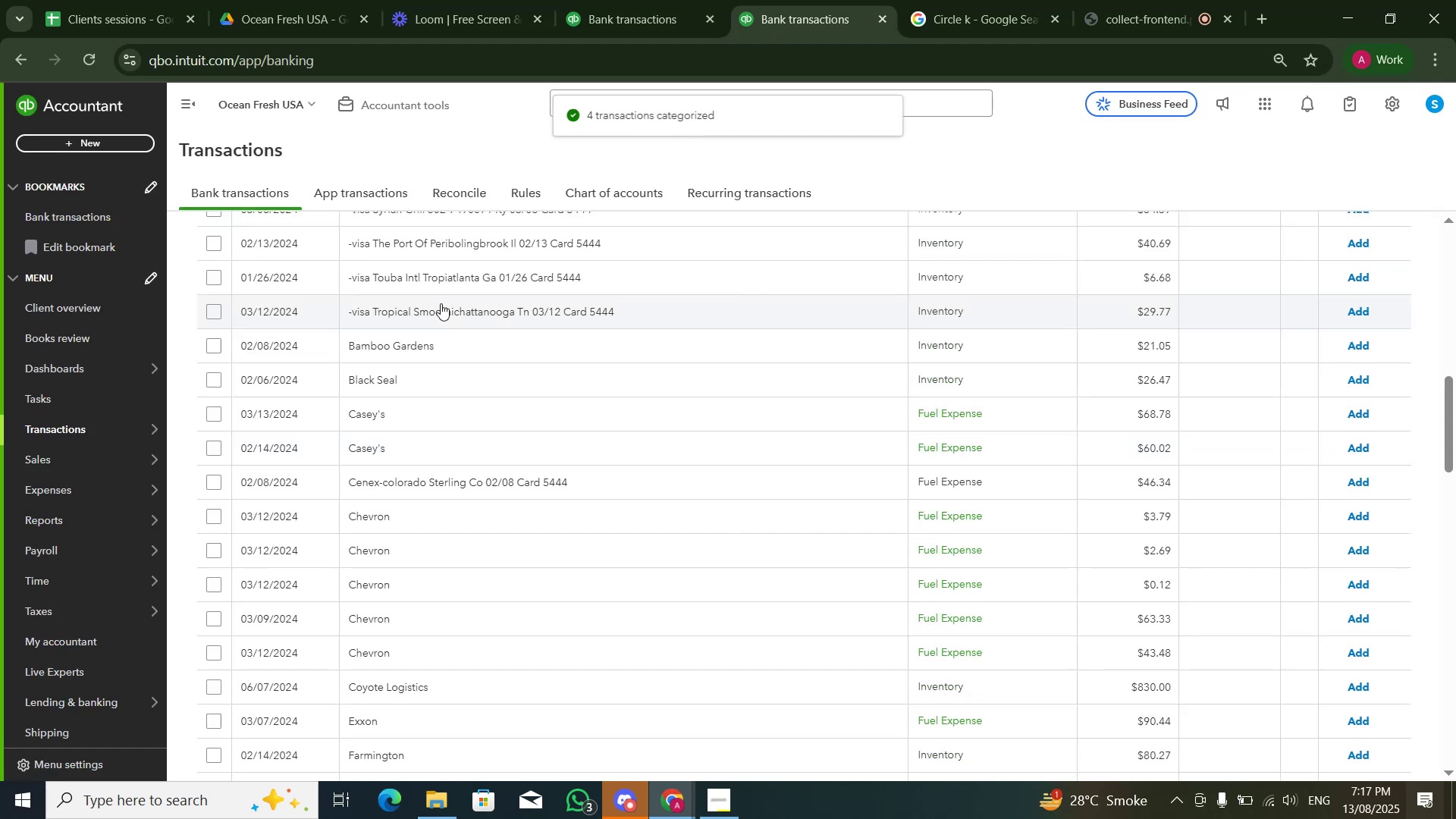 
scroll: coordinate [469, 335], scroll_direction: up, amount: 12.0
 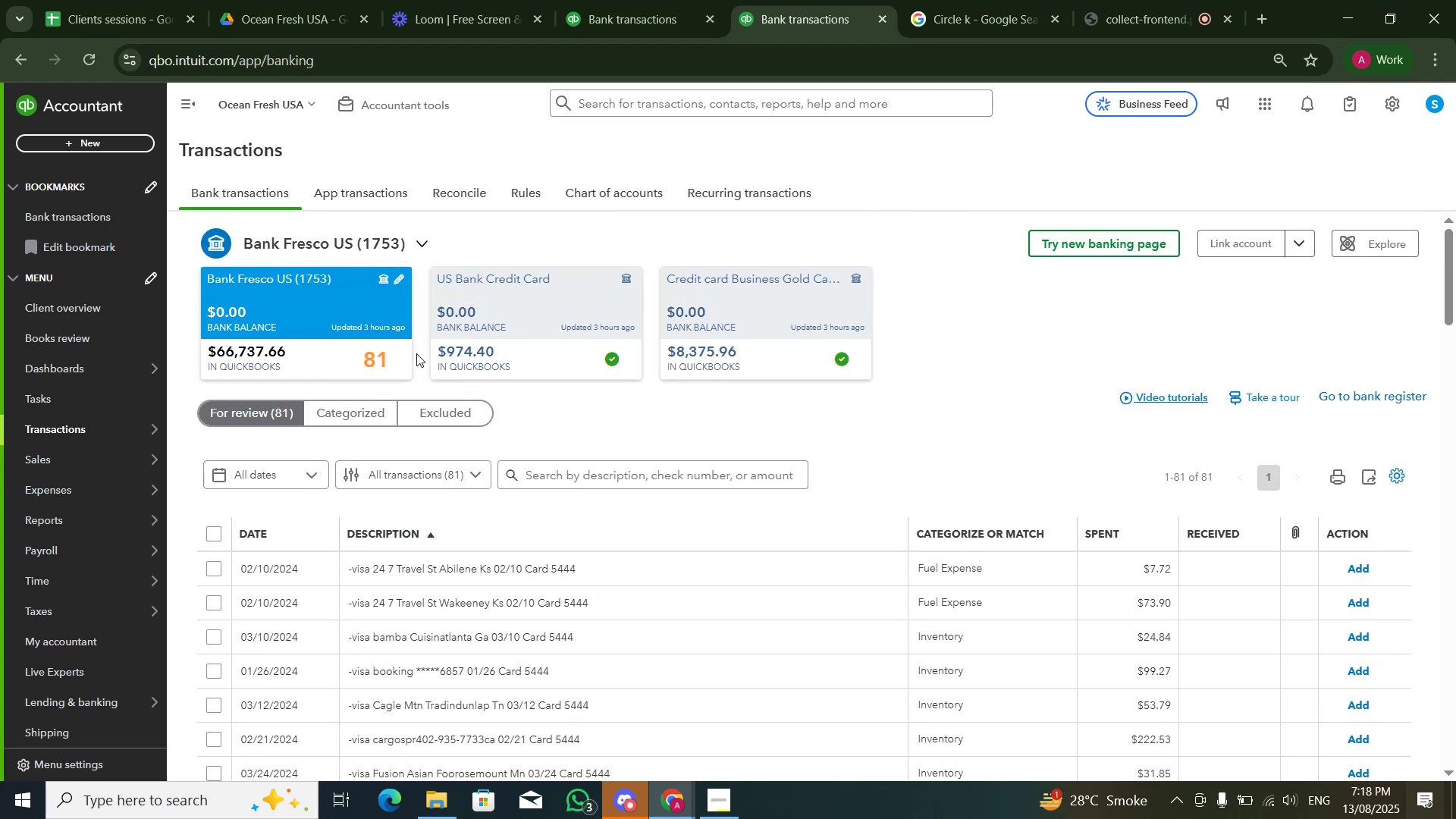 
wait(6.0)
 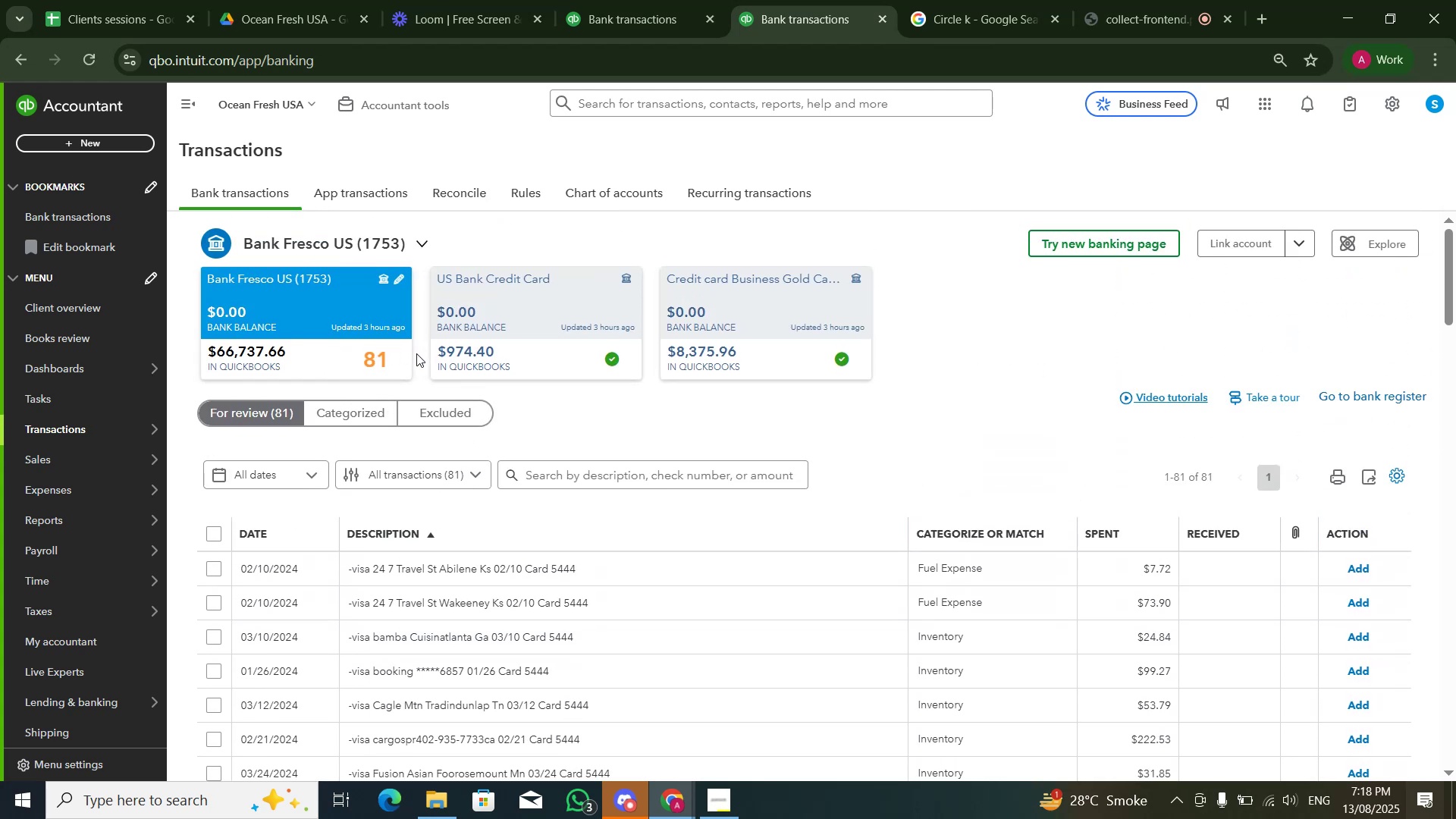 
scroll: coordinate [507, 432], scroll_direction: down, amount: 7.0
 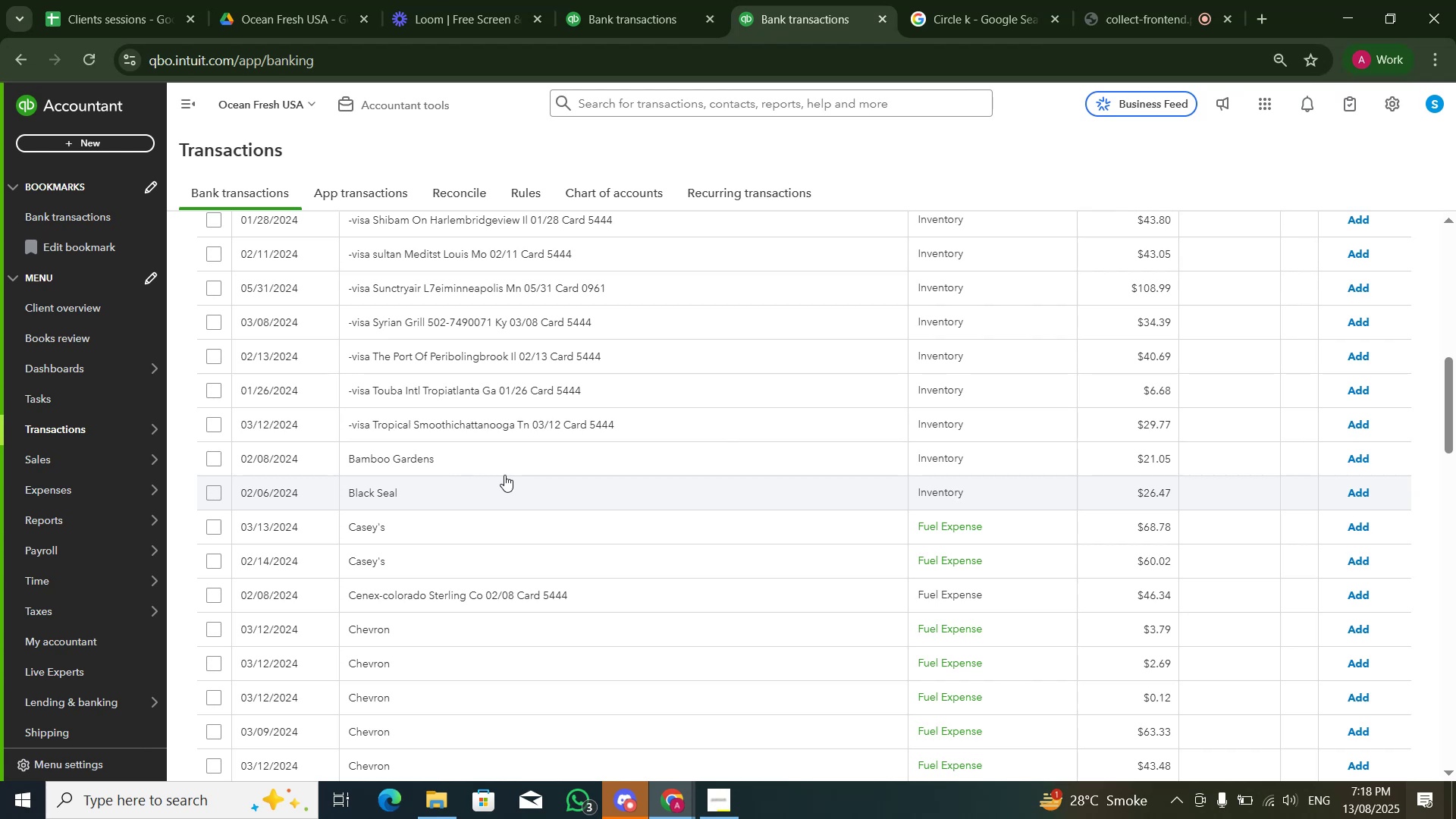 
scroll: coordinate [514, 460], scroll_direction: up, amount: 1.0
 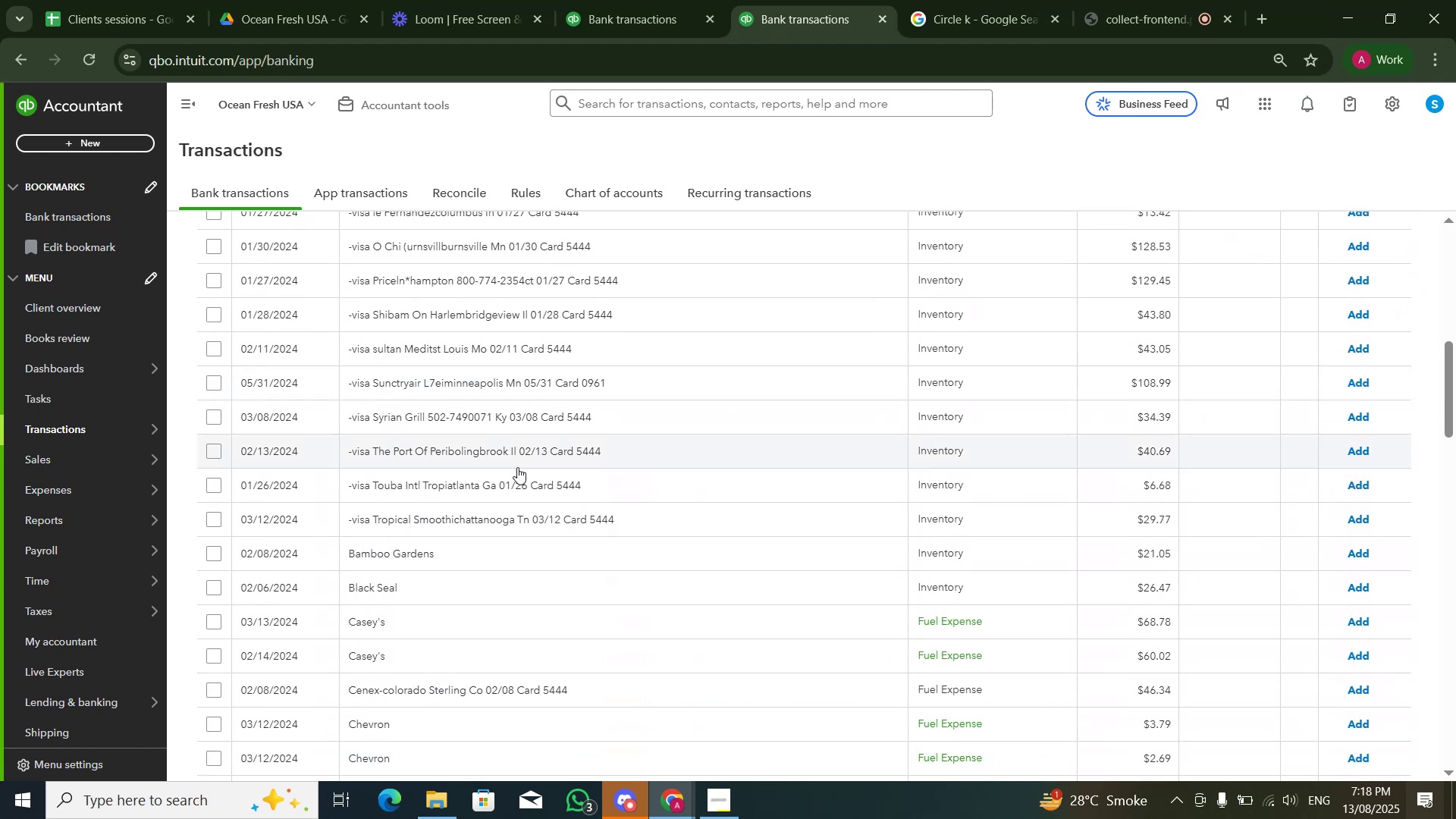 
scroll: coordinate [498, 514], scroll_direction: down, amount: 2.0
 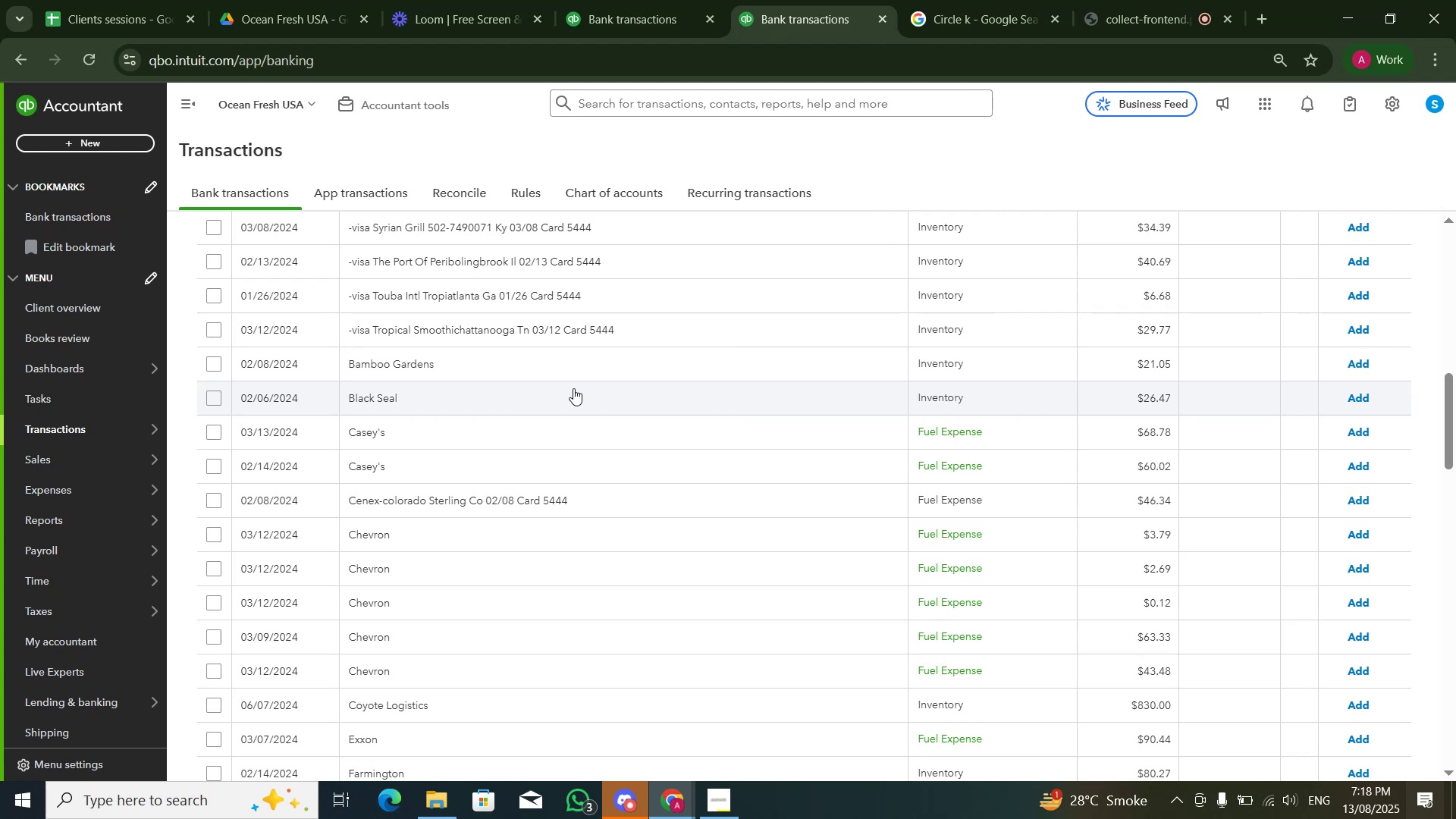 
wait(11.92)
 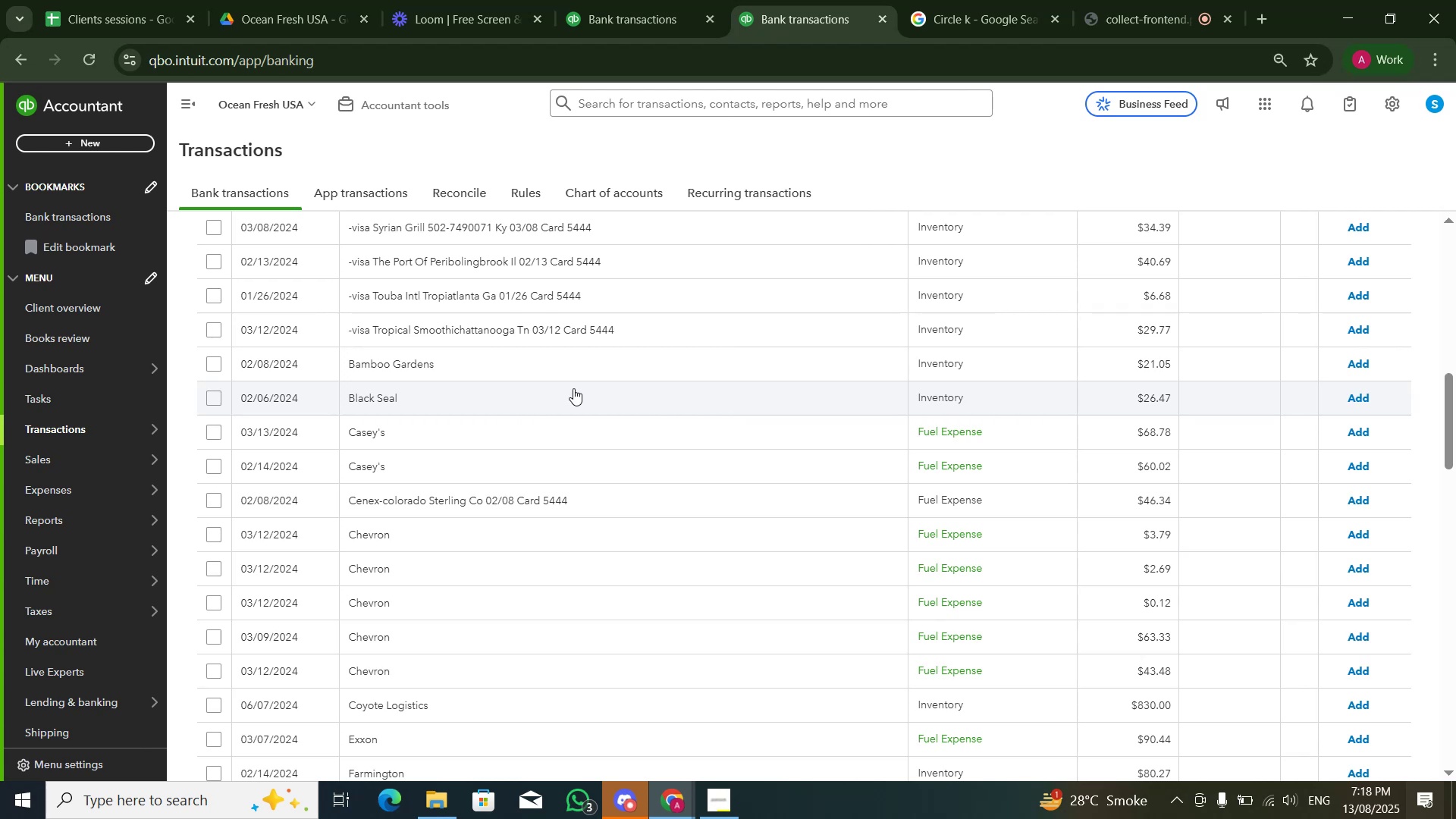 
left_click([592, 362])
 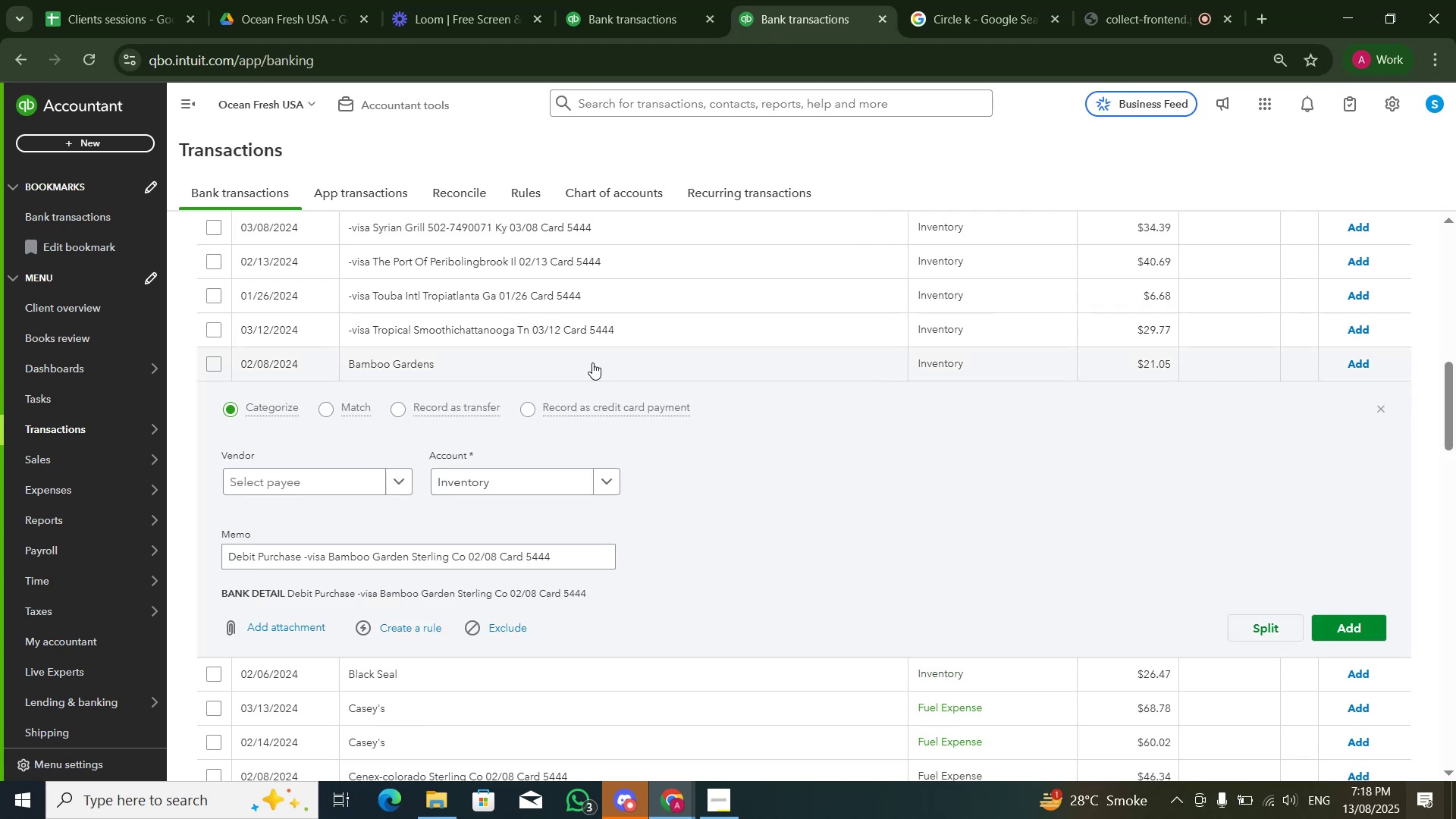 
double_click([525, 367])
 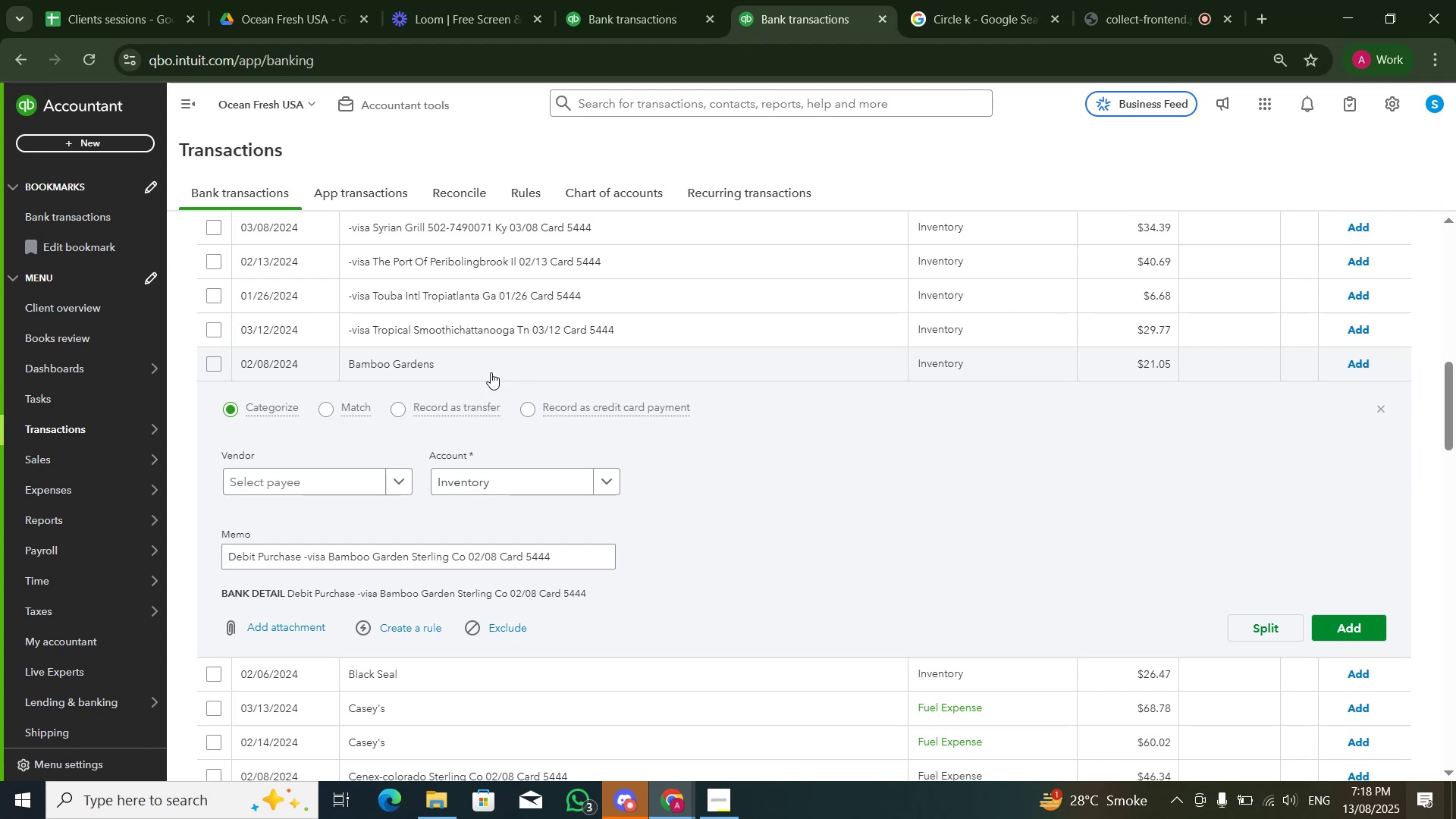 
left_click([410, 378])
 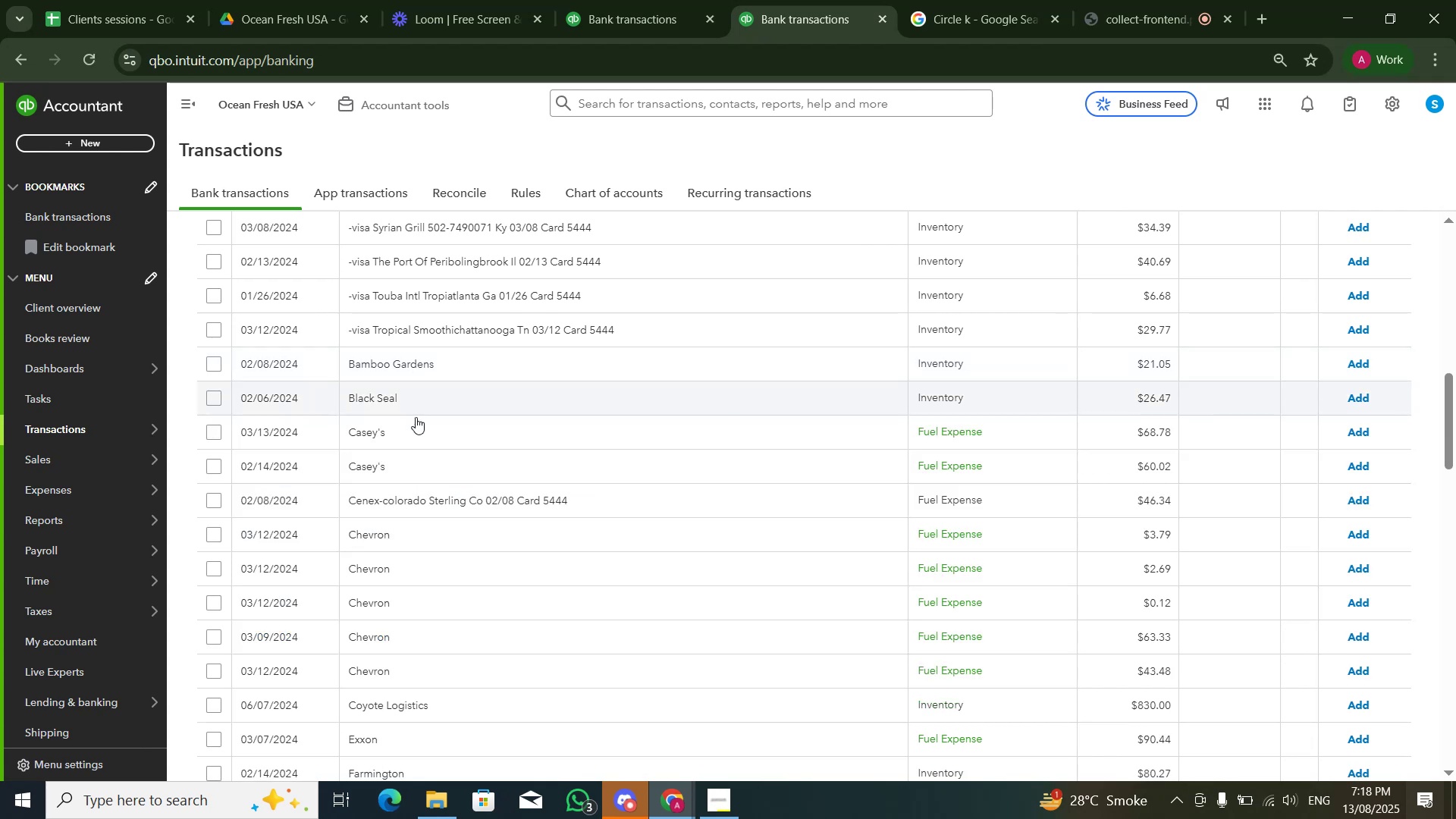 
left_click([412, 433])
 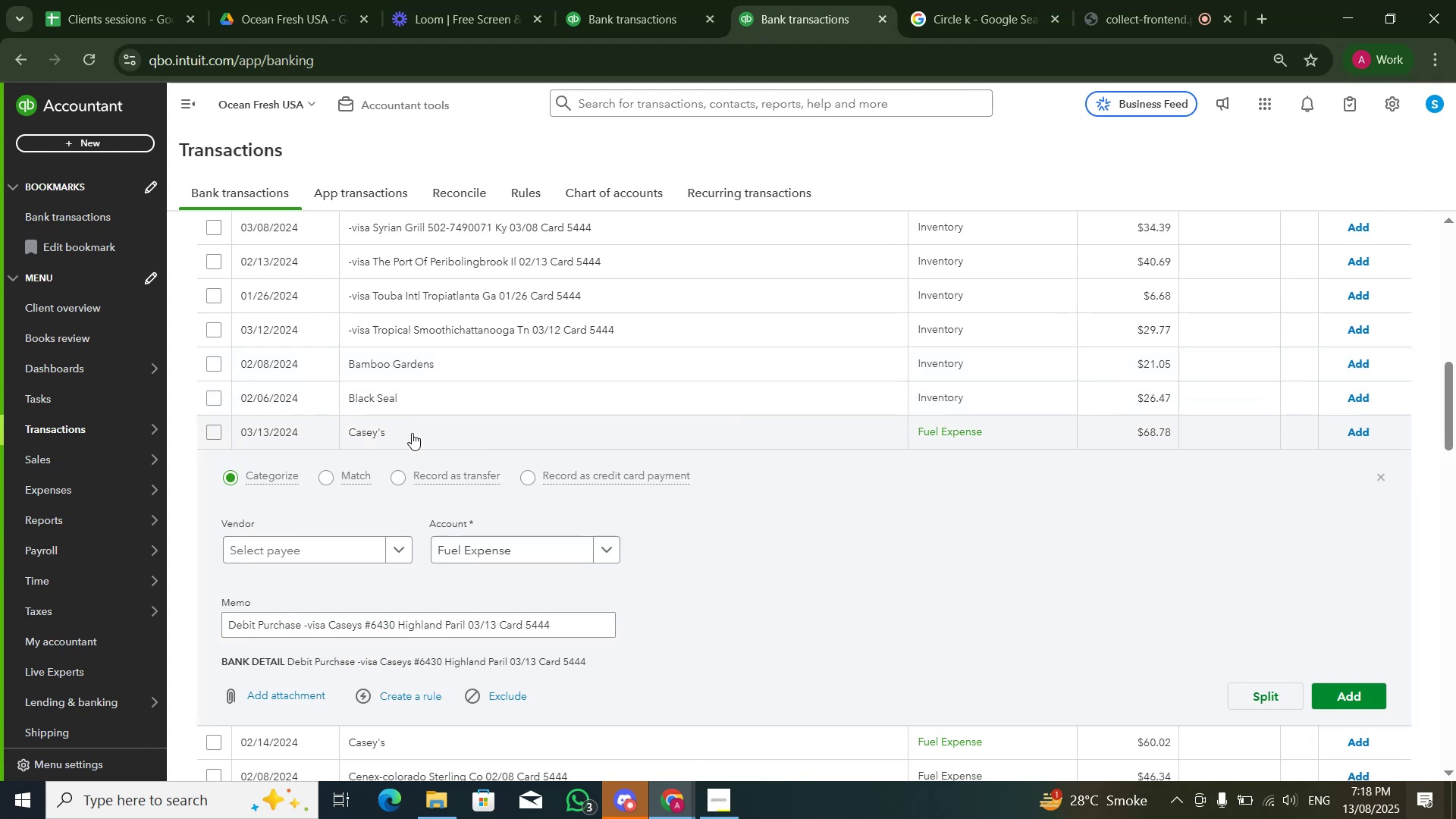 
left_click([412, 433])
 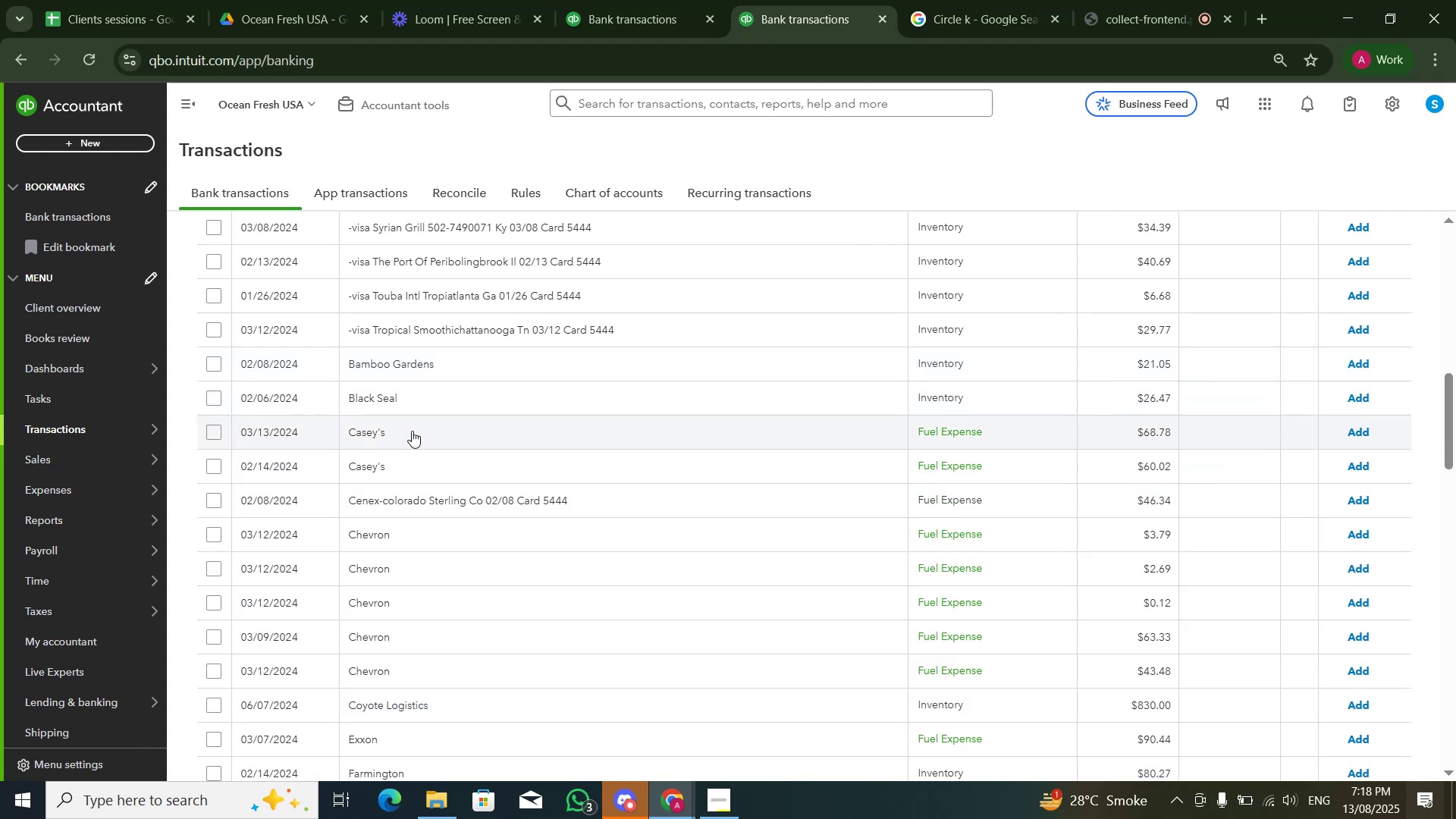 
left_click([412, 431])
 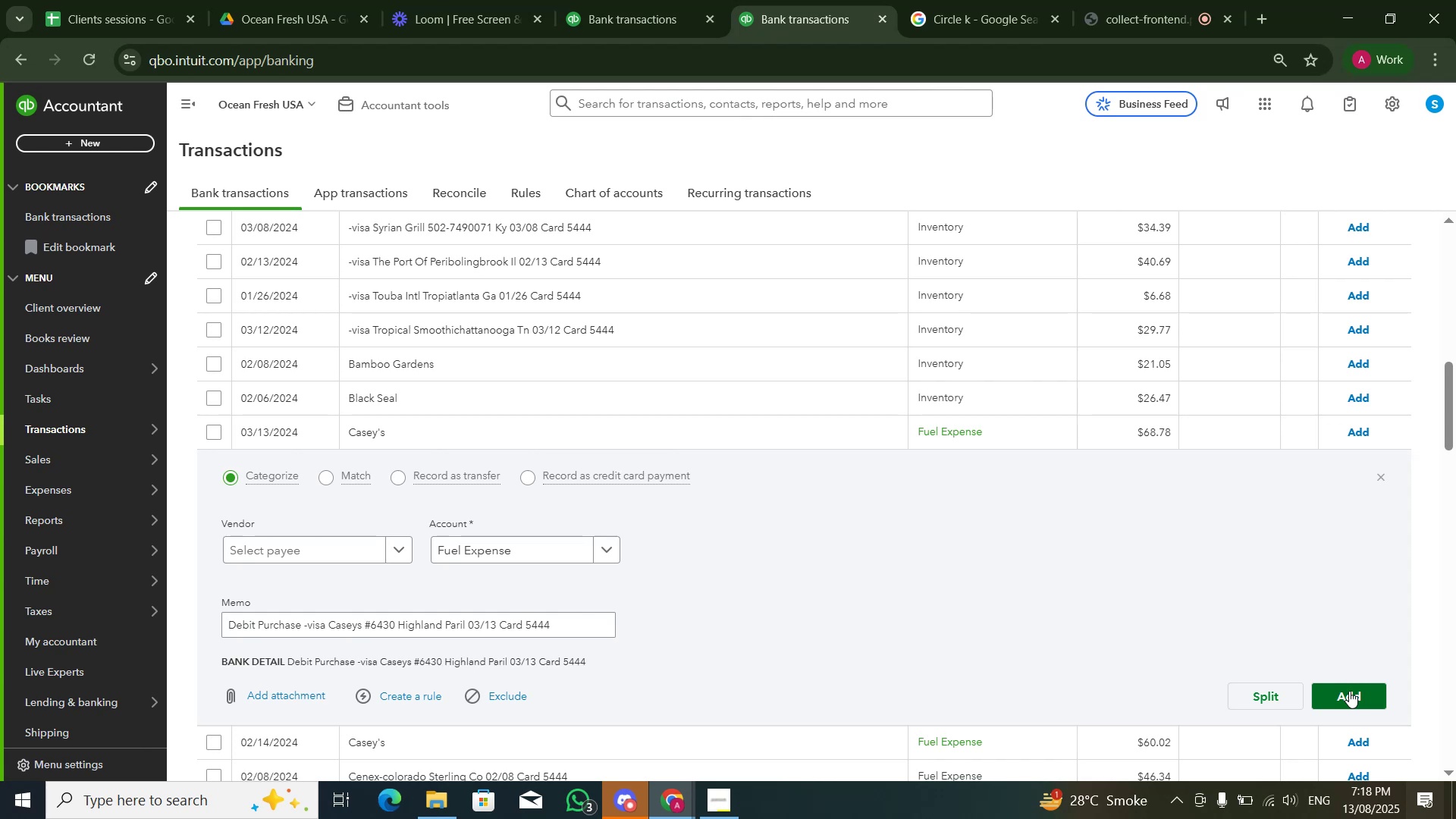 
wait(22.07)
 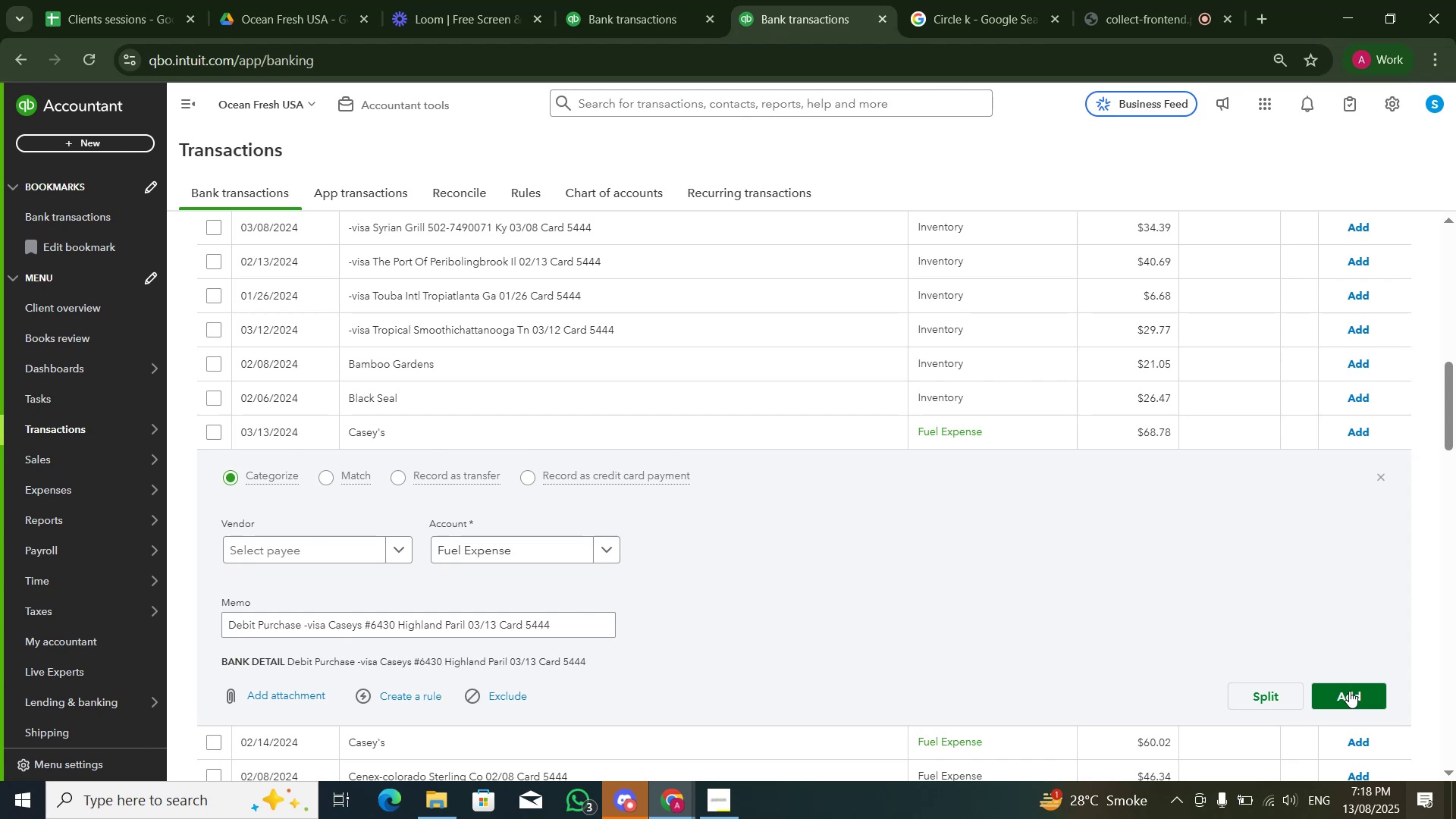 
scroll: coordinate [1260, 585], scroll_direction: down, amount: 2.0
 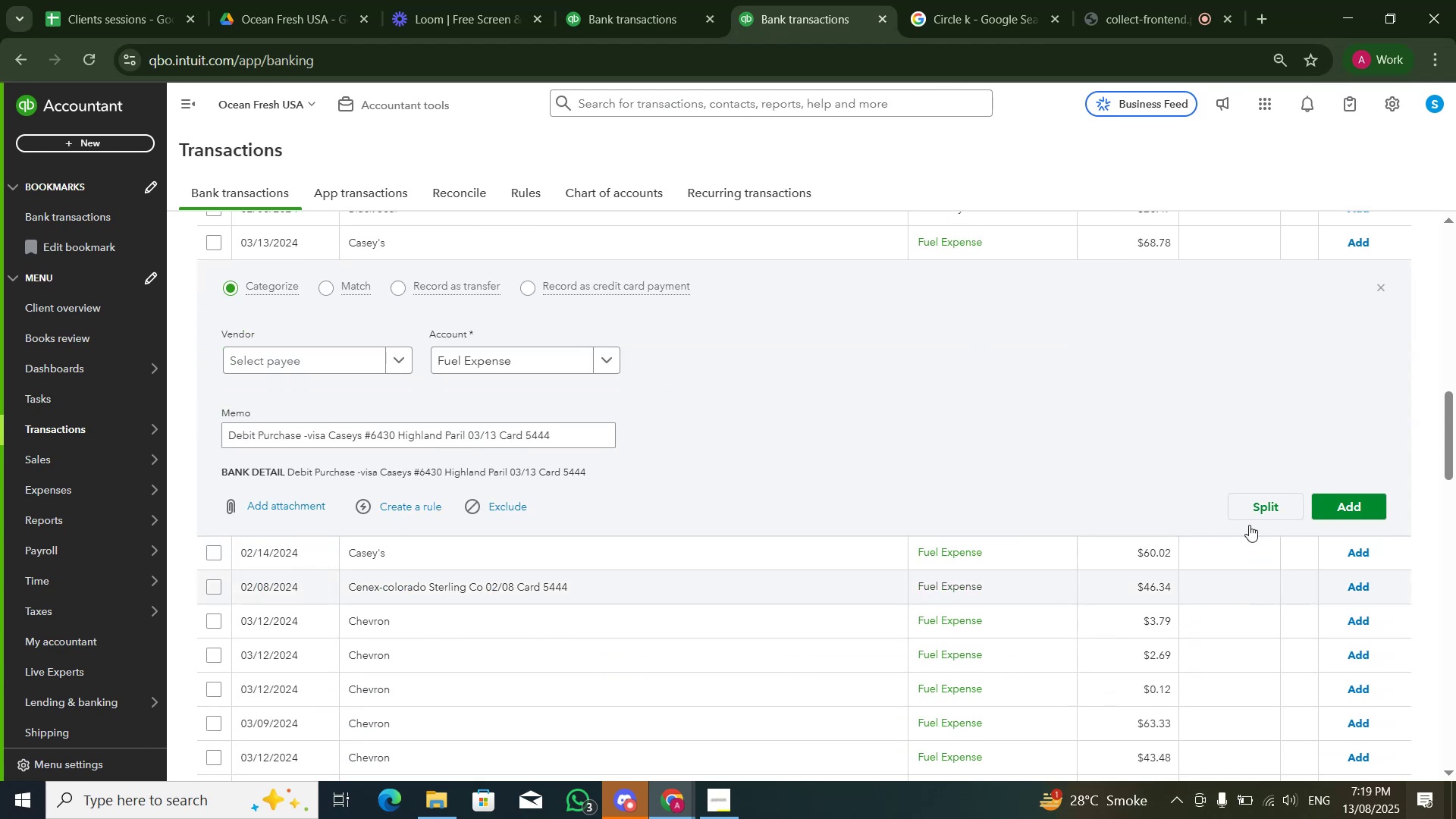 
scroll: coordinate [1228, 454], scroll_direction: none, amount: 0.0
 